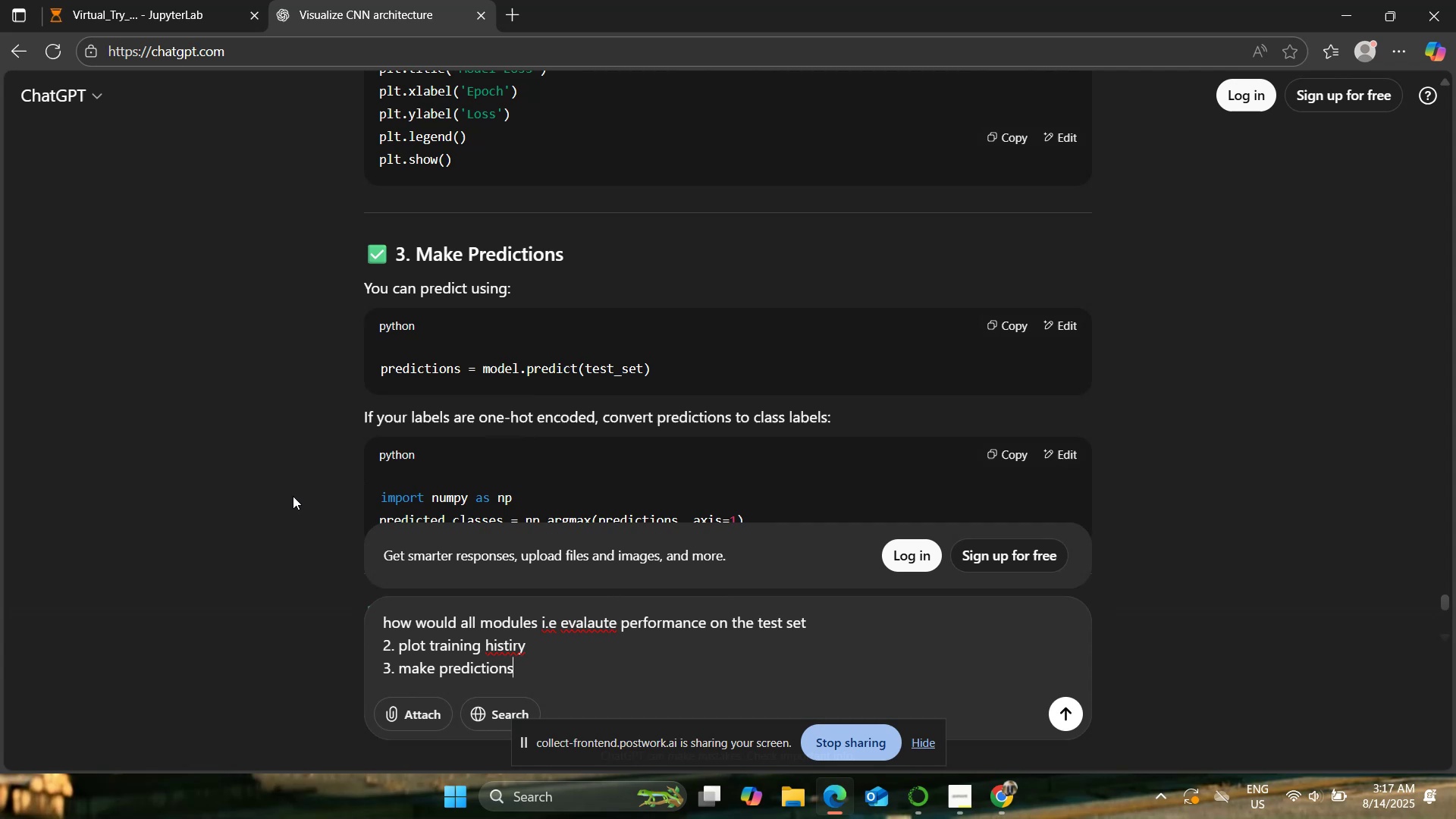 
hold_key(key=ShiftRight, duration=0.36)
 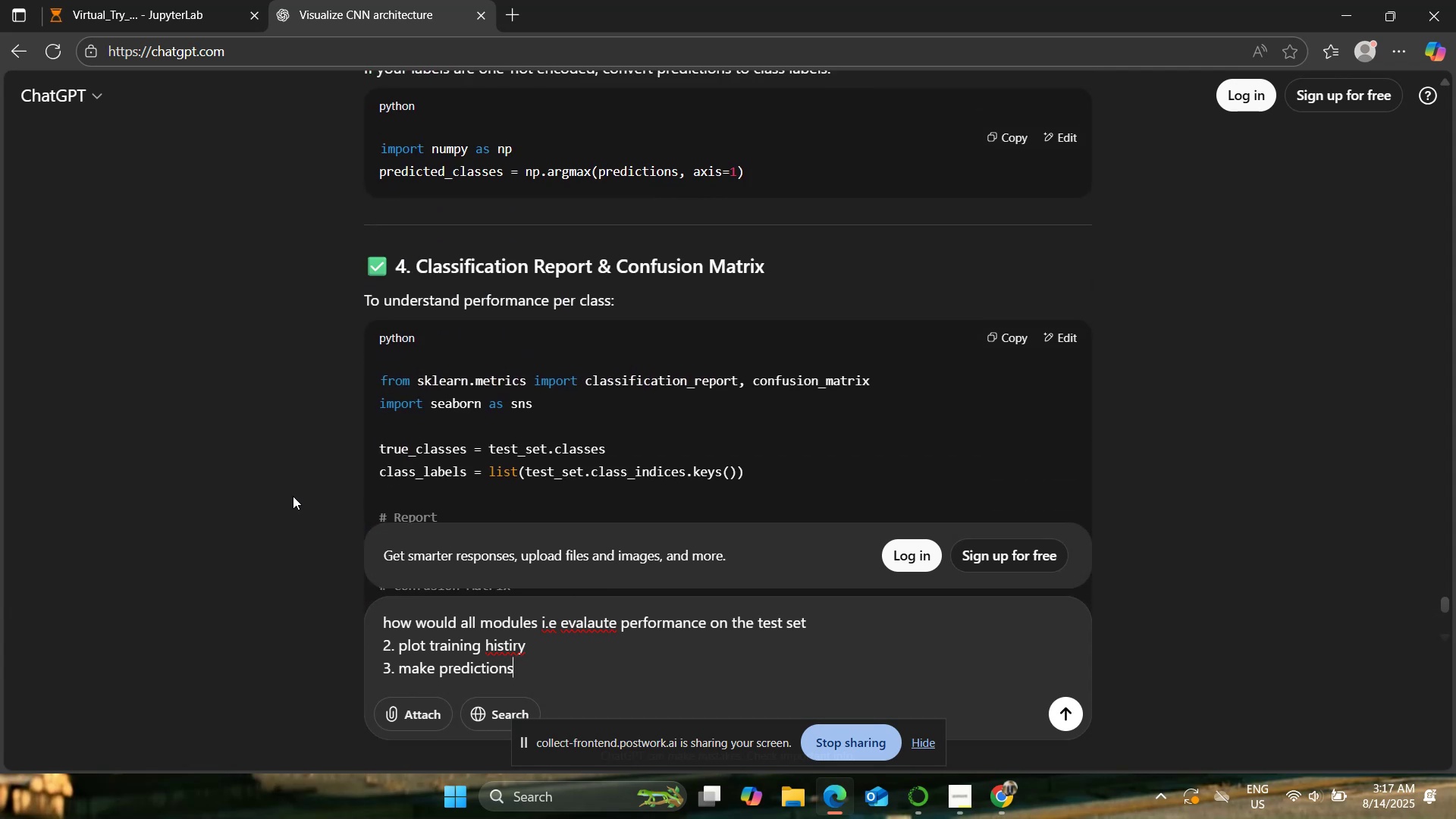 
key(Shift+Enter)
 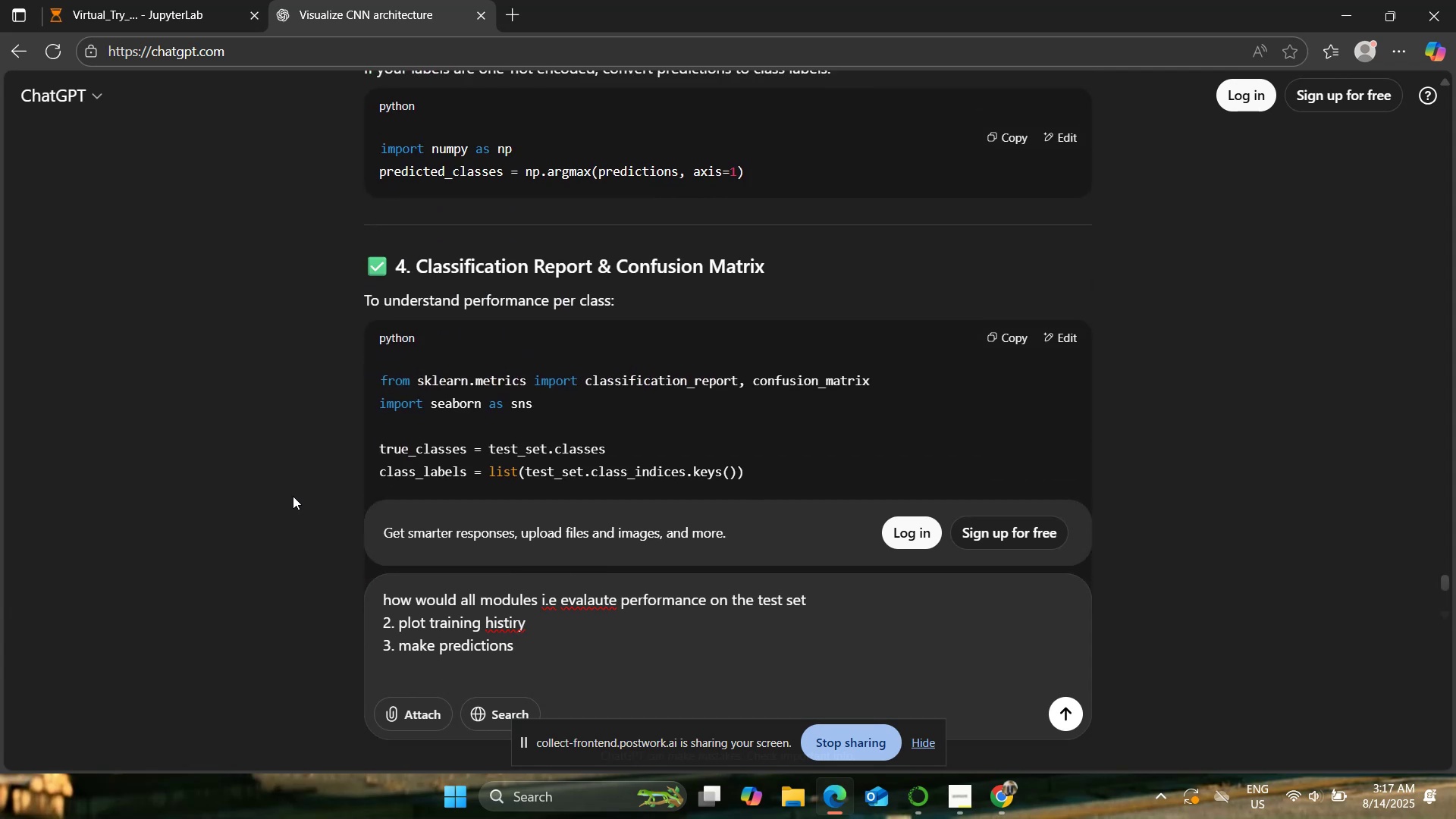 
type(4. classfication report & cC)
key(Backspace)
key(Backspace)
type(Confusion Matrix )
 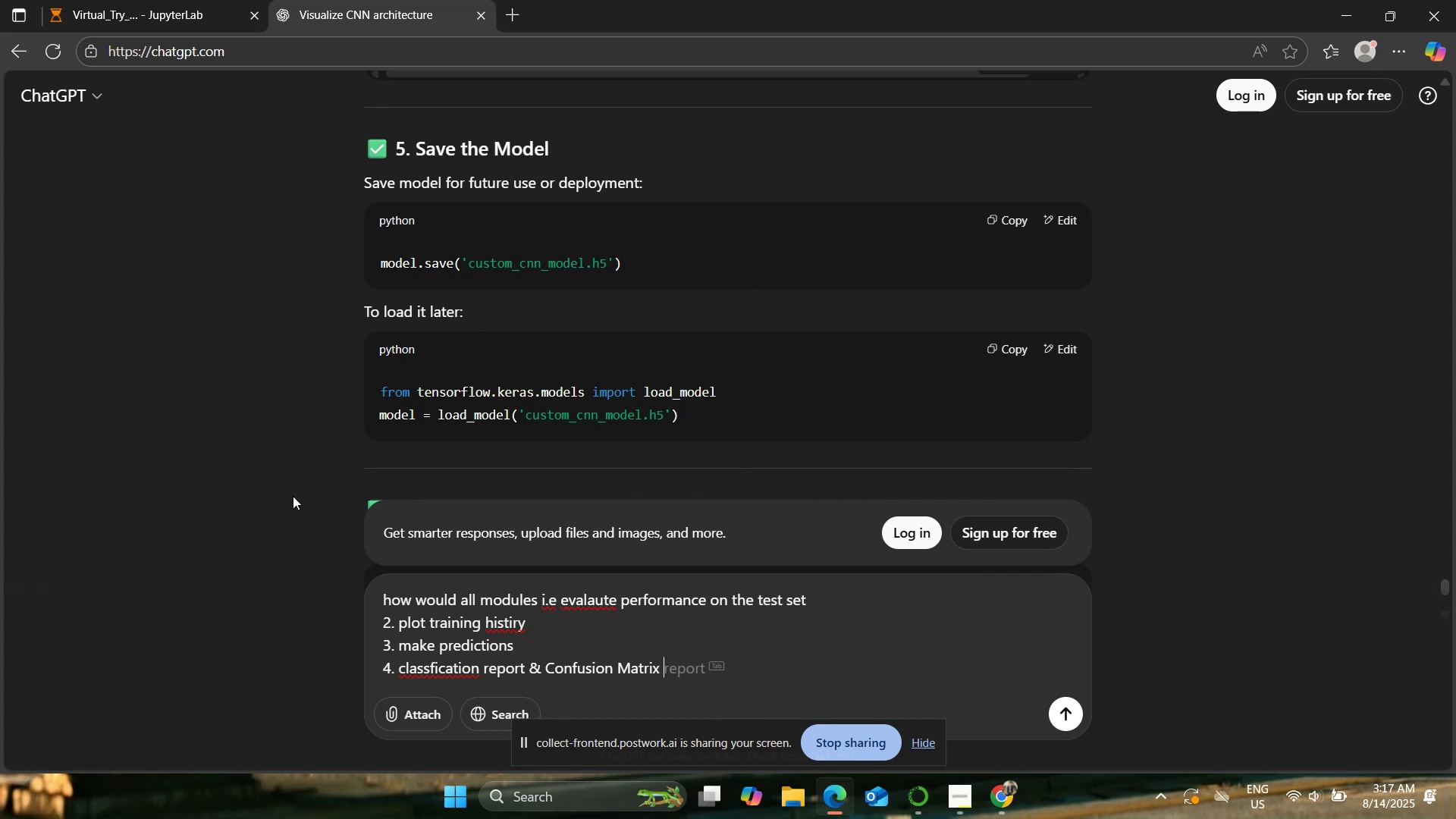 
key(Shift+Enter)
 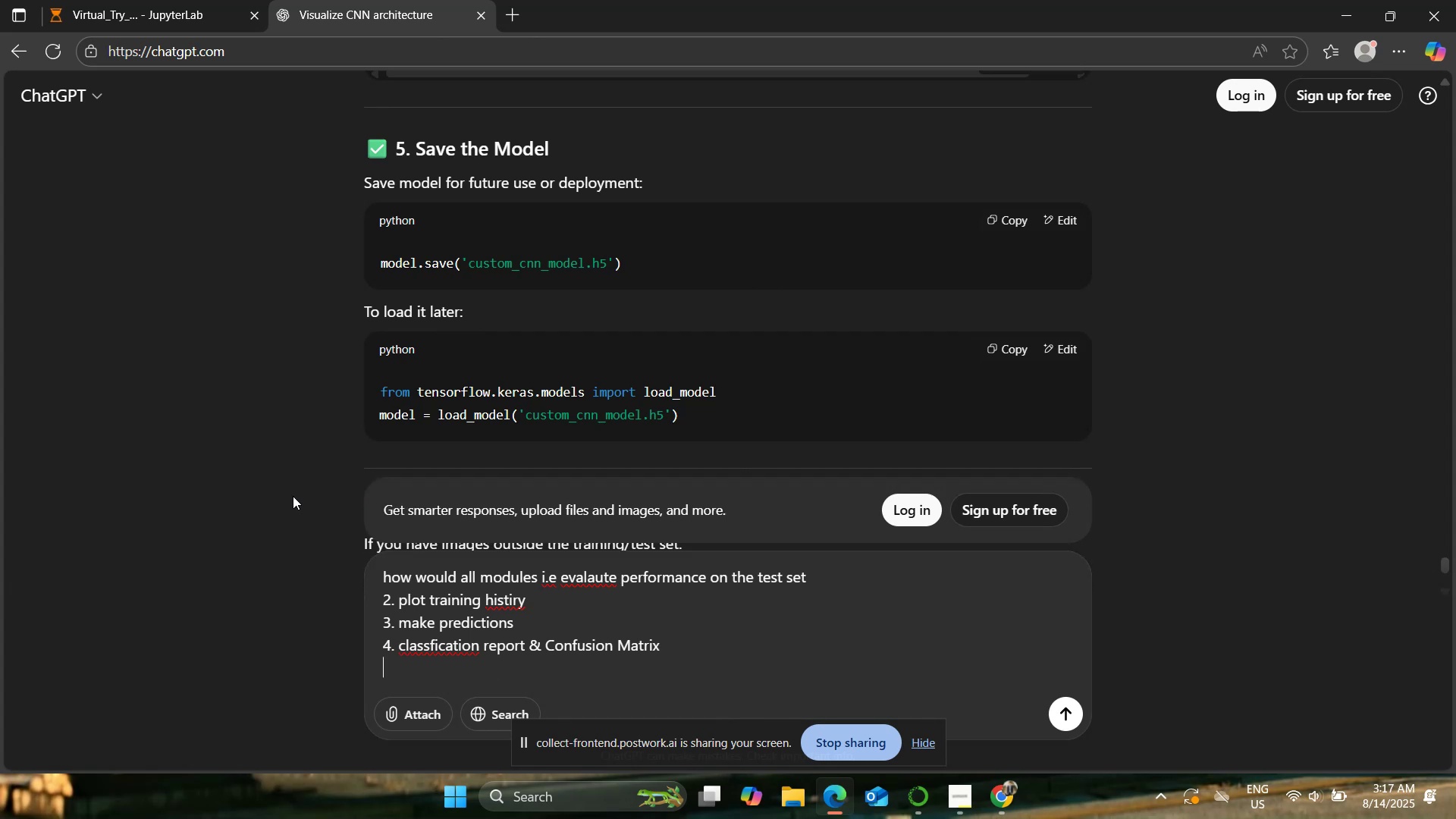 
type(save the model looklike if my code )
key(Backspace)
key(Backspace)
key(Backspace)
key(Backspace)
key(Backspace)
type(traingn code is as follows)
 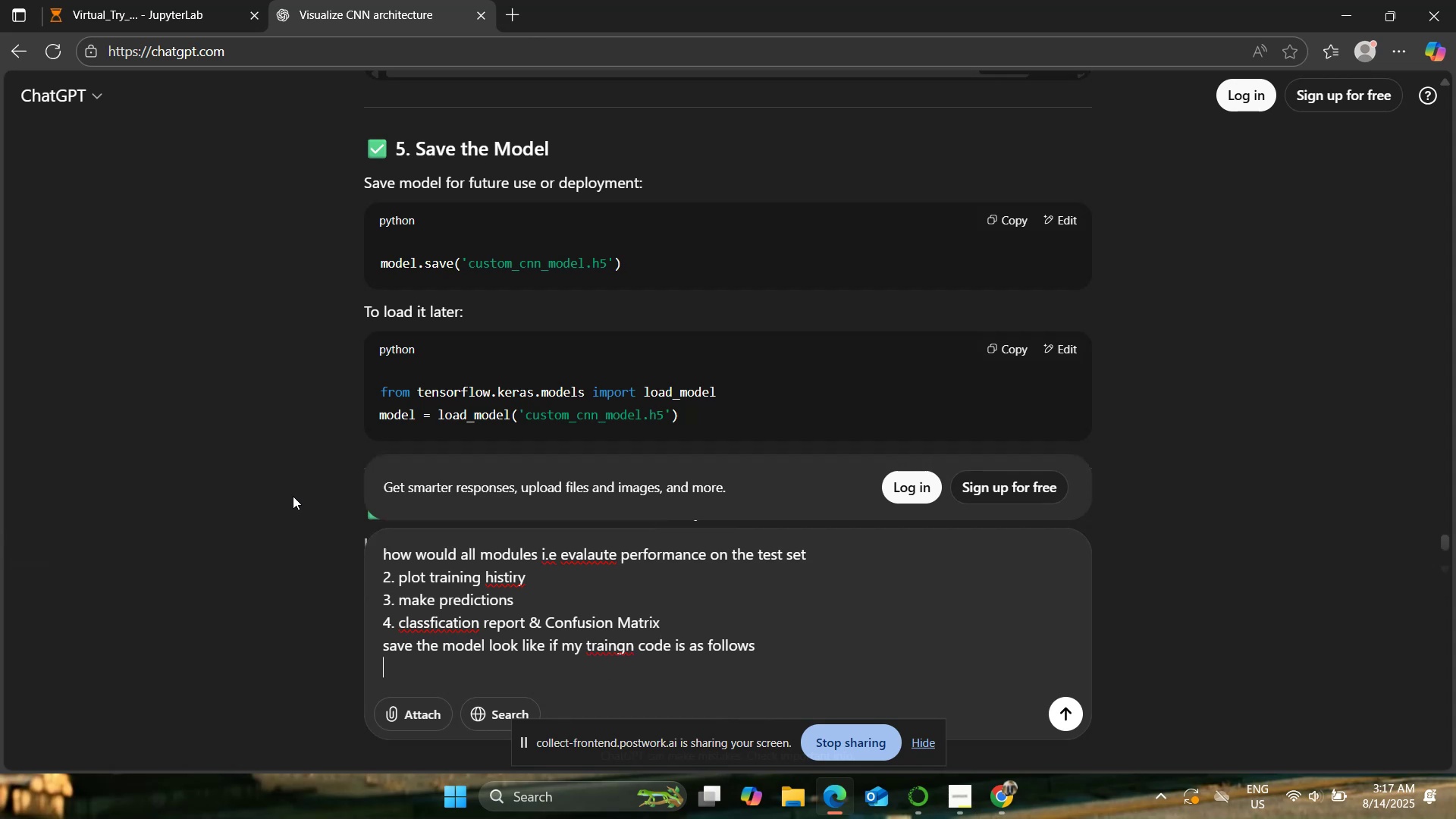 
key(Shift+Enter)
 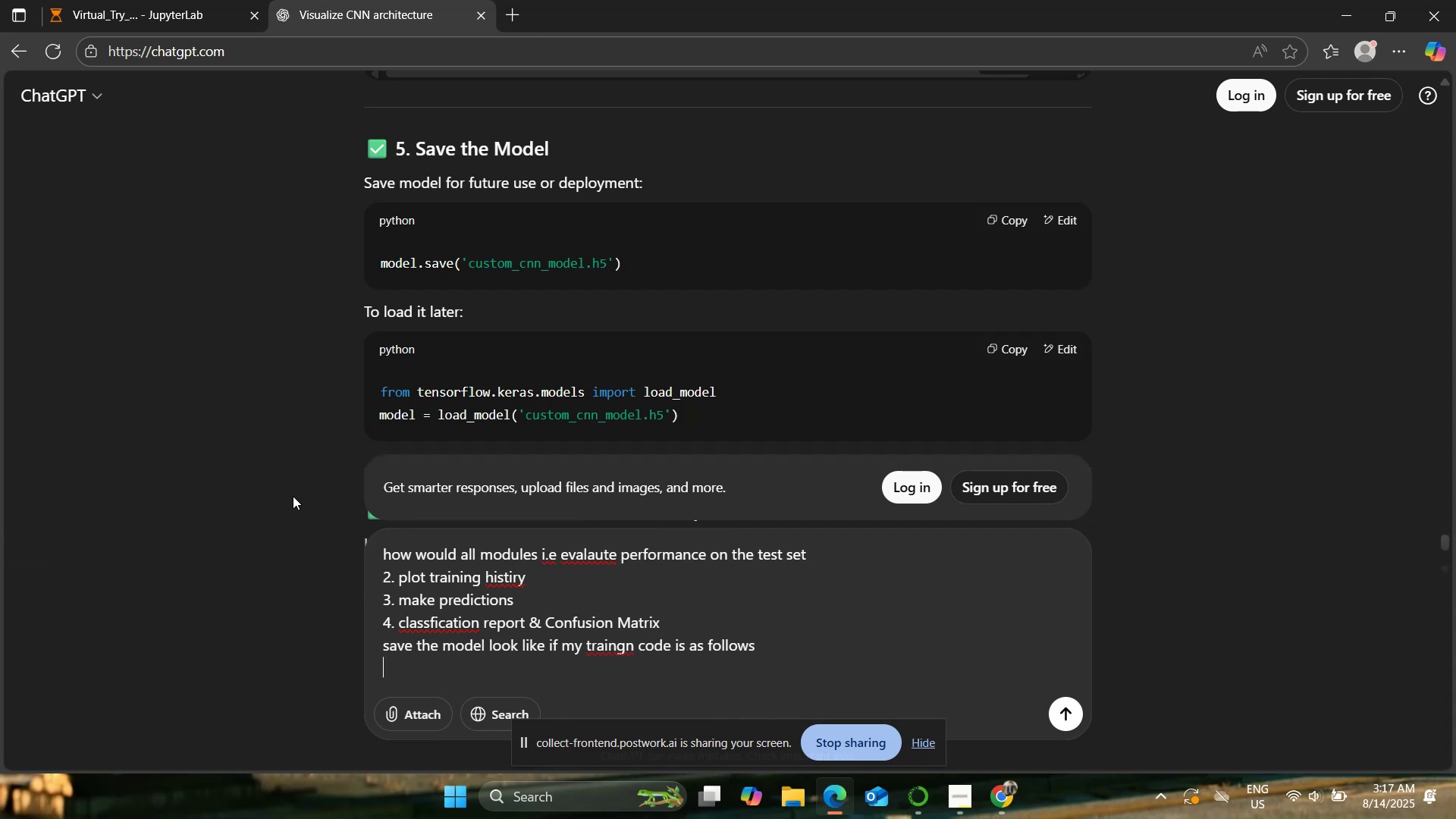 
key(Shift+Enter)
 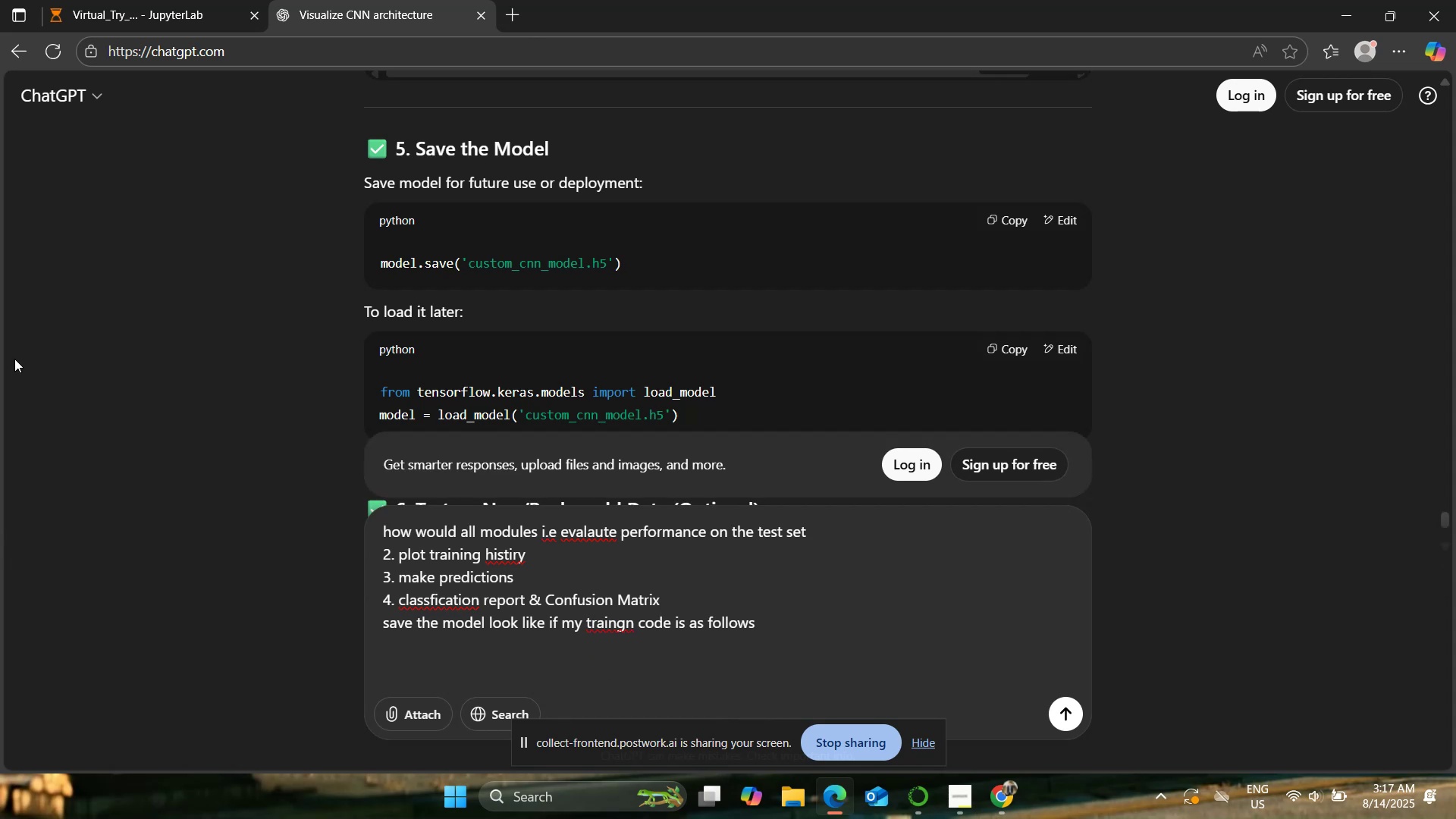 
left_click([58, 0])
 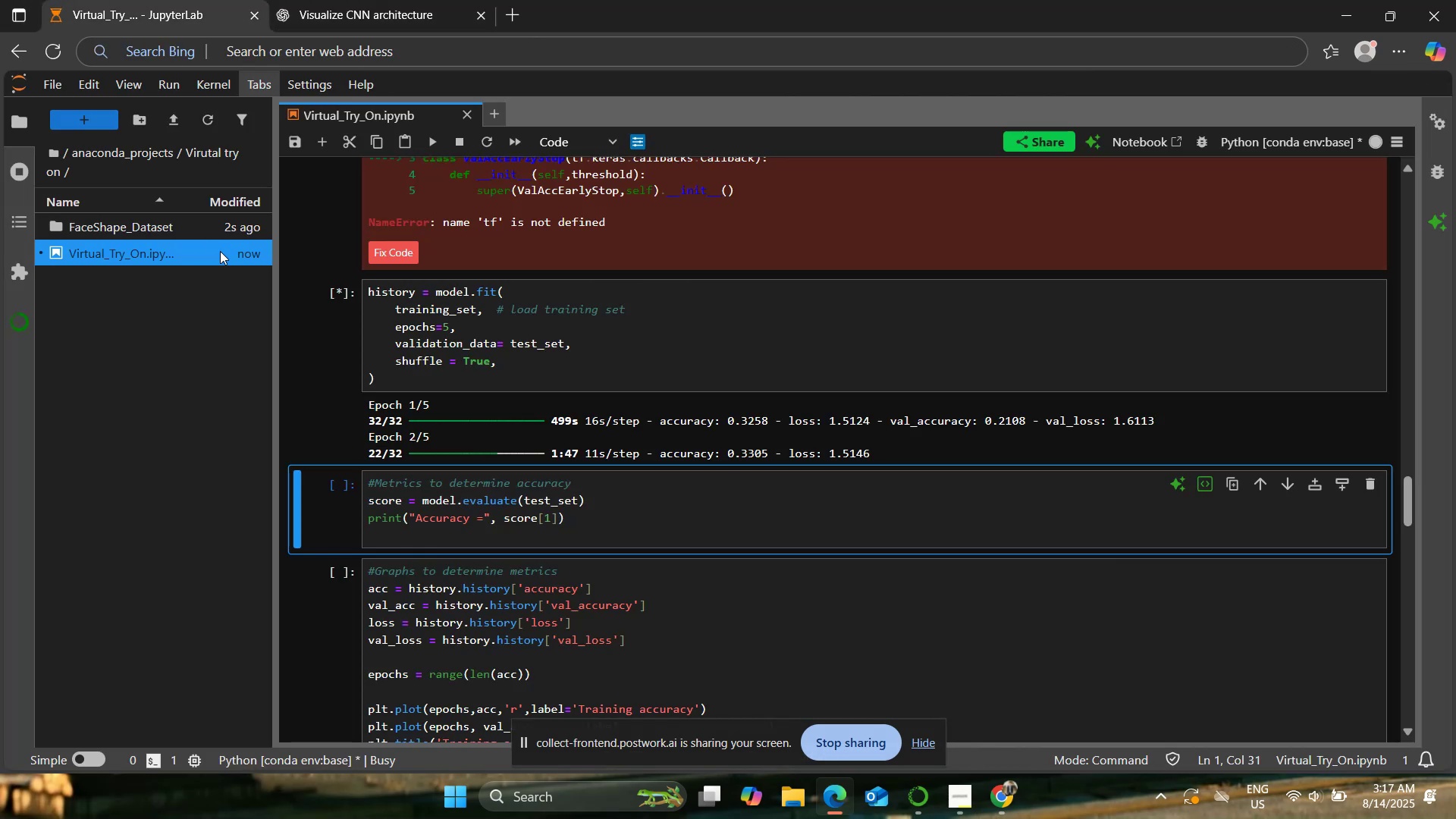 
scroll: coordinate [486, 323], scroll_direction: up, amount: 31.0
 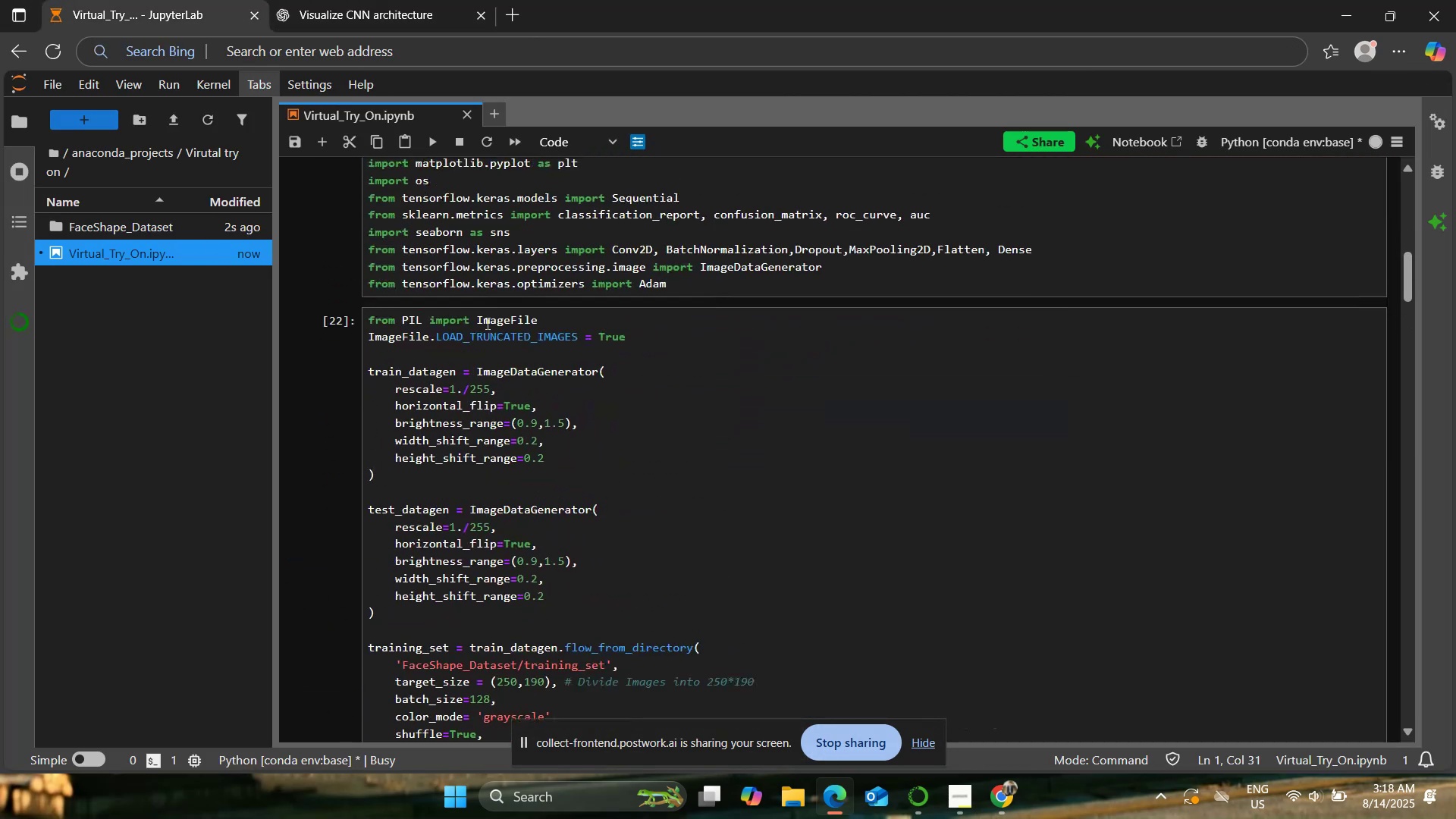 
scroll: coordinate [486, 323], scroll_direction: down, amount: 3.0
 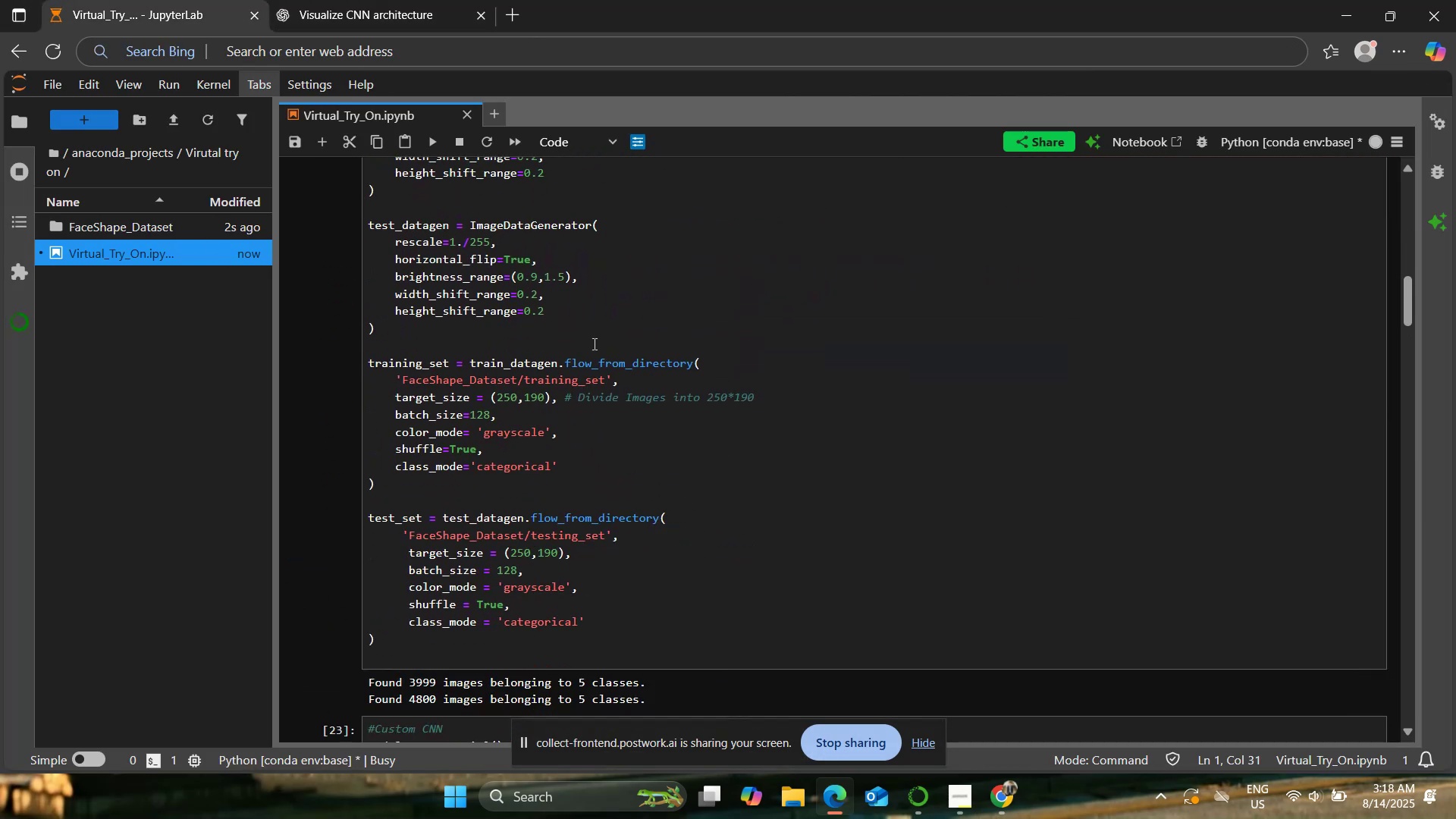 
left_click([685, 356])
 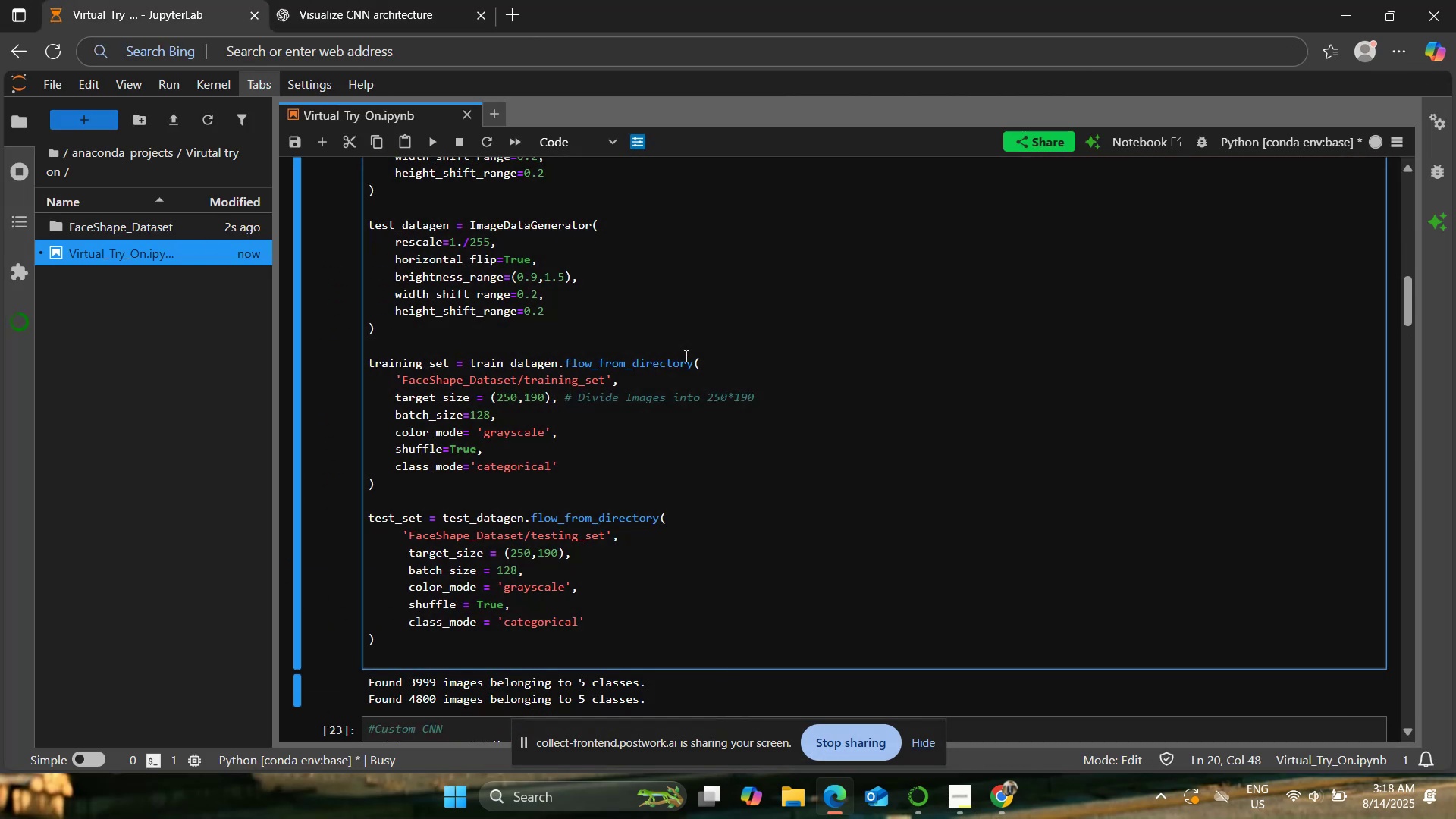 
key(Control+A)
 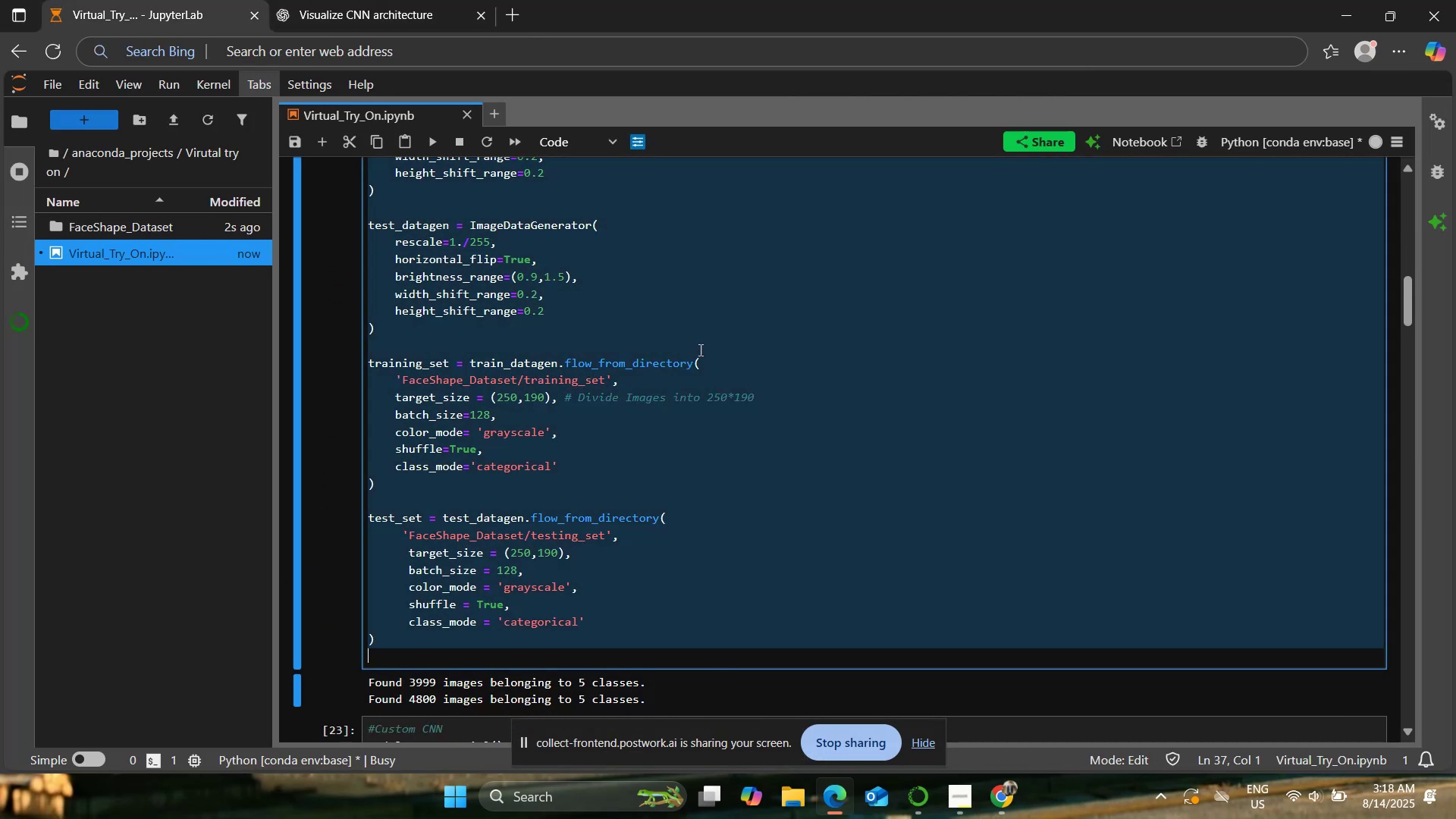 
key(Control+C)
 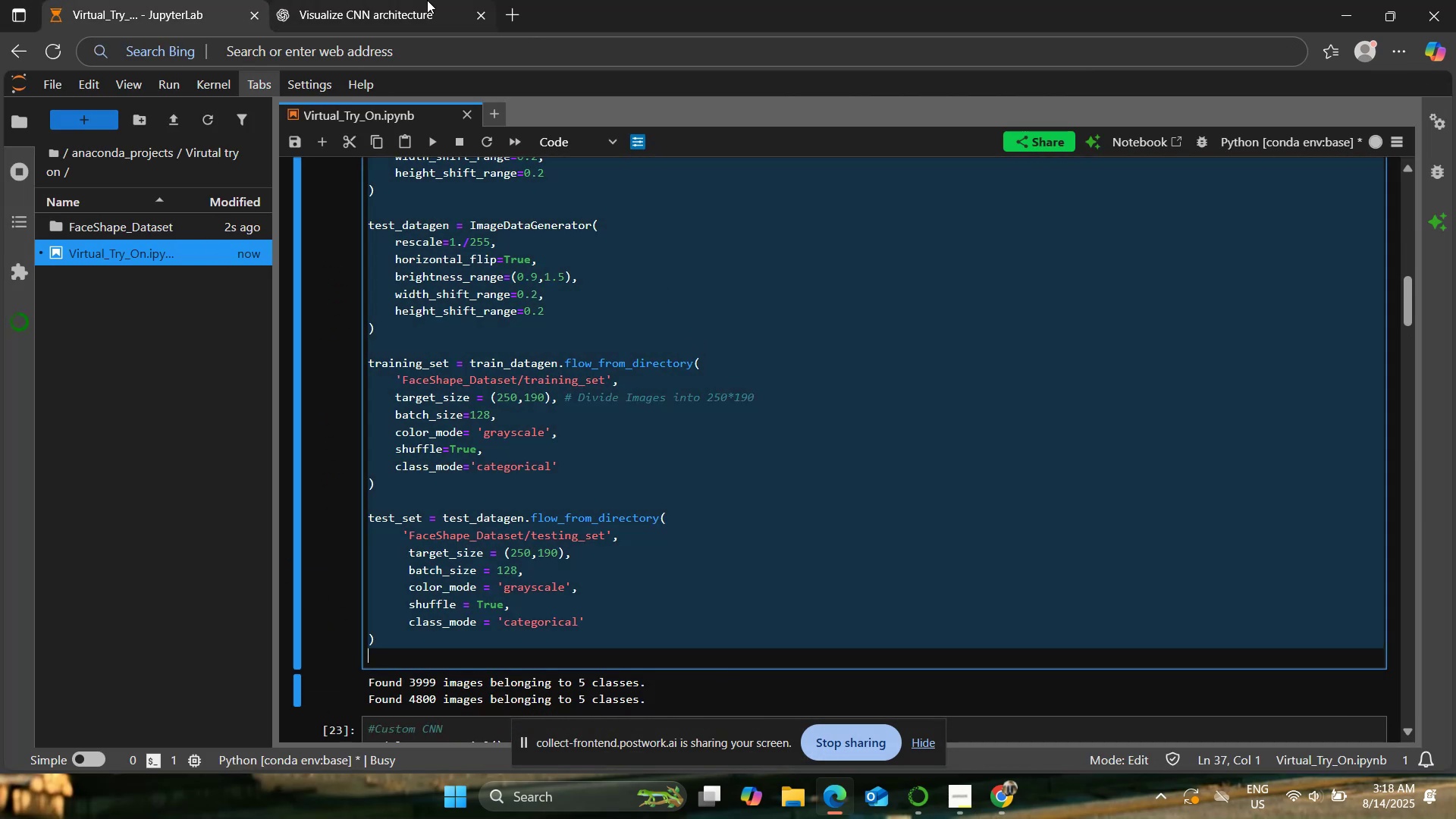 
left_click([427, 0])
 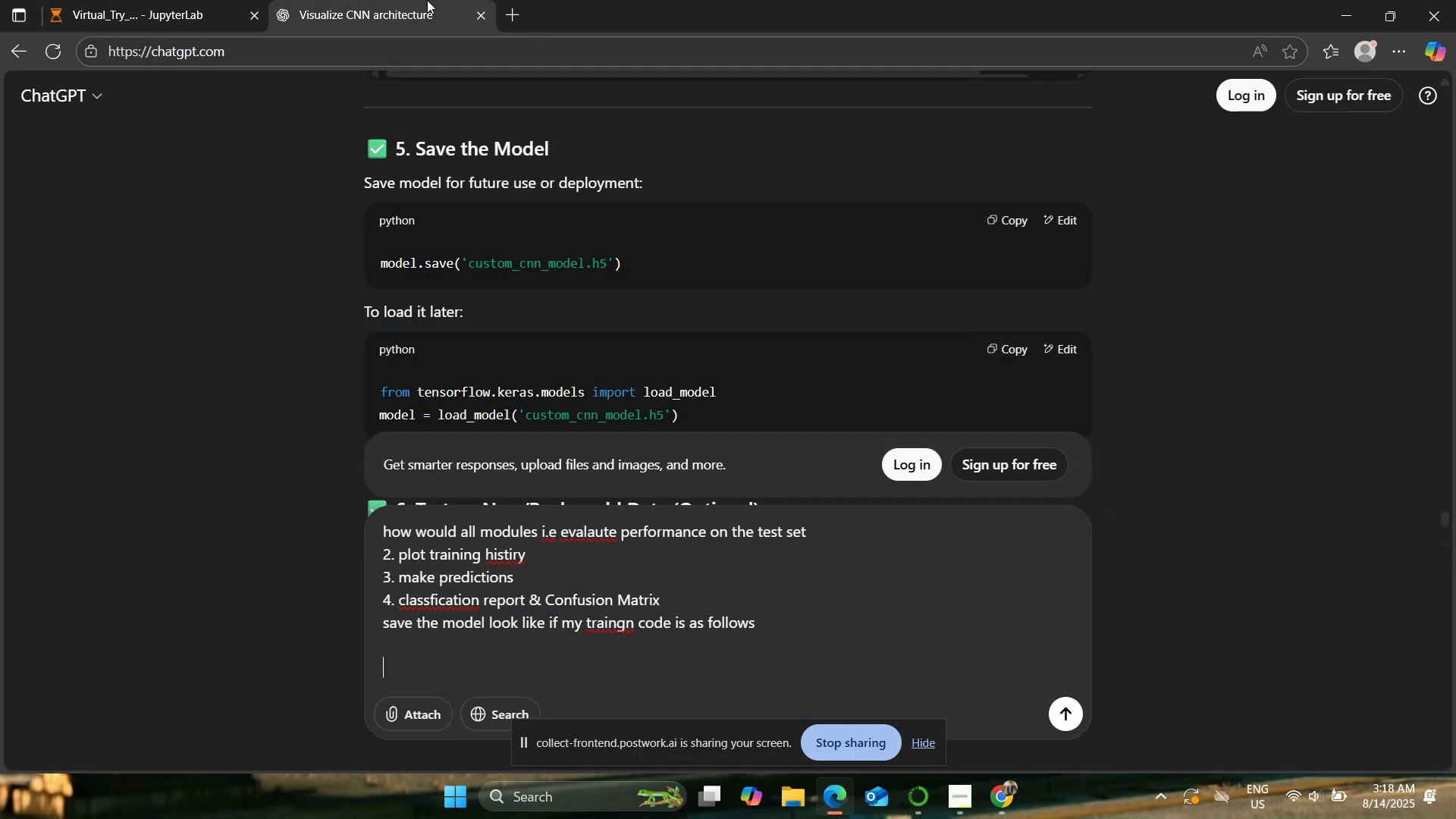 
key(Control+V)
 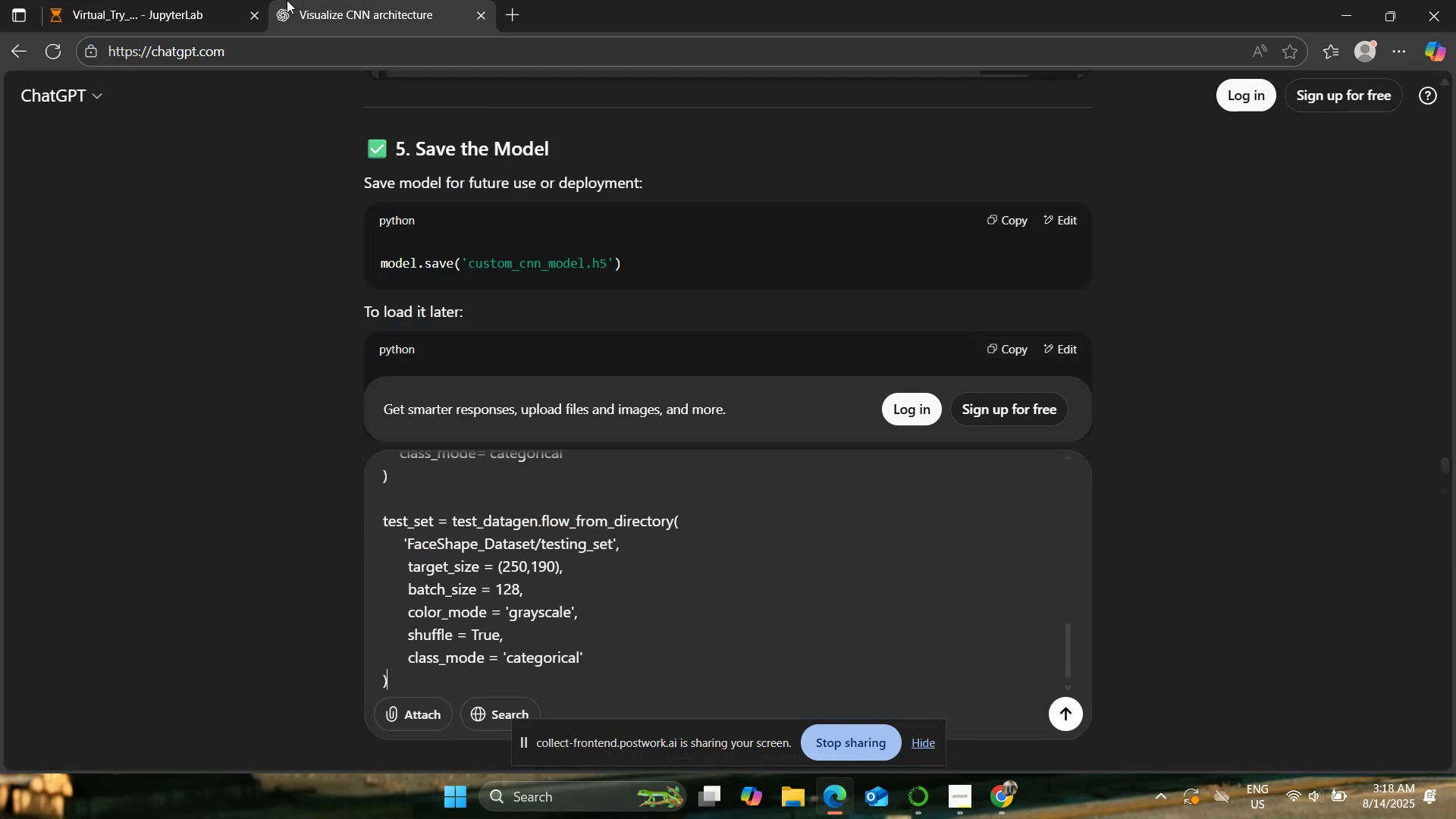 
left_click([223, 0])
 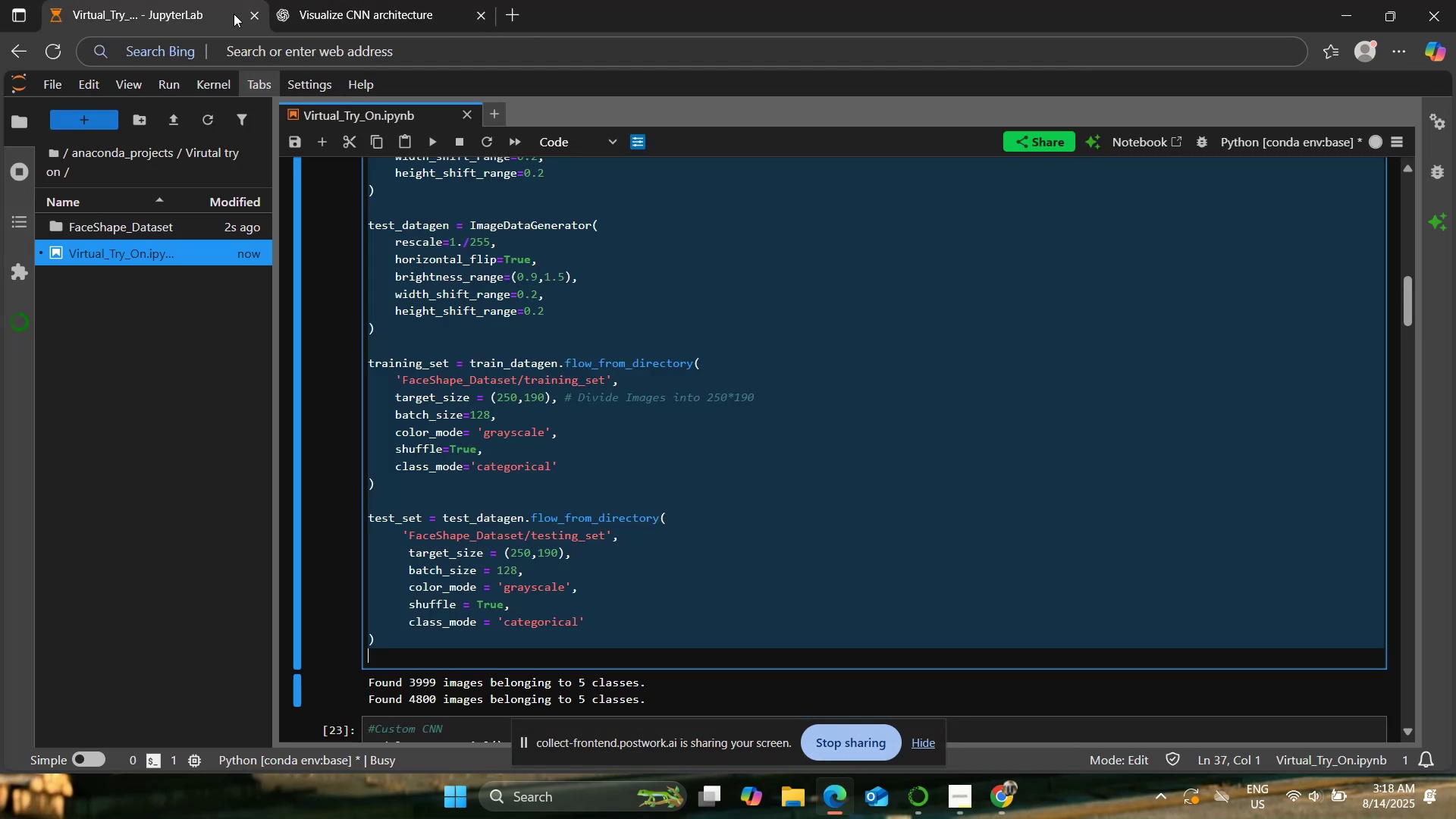 
scroll: coordinate [491, 414], scroll_direction: down, amount: 4.0
 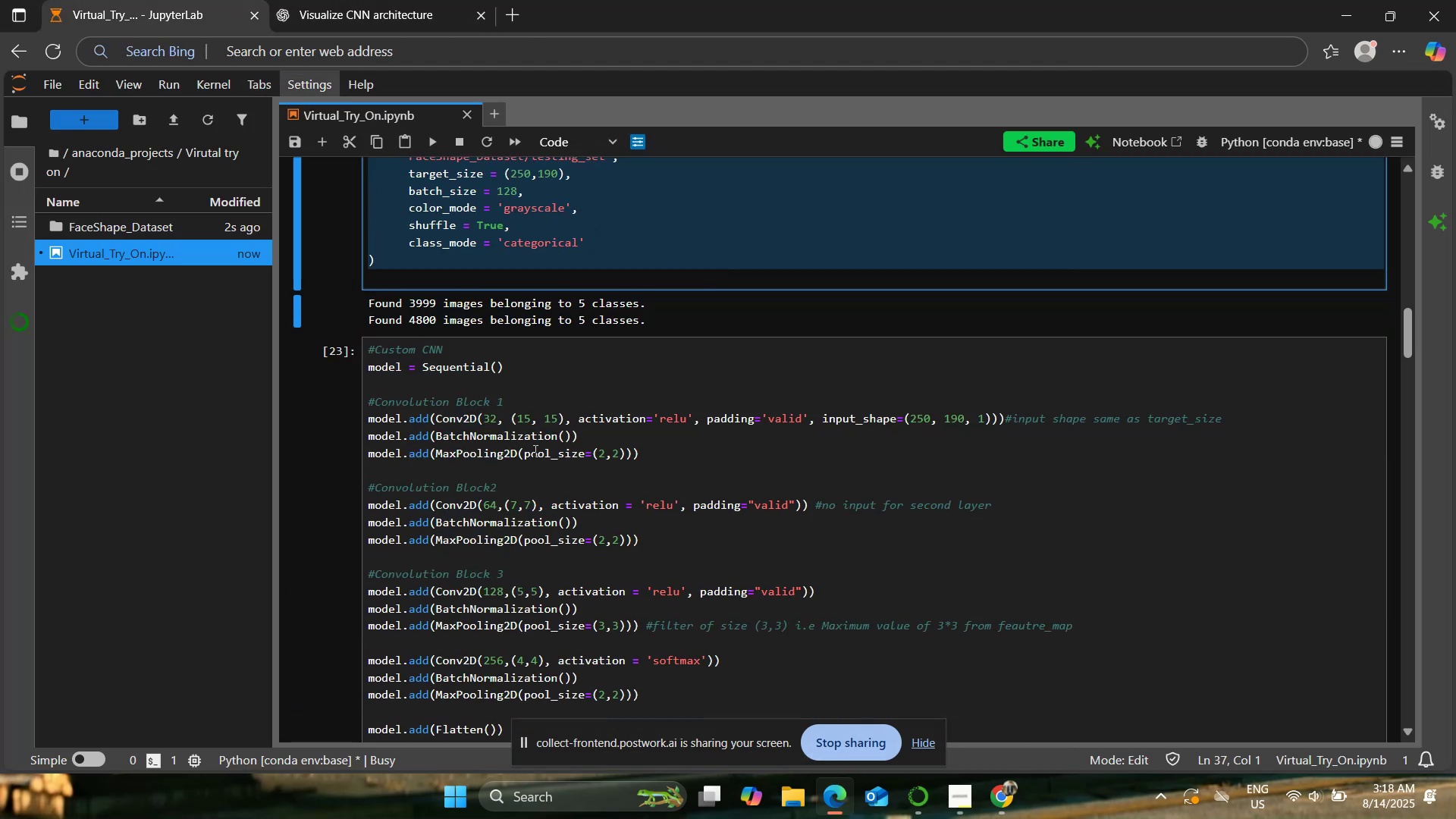 
left_click([642, 501])
 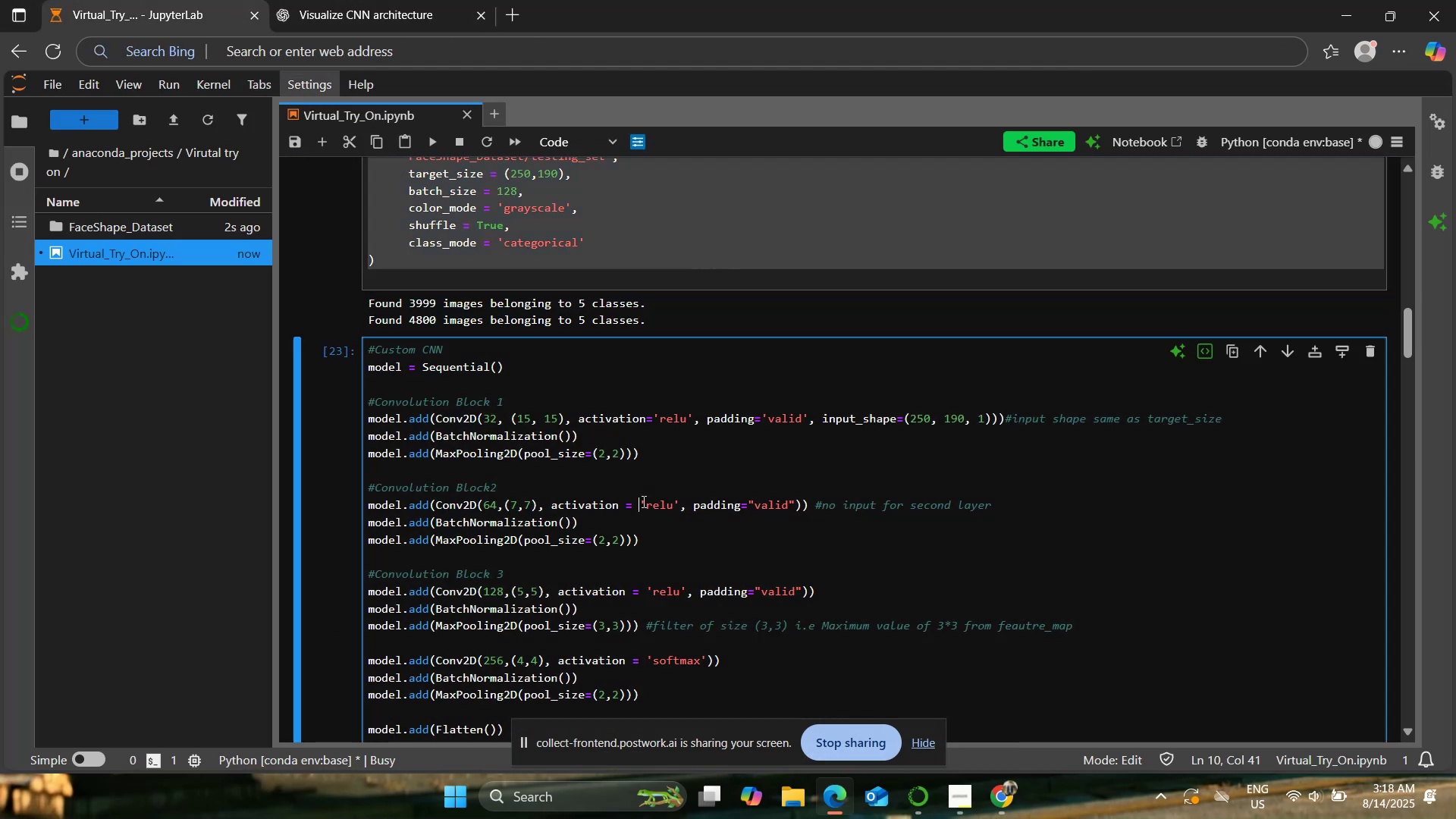 
key(Control+A)
 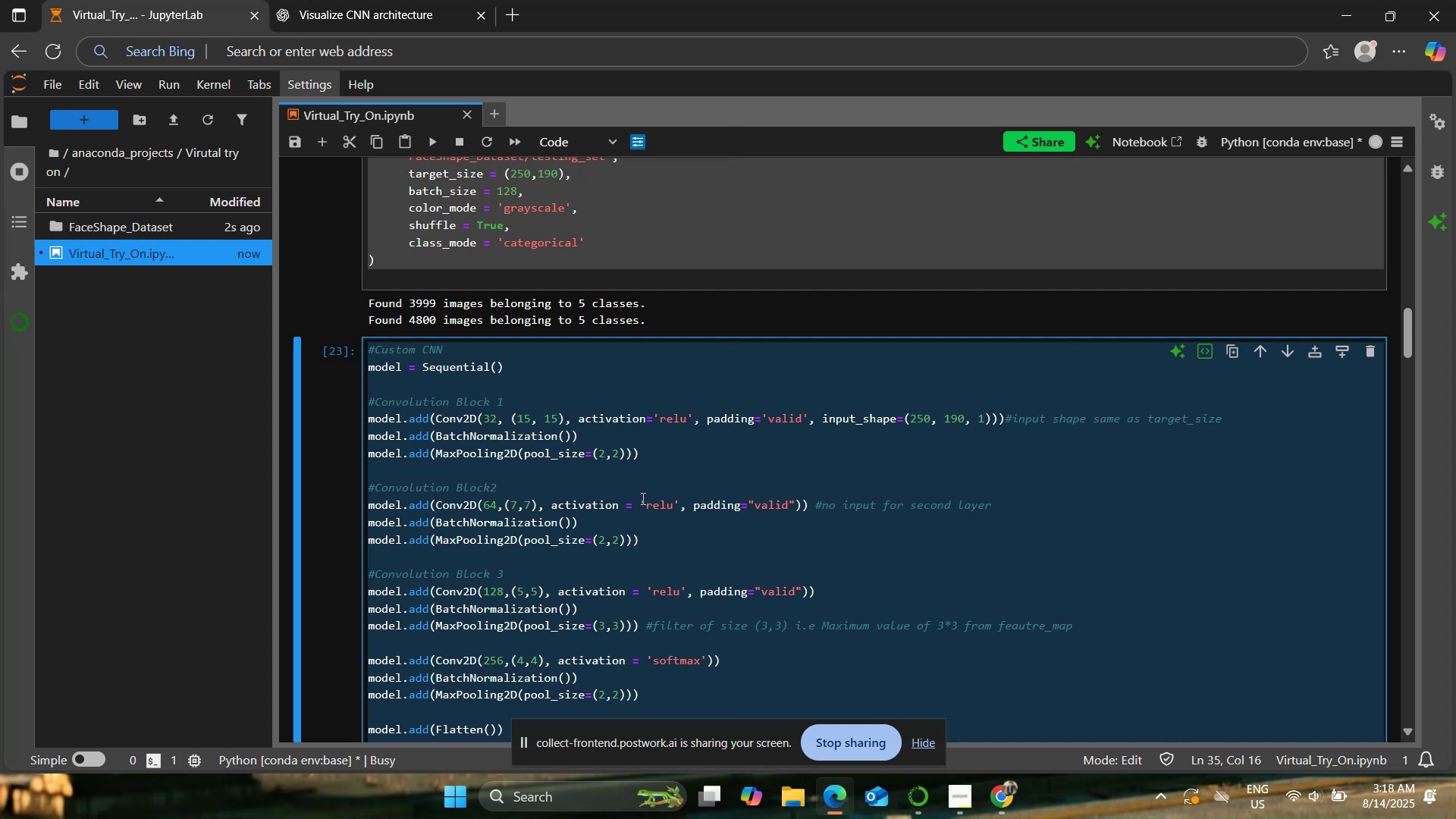 
key(Control+C)
 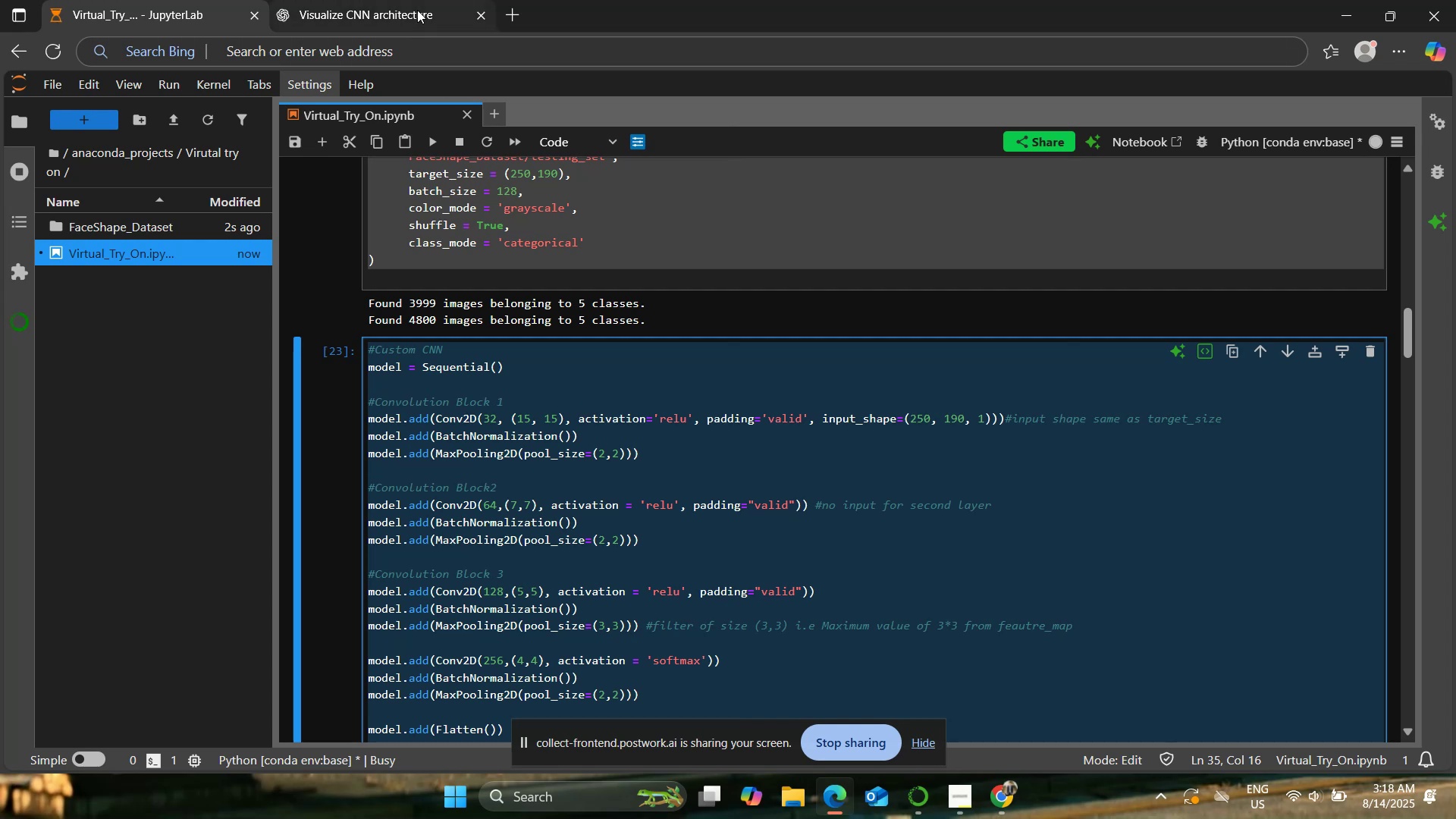 
left_click([418, 7])
 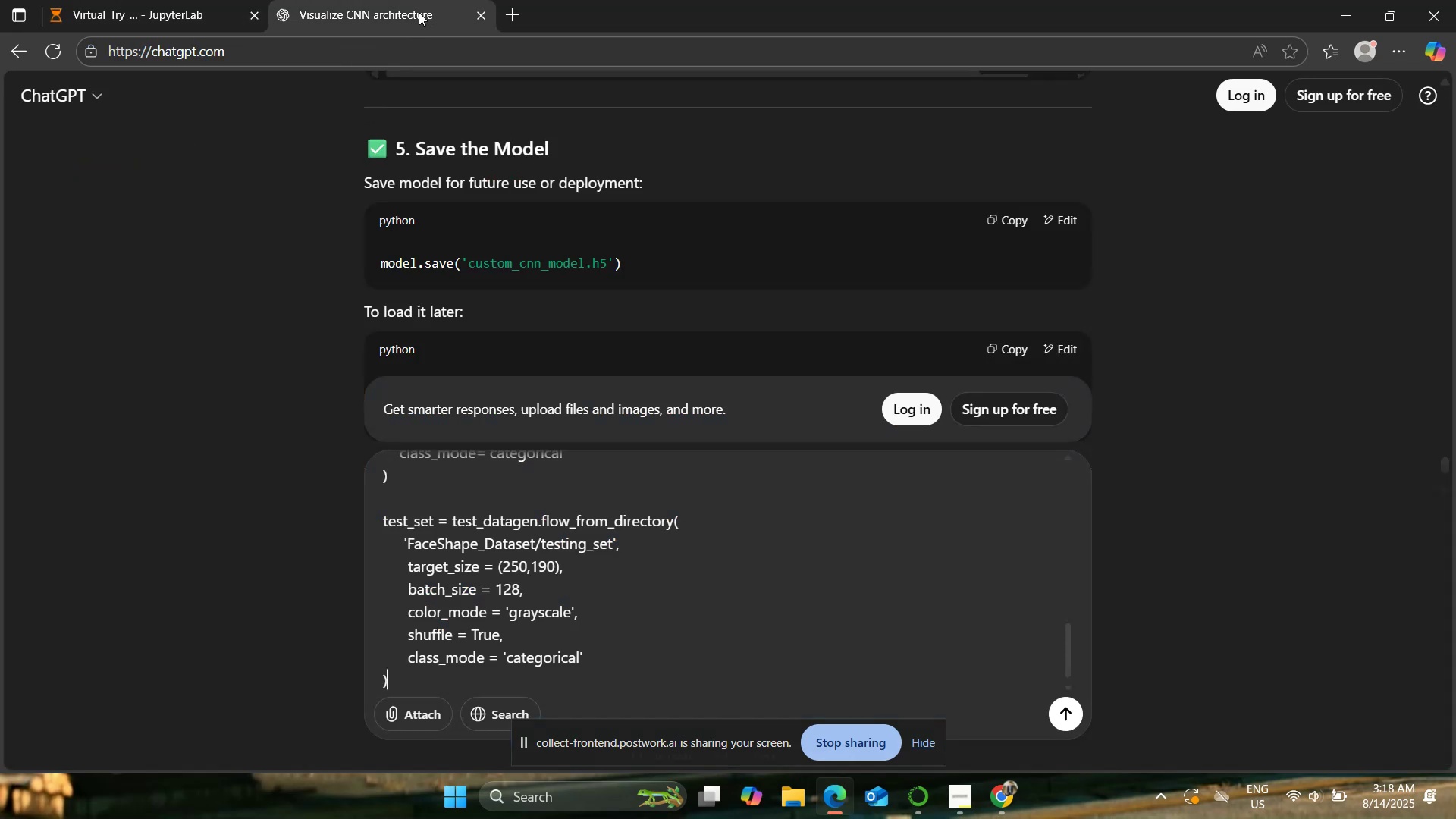 
key(Control+V)
 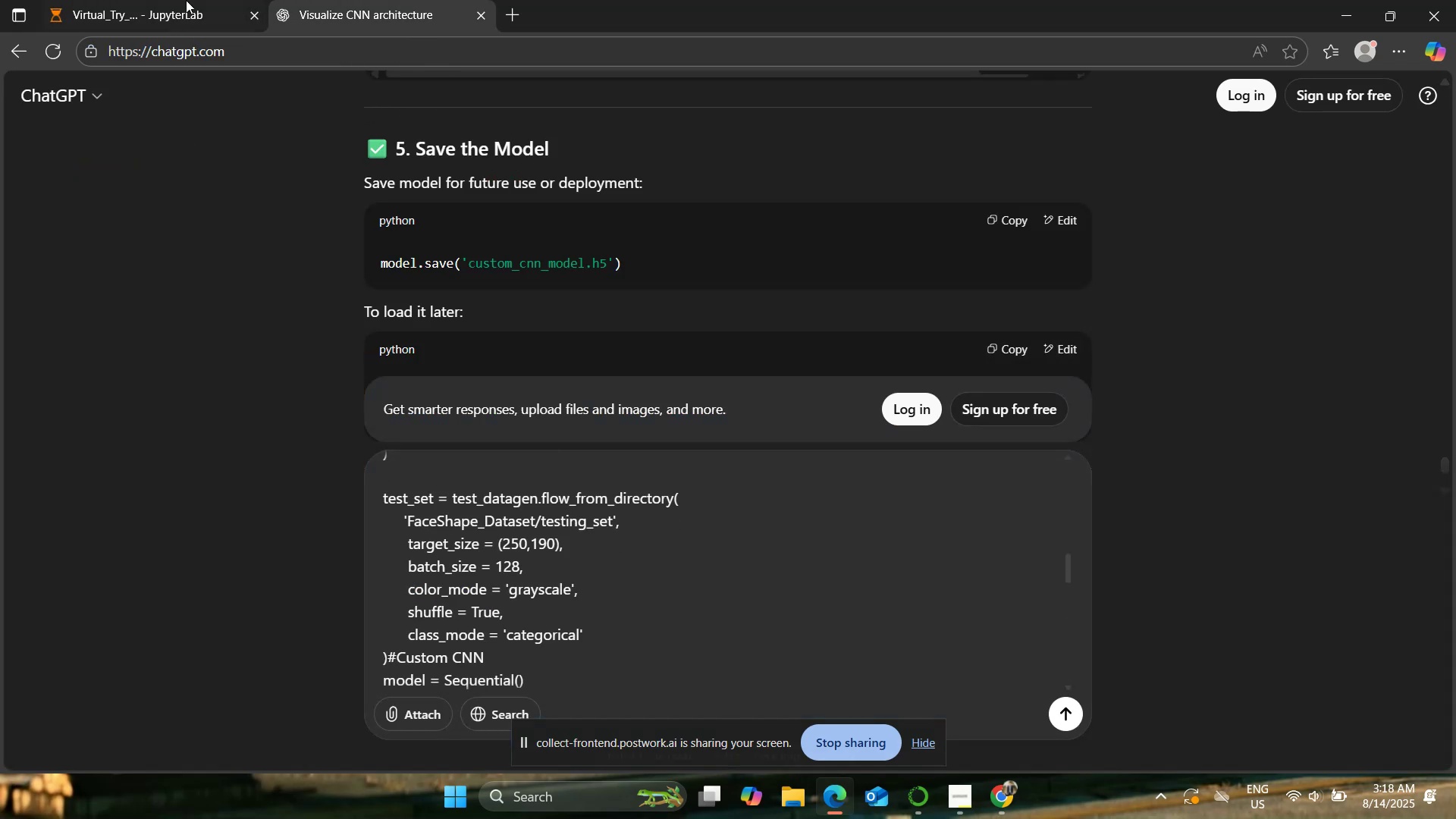 
left_click([174, 0])
 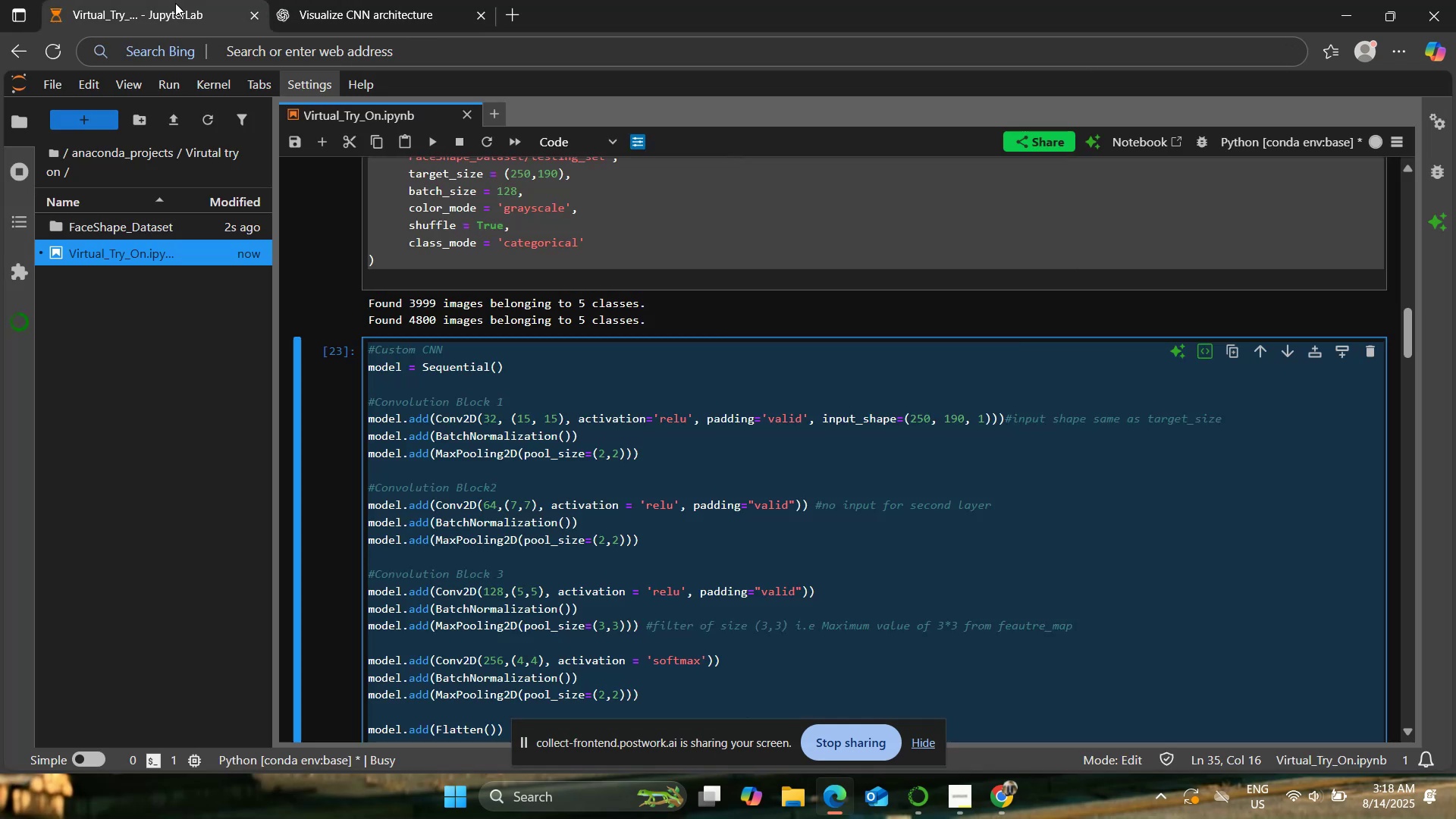 
scroll: coordinate [637, 429], scroll_direction: down, amount: 19.0
 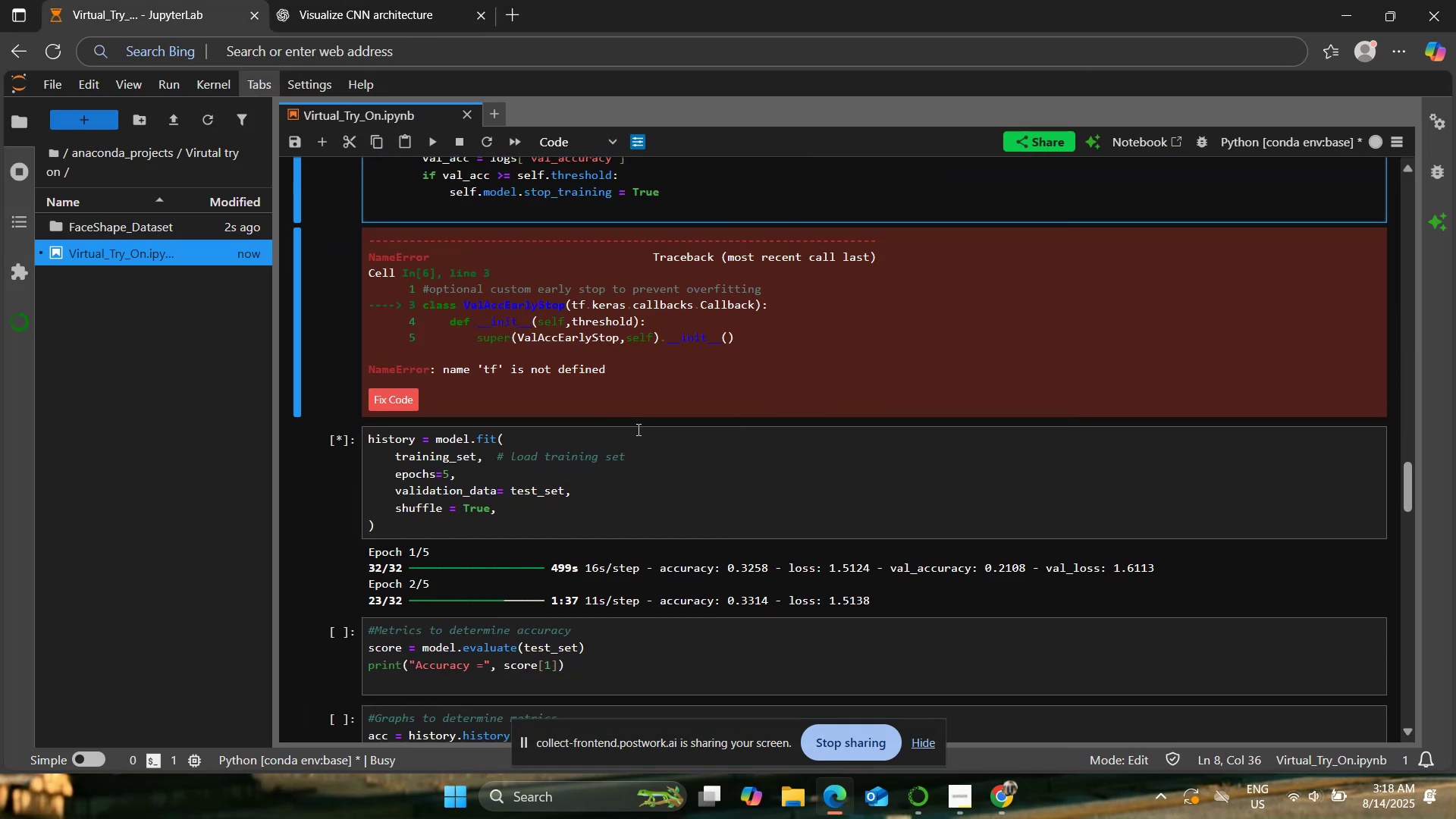 
scroll: coordinate [638, 428], scroll_direction: up, amount: 4.0
 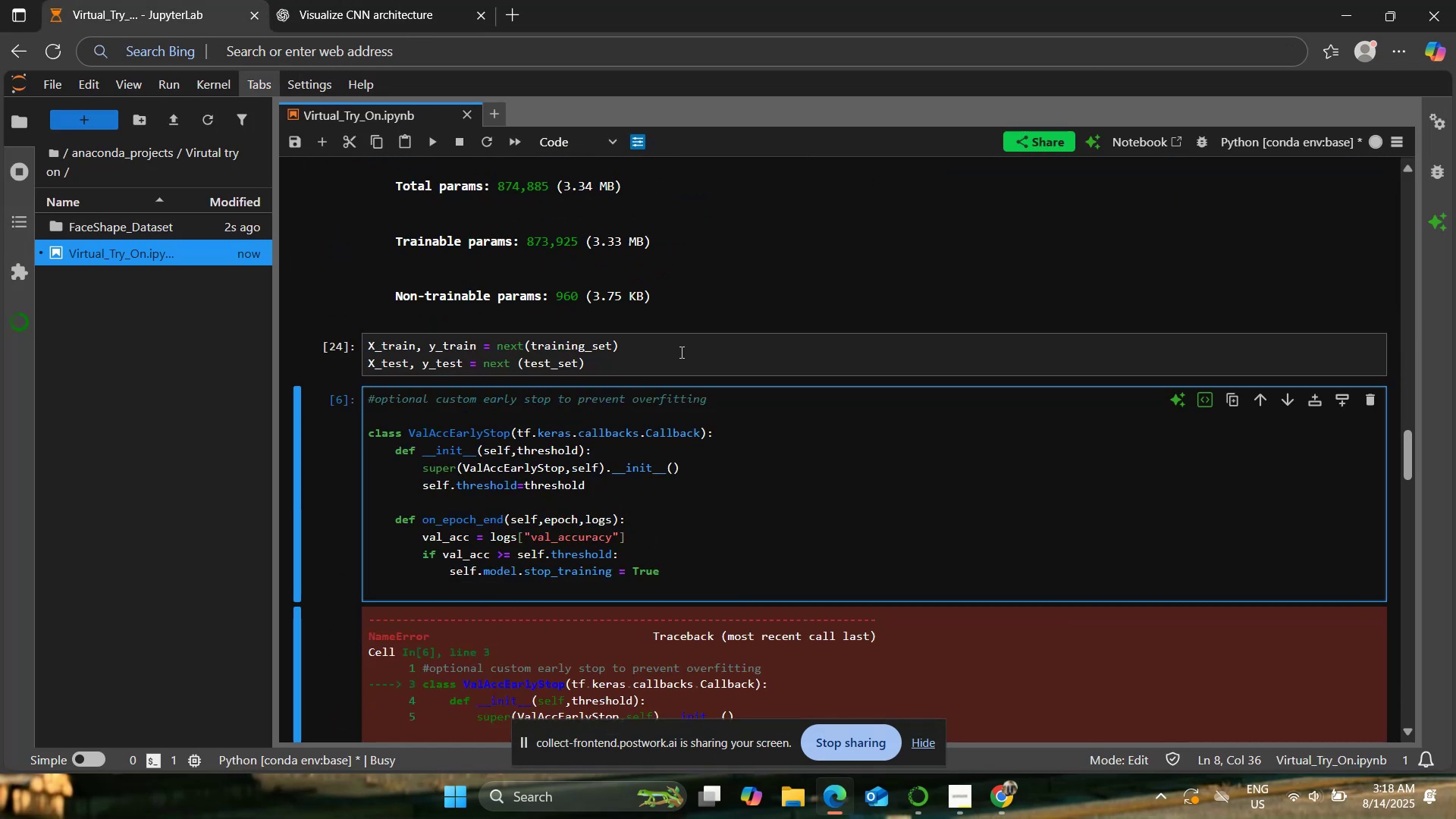 
left_click([689, 354])
 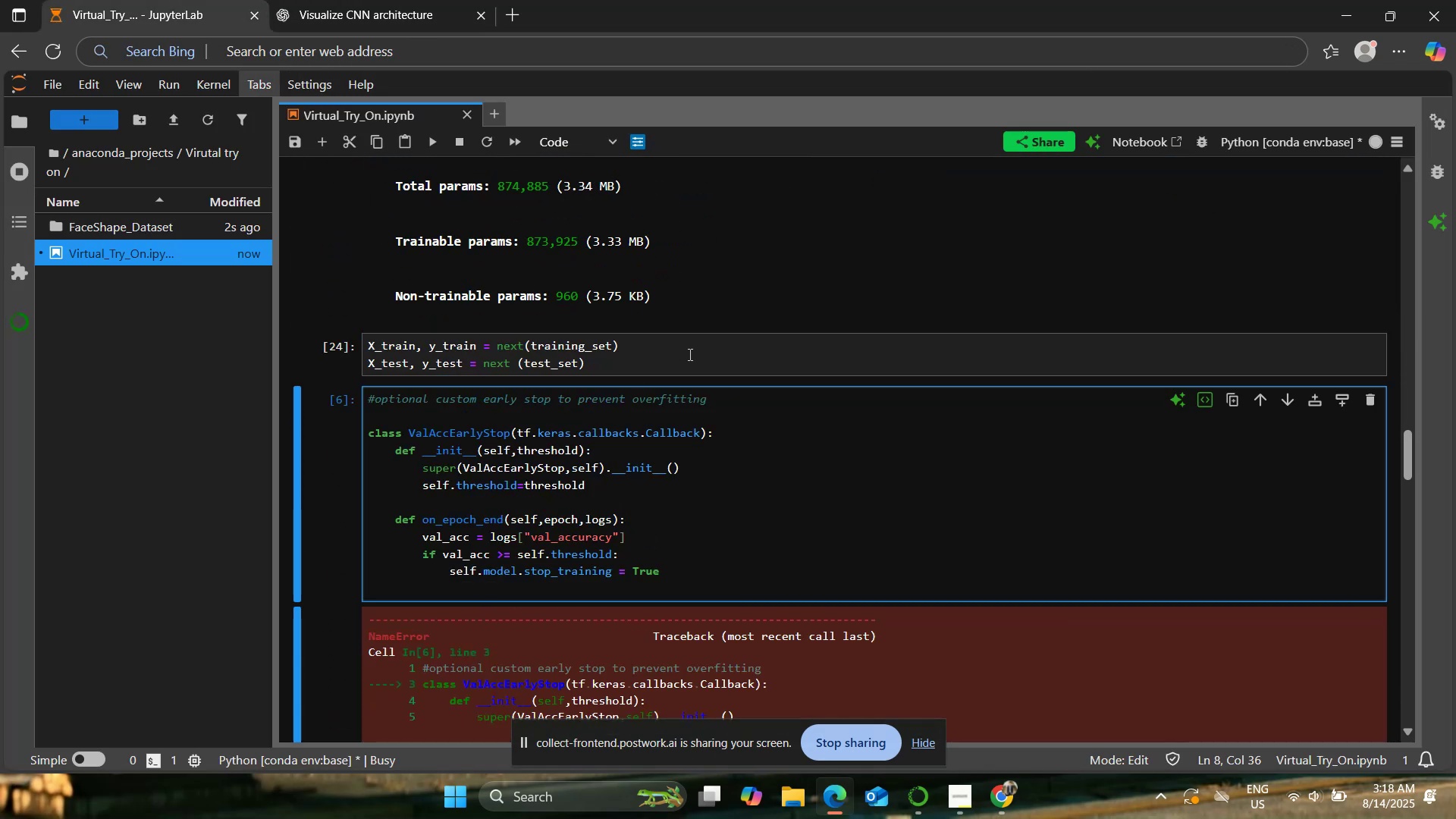 
key(Control+A)
 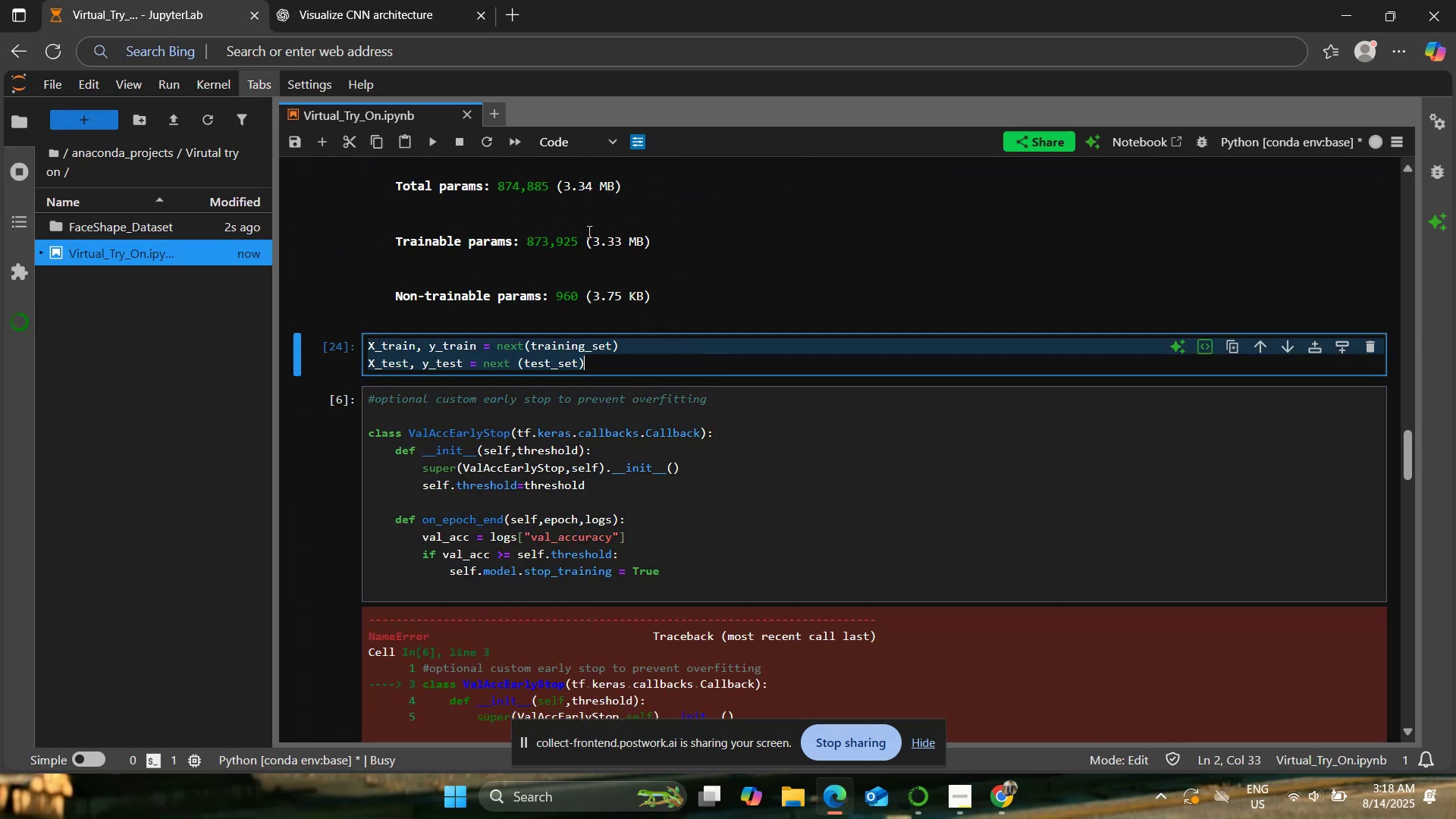 
key(Control+C)
 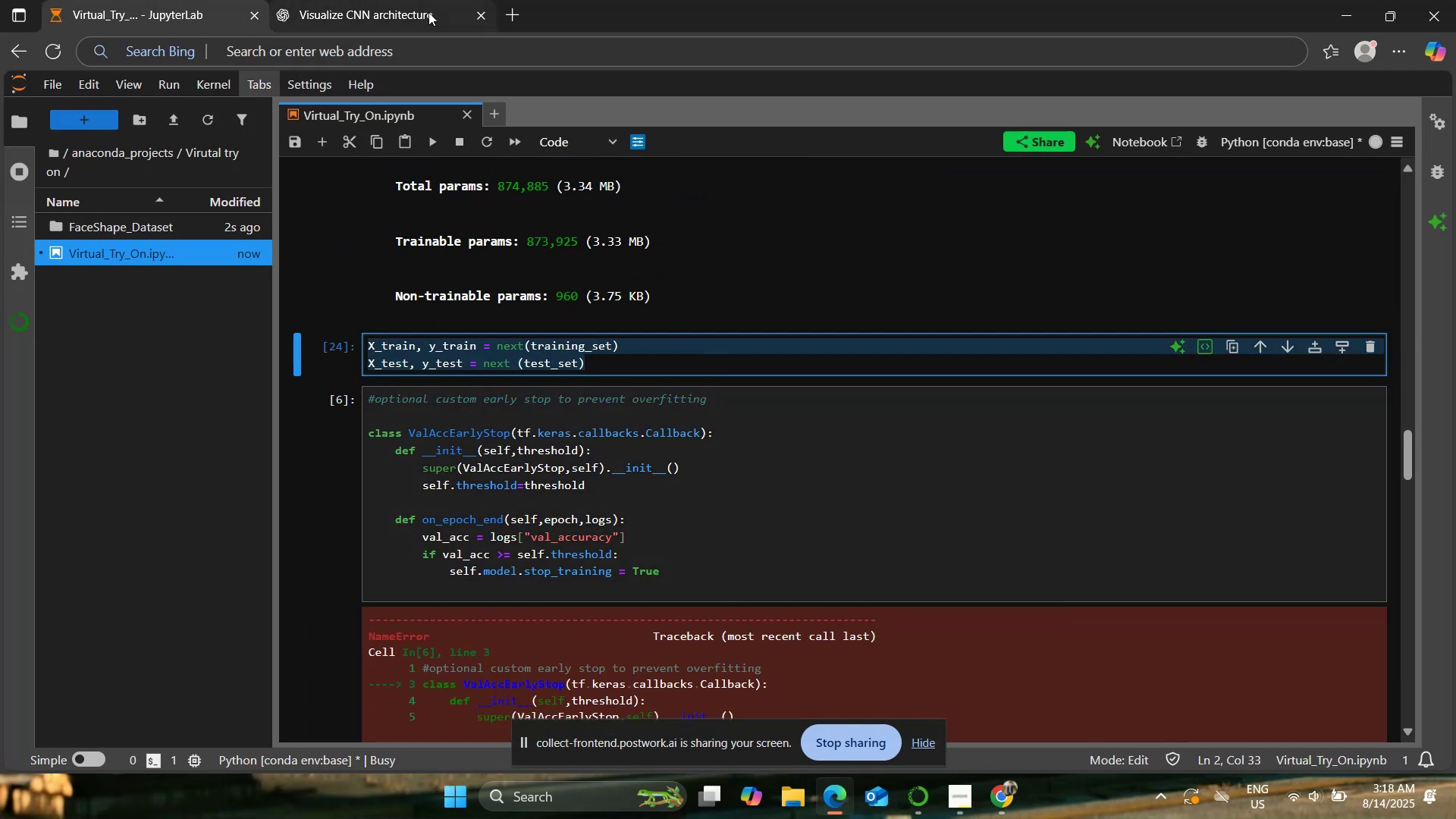 
left_click([428, 11])
 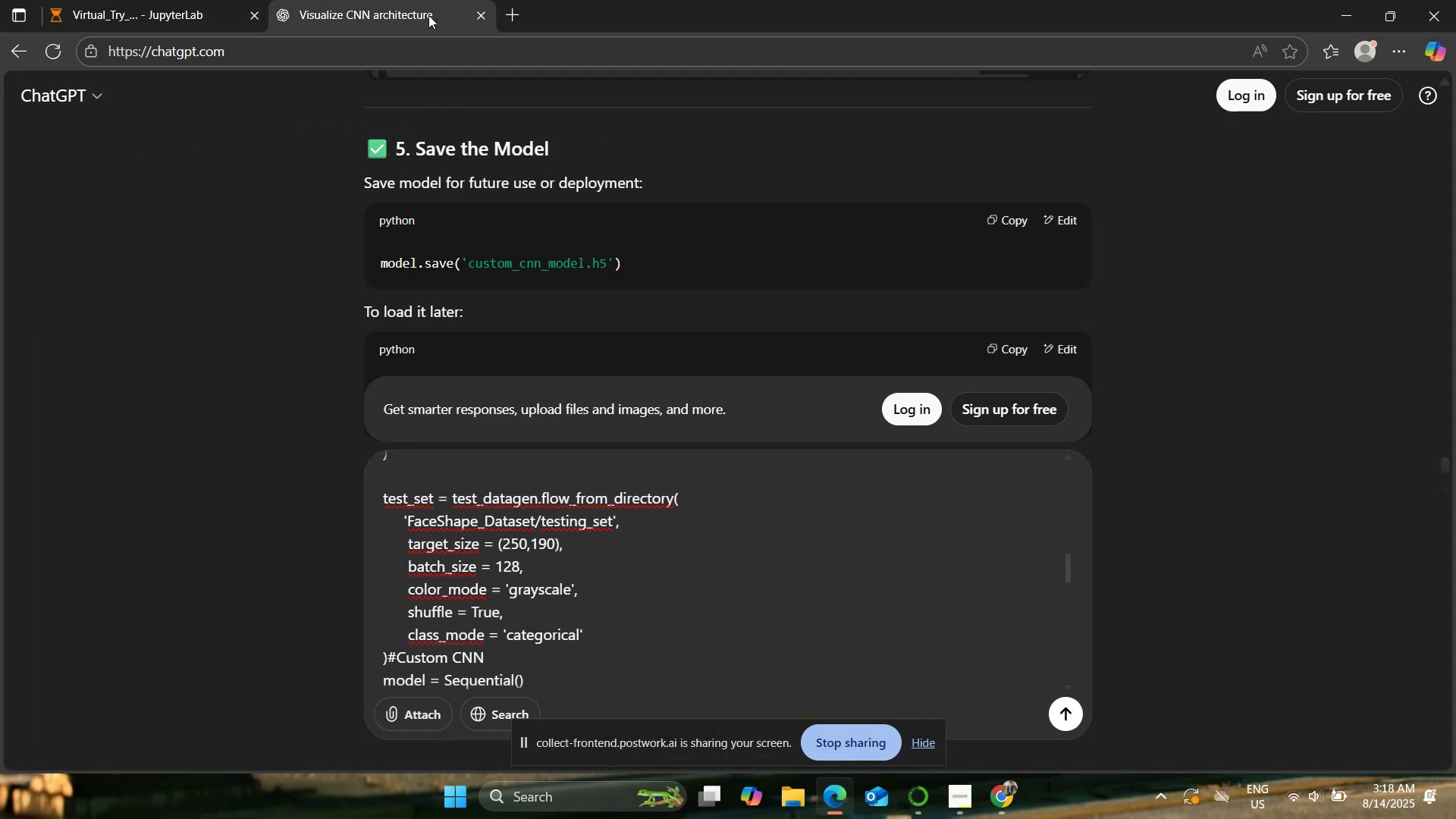 
key(Control+V)
 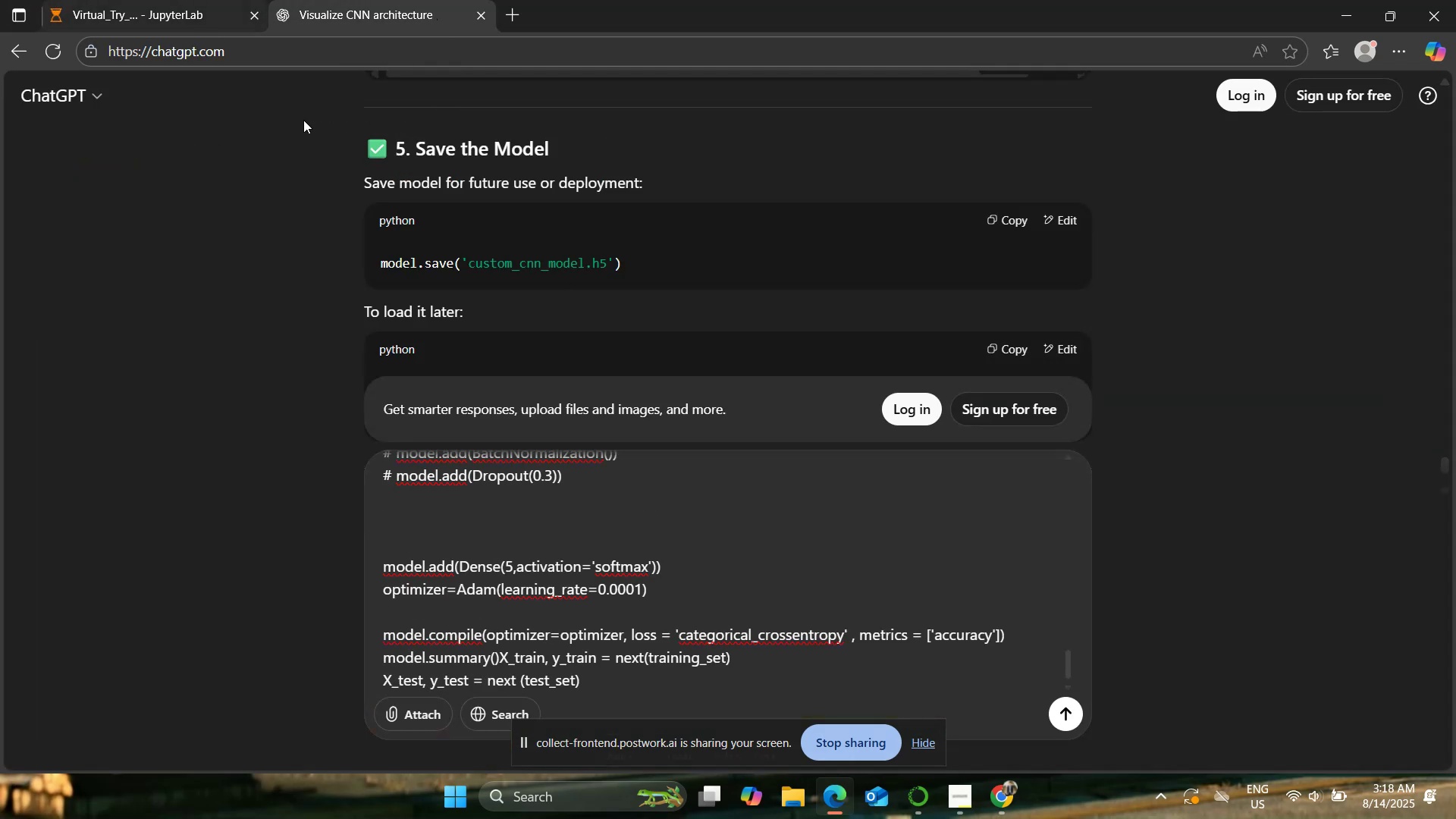 
left_click([157, 0])
 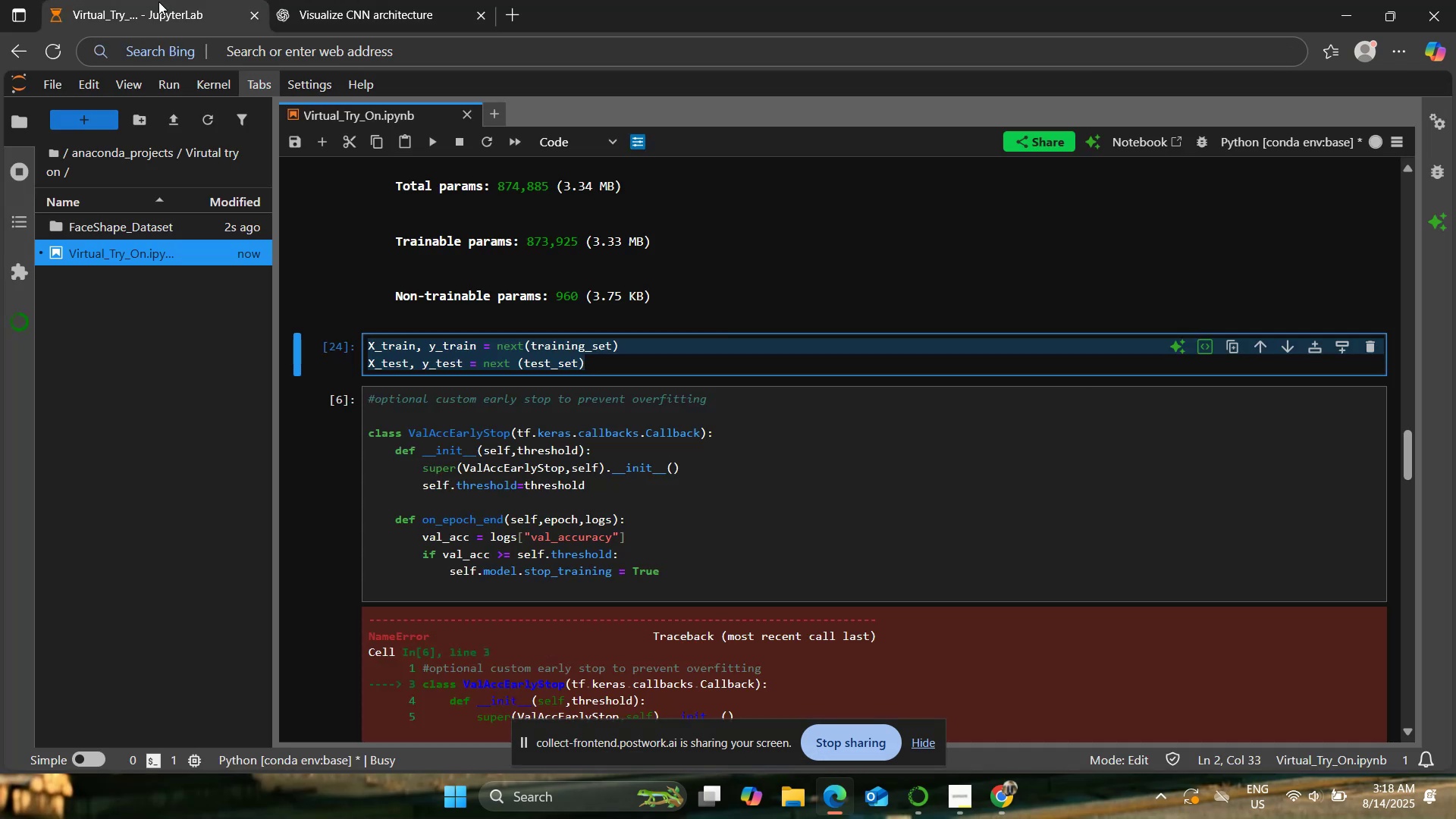 
scroll: coordinate [491, 385], scroll_direction: down, amount: 6.0
 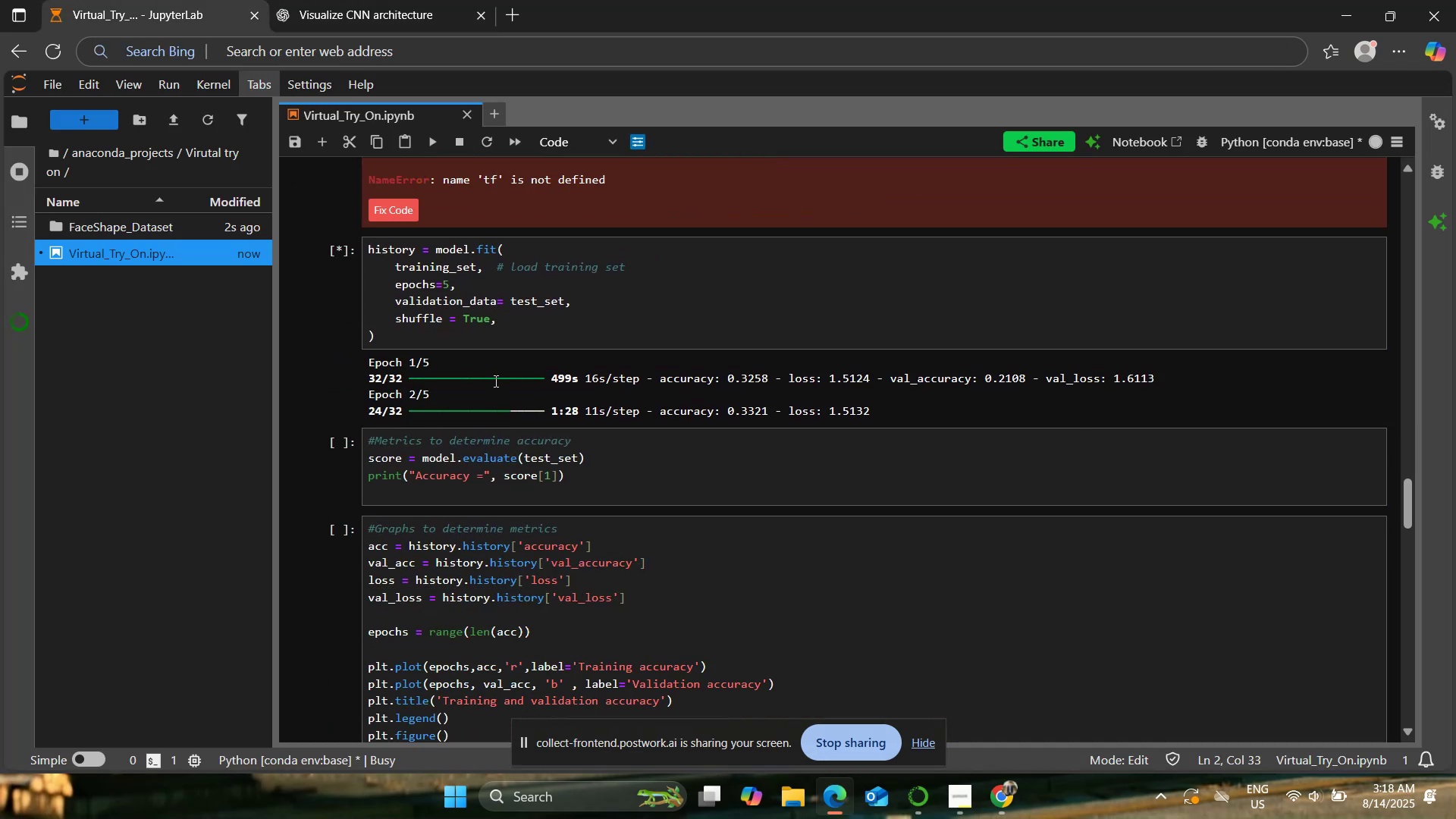 
left_click([621, 303])
 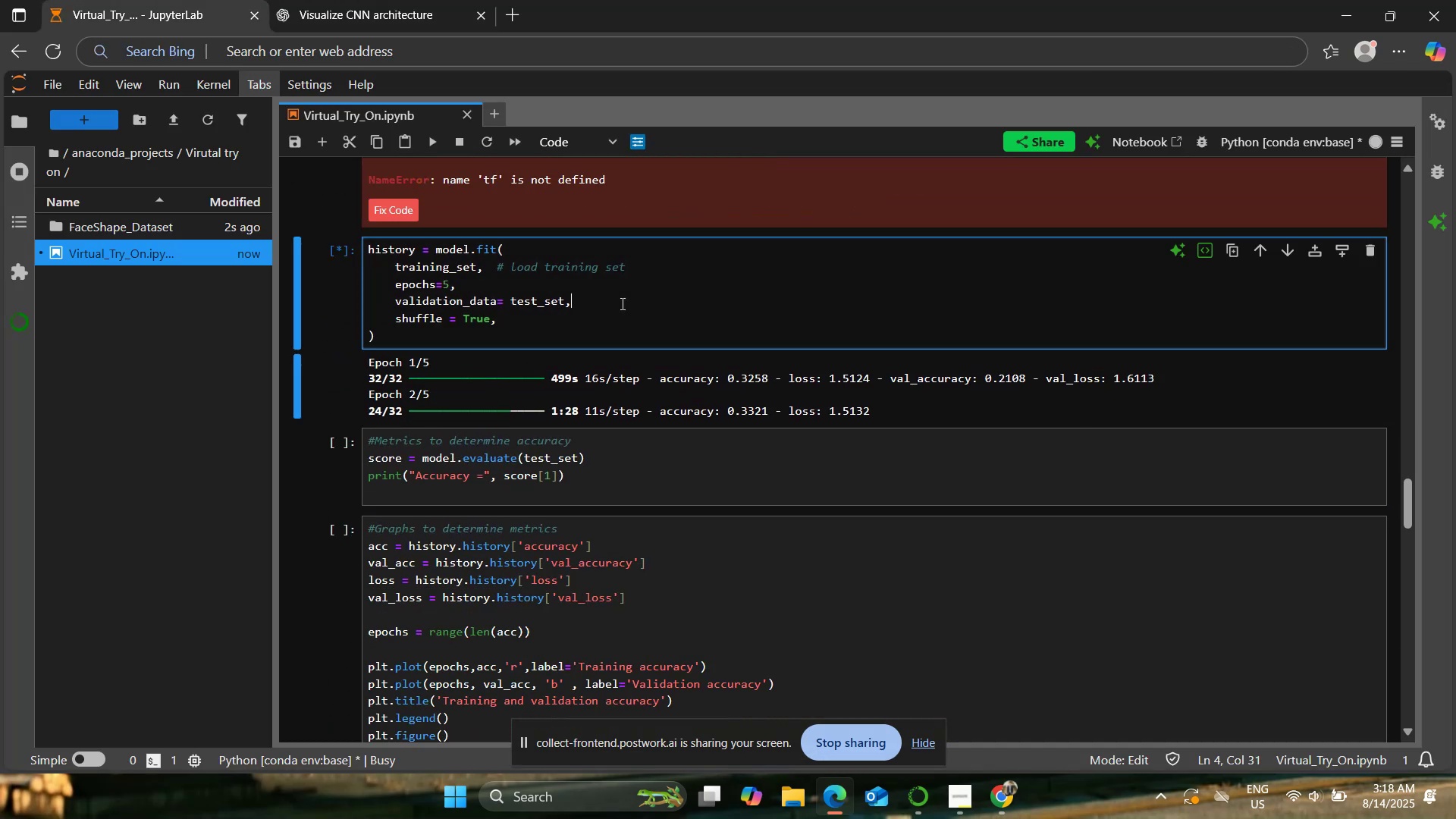 
key(Control+A)
 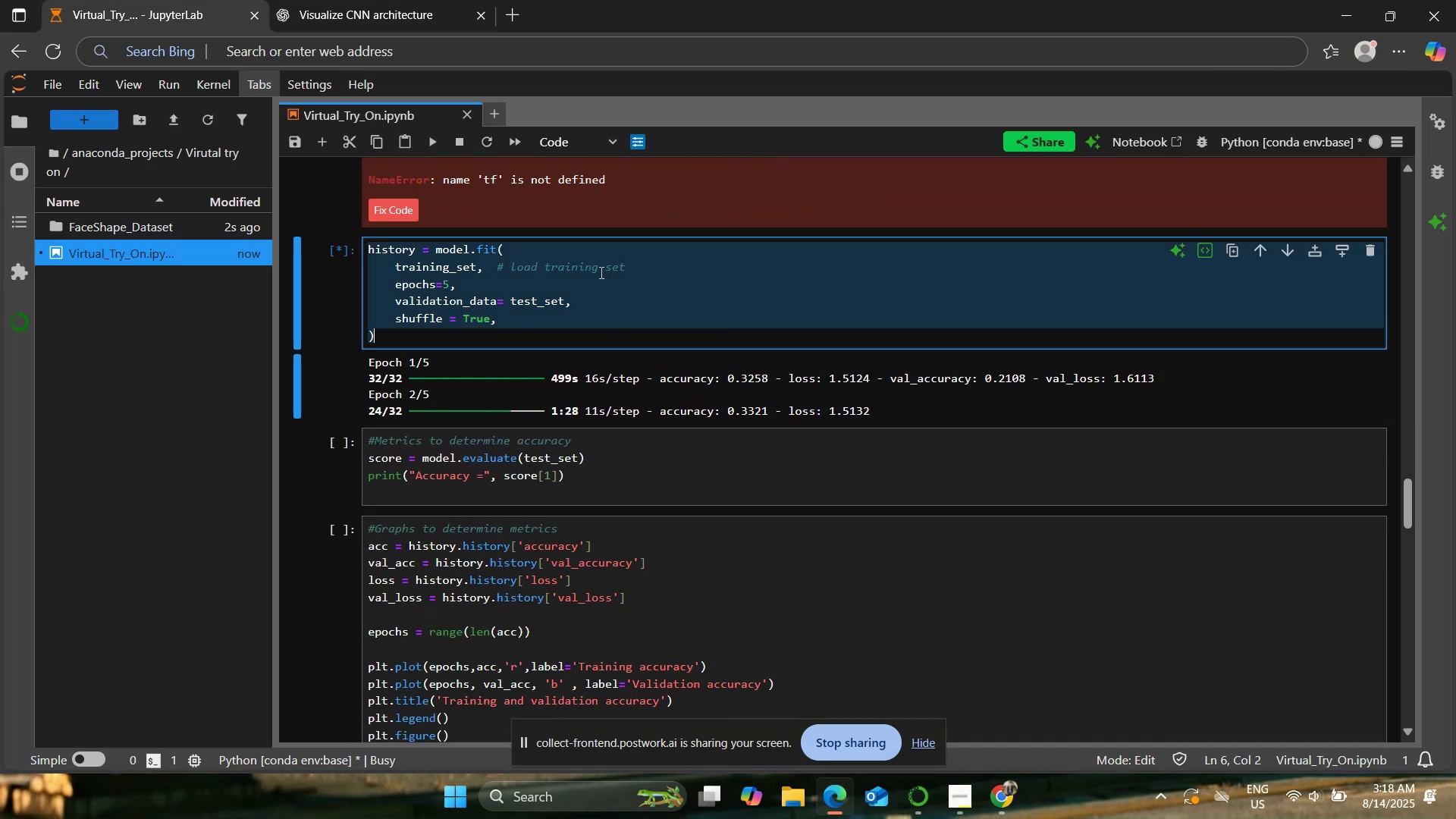 
key(Control+C)
 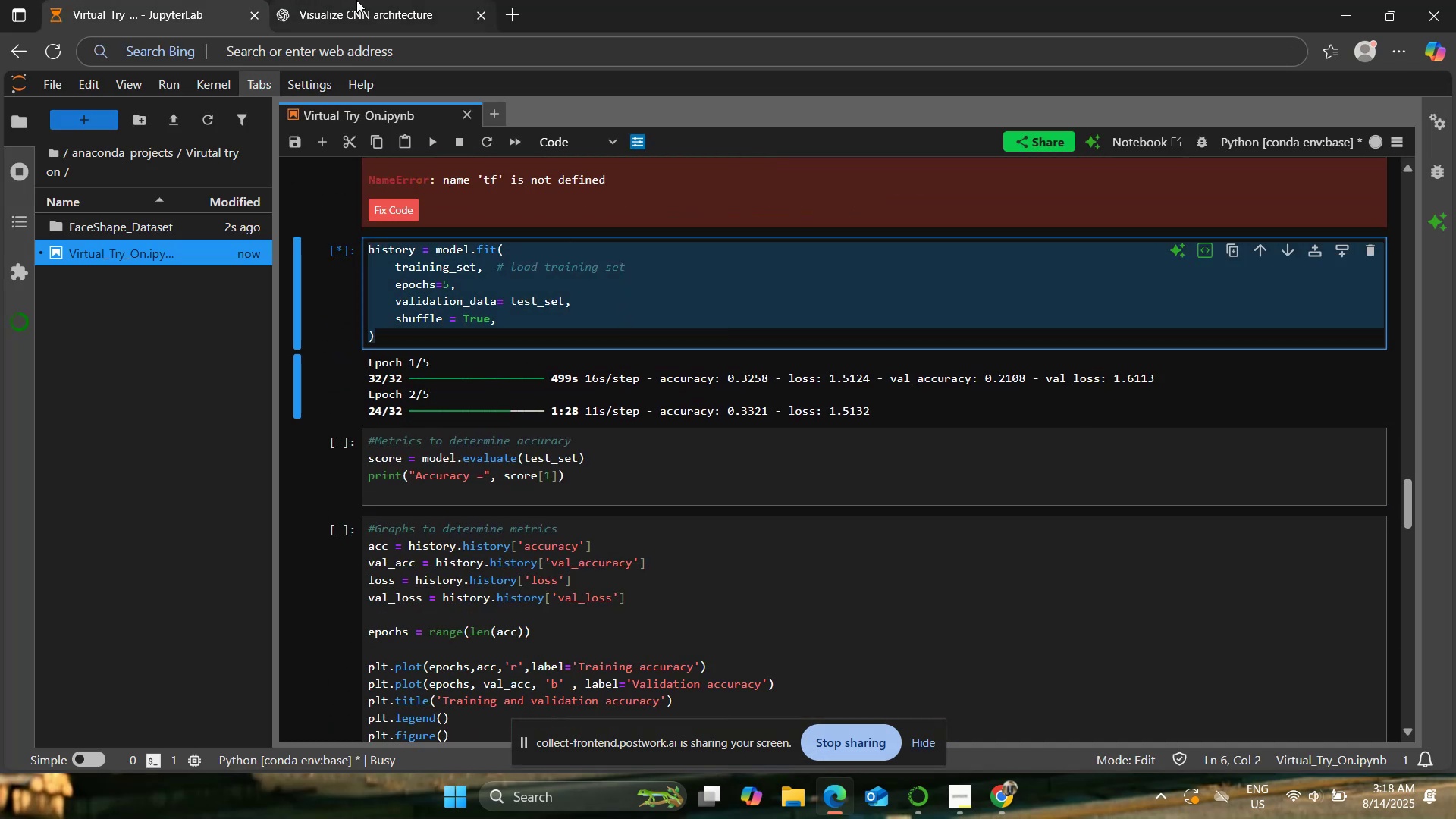 
left_click([363, 0])
 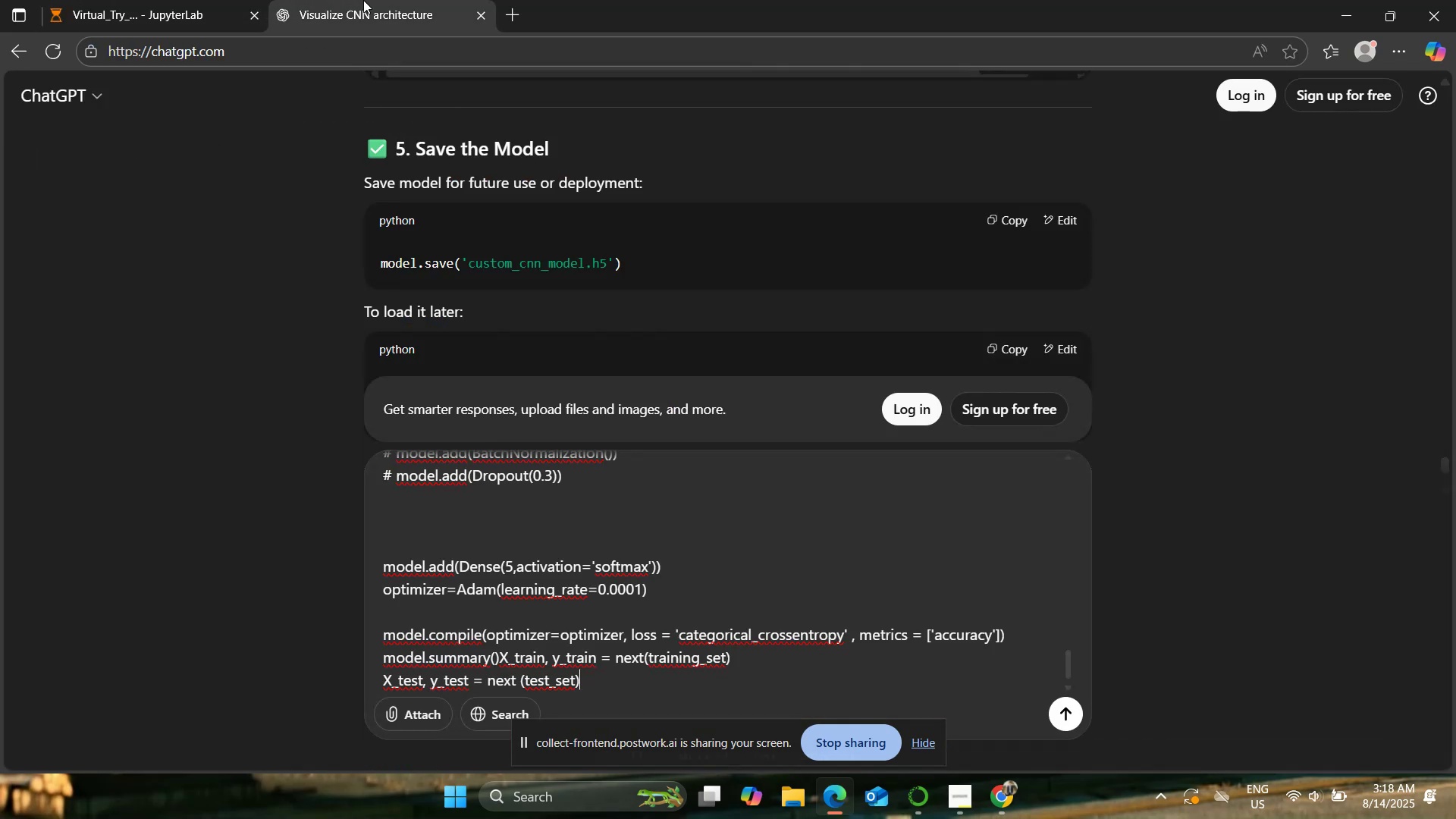 
key(Control+V)
 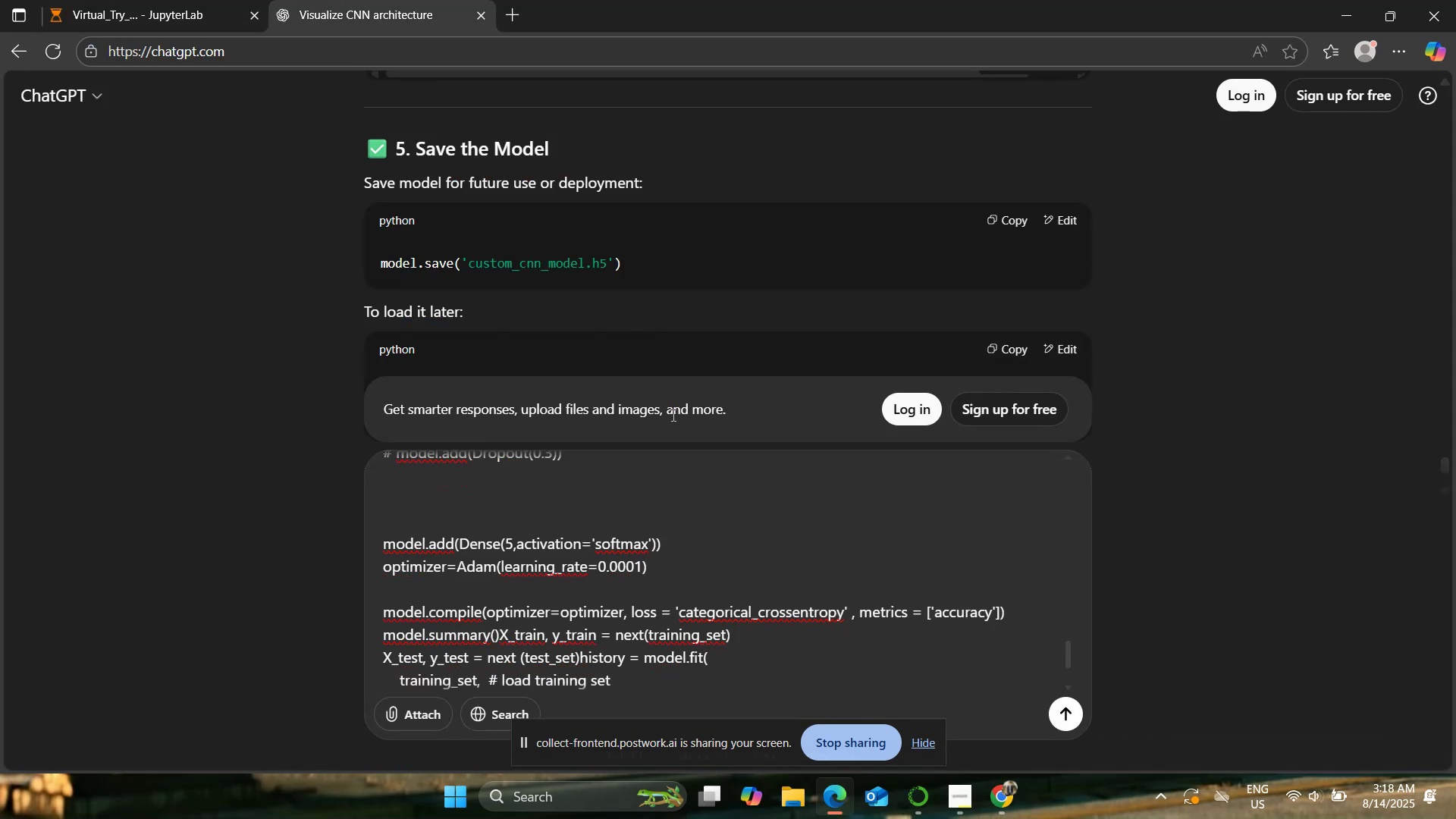 
key(Enter)
 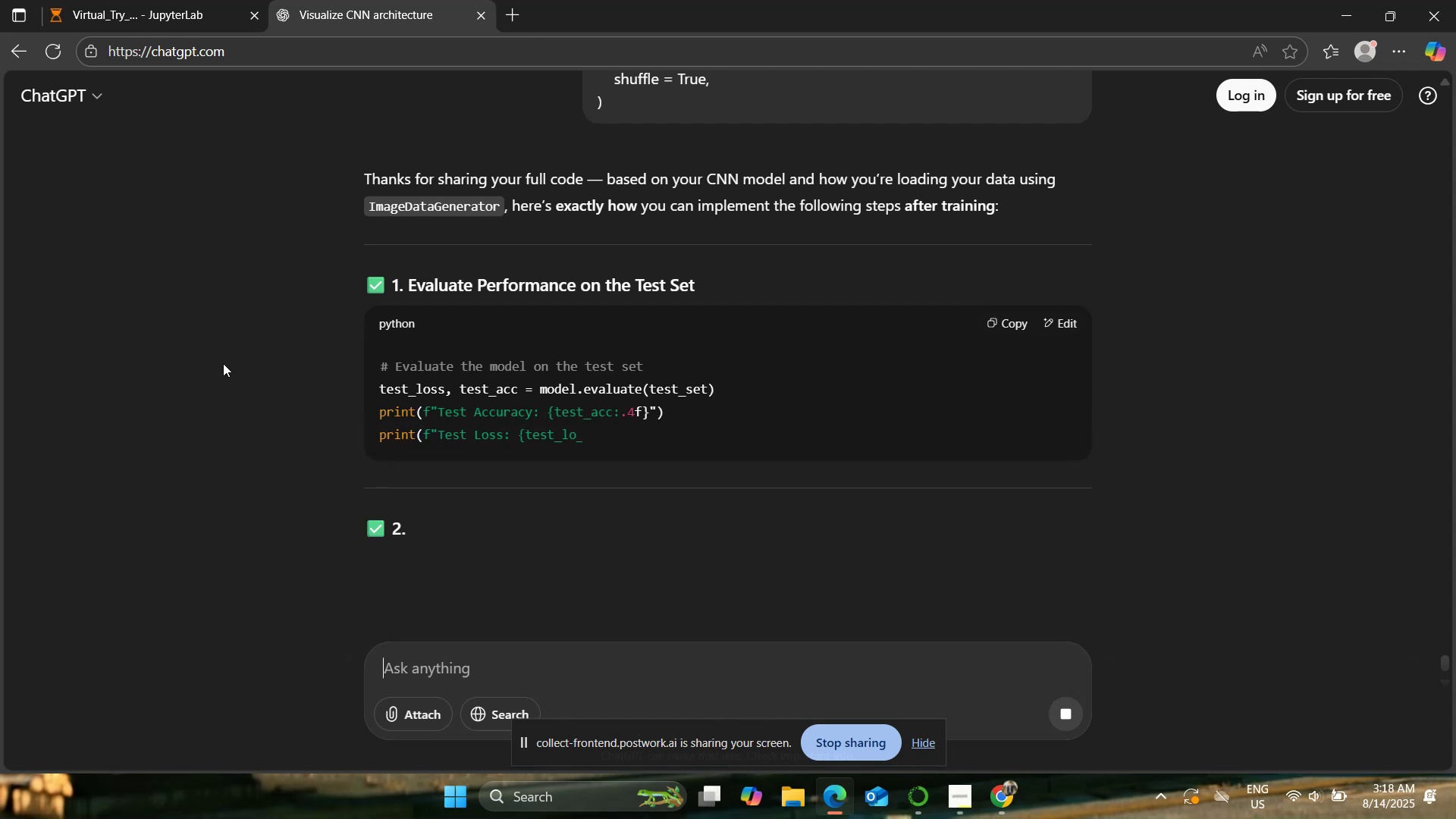 
wait(7.59)
 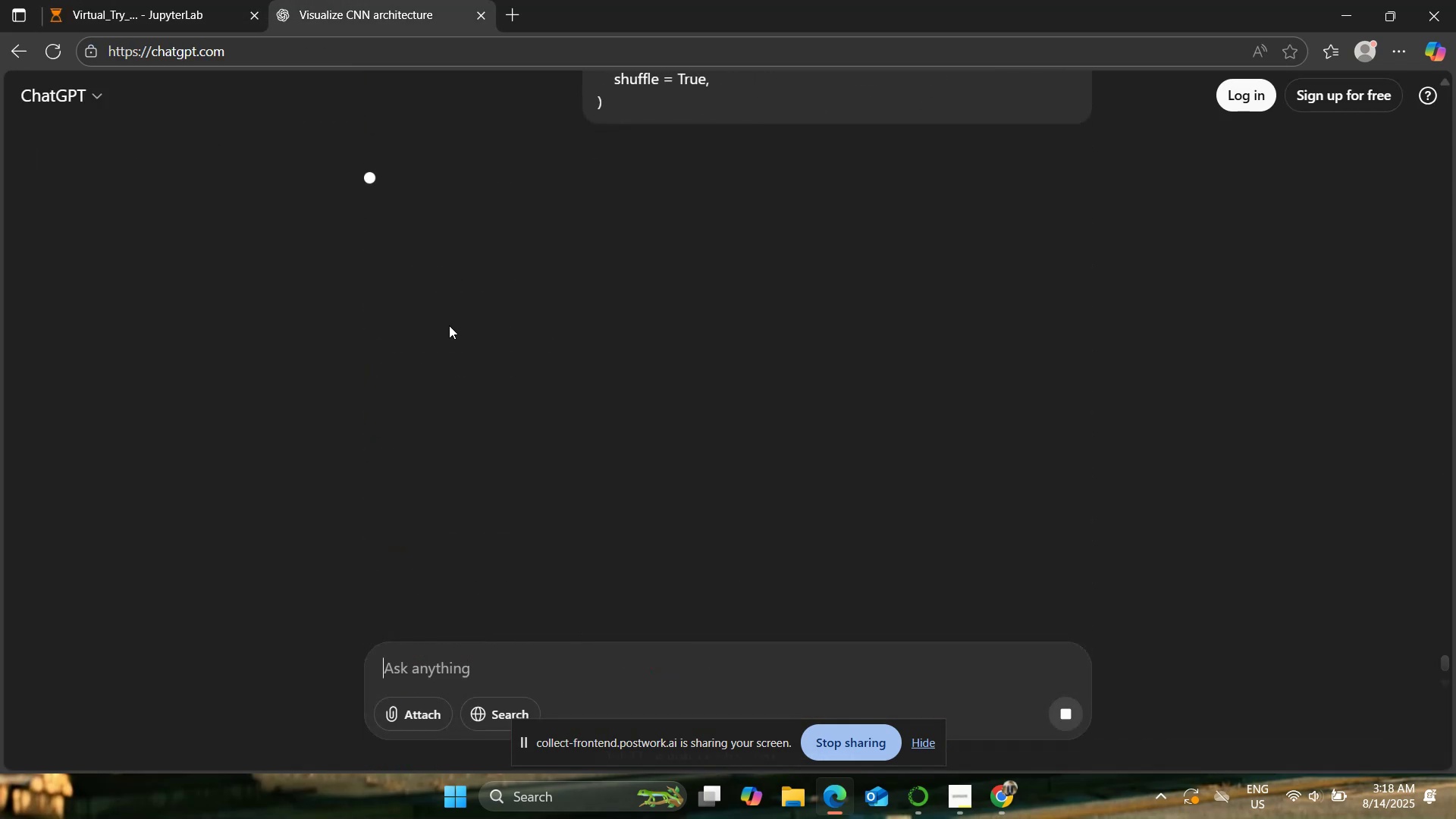 
scroll: coordinate [224, 361], scroll_direction: down, amount: 1.0
 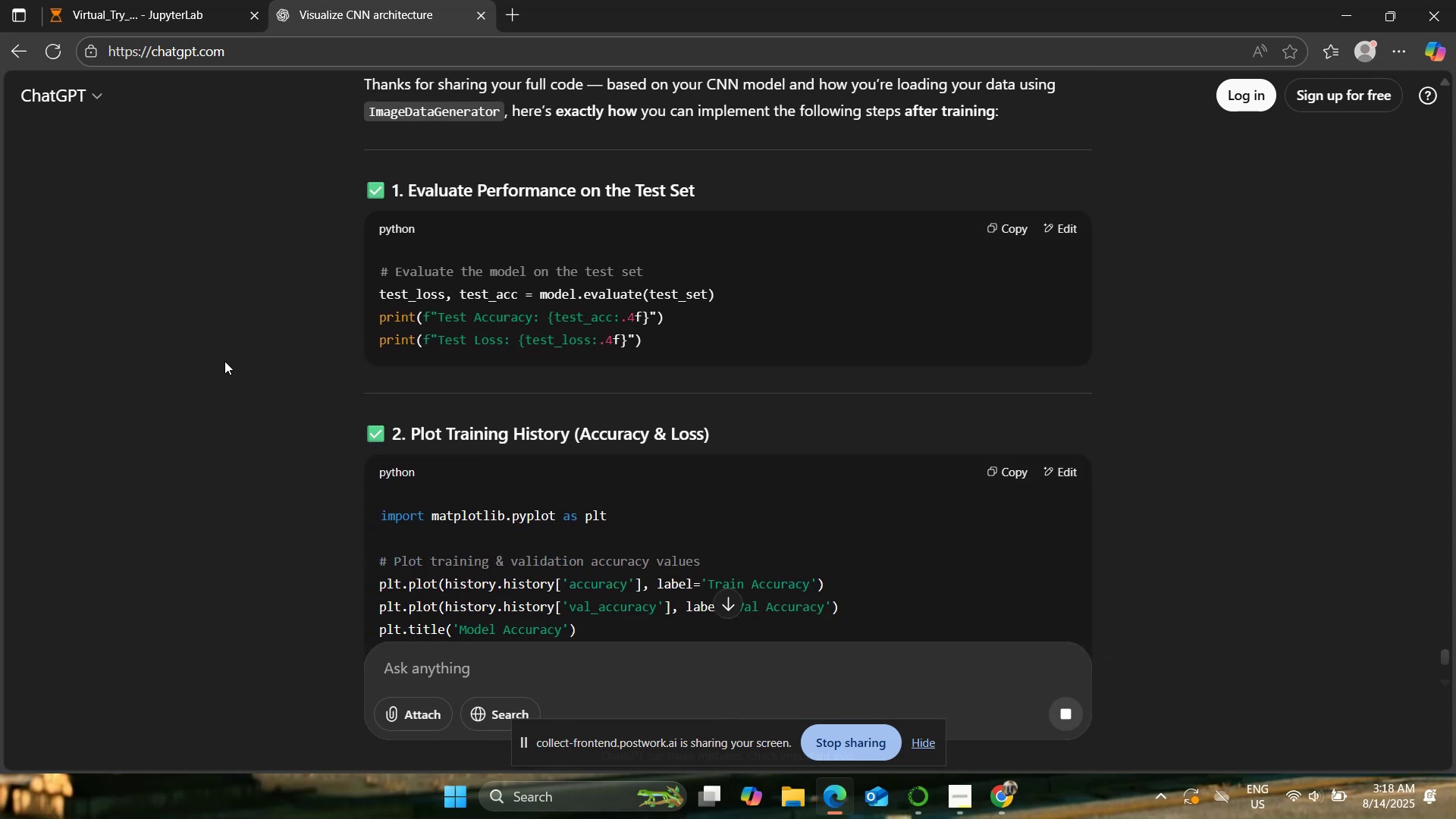 
wait(8.78)
 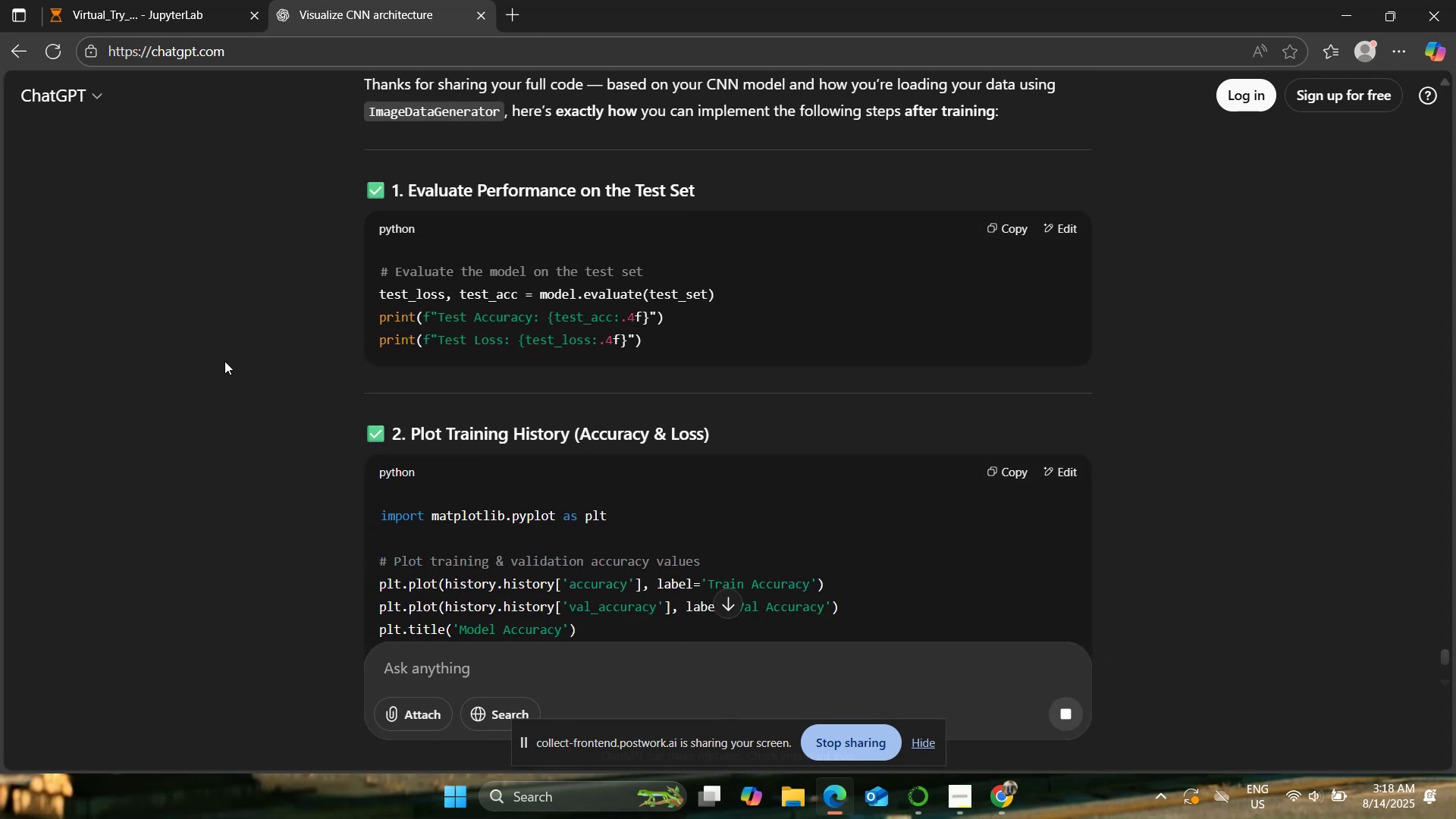 
scroll: coordinate [224, 361], scroll_direction: down, amount: 2.0
 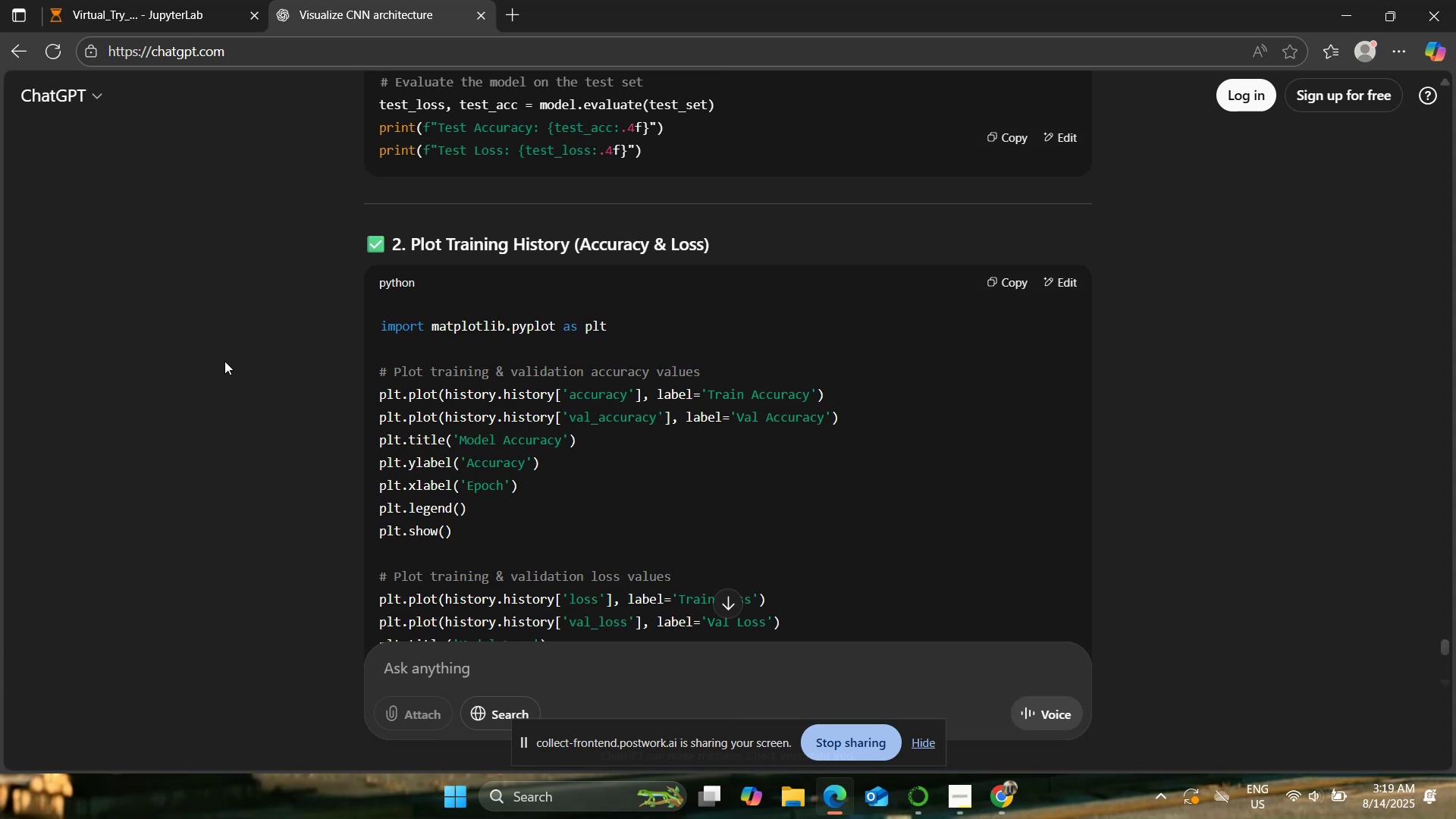 
wait(26.32)
 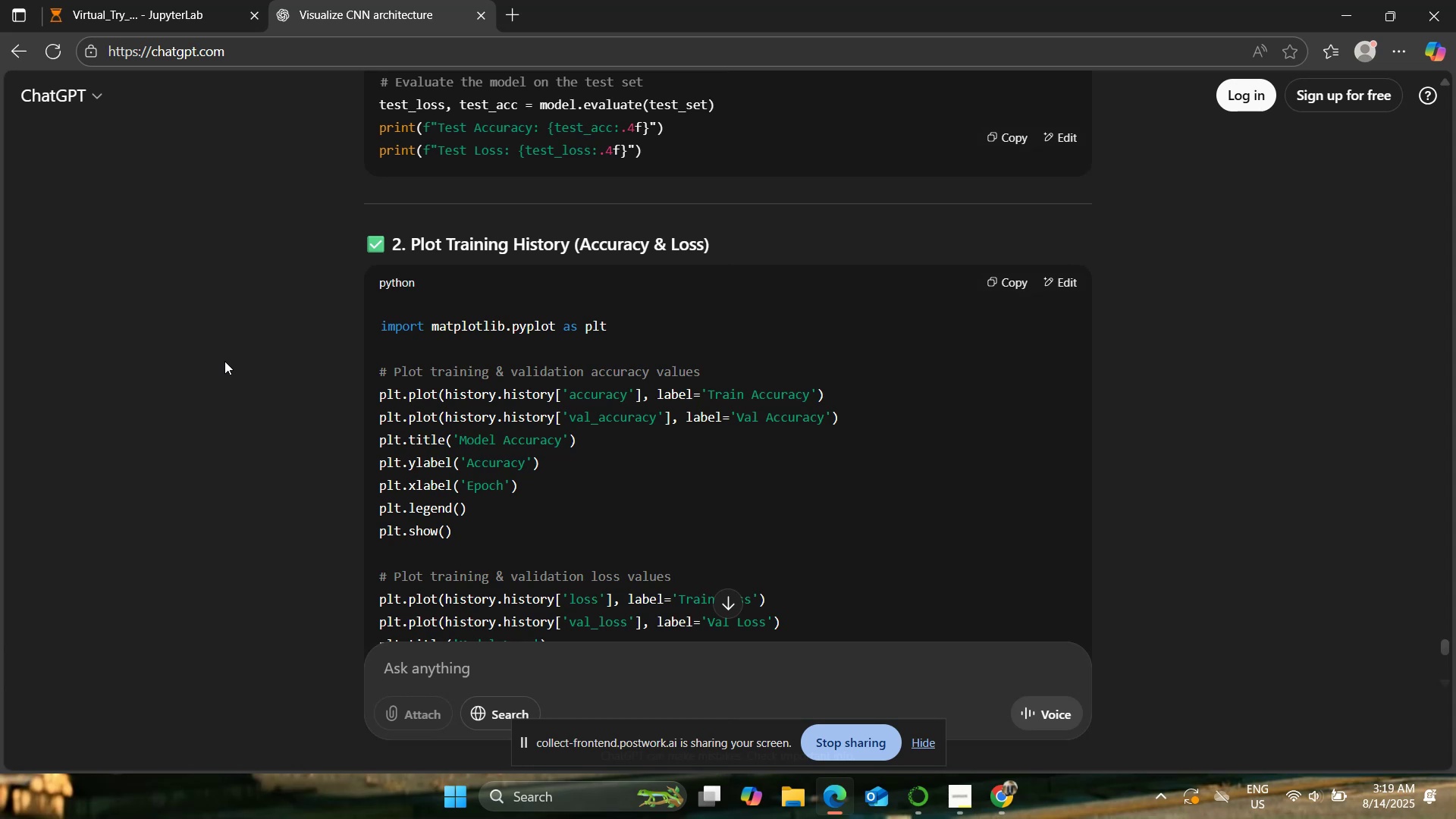 
scroll: coordinate [186, 354], scroll_direction: up, amount: 2.0
 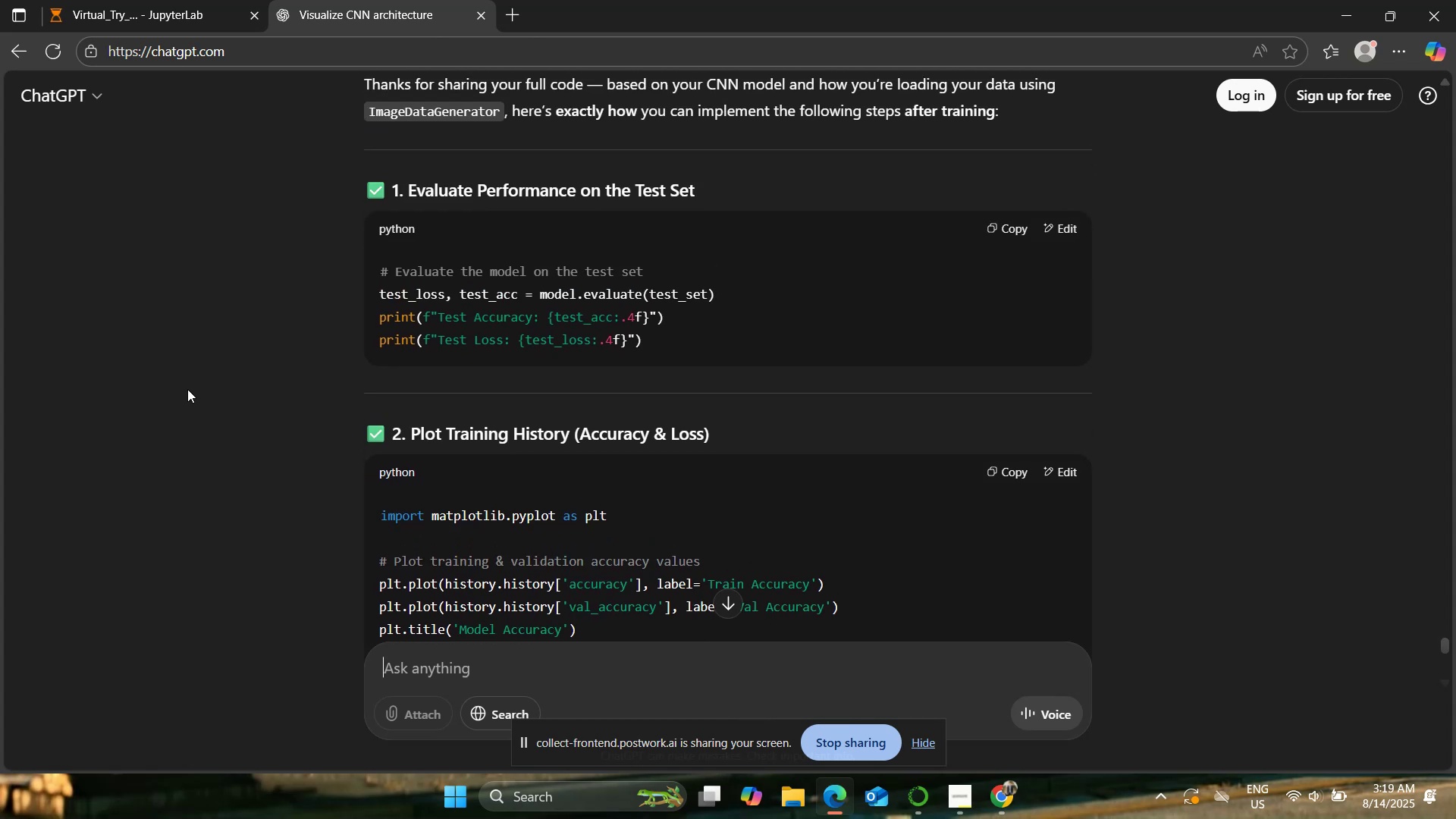 
wait(10.93)
 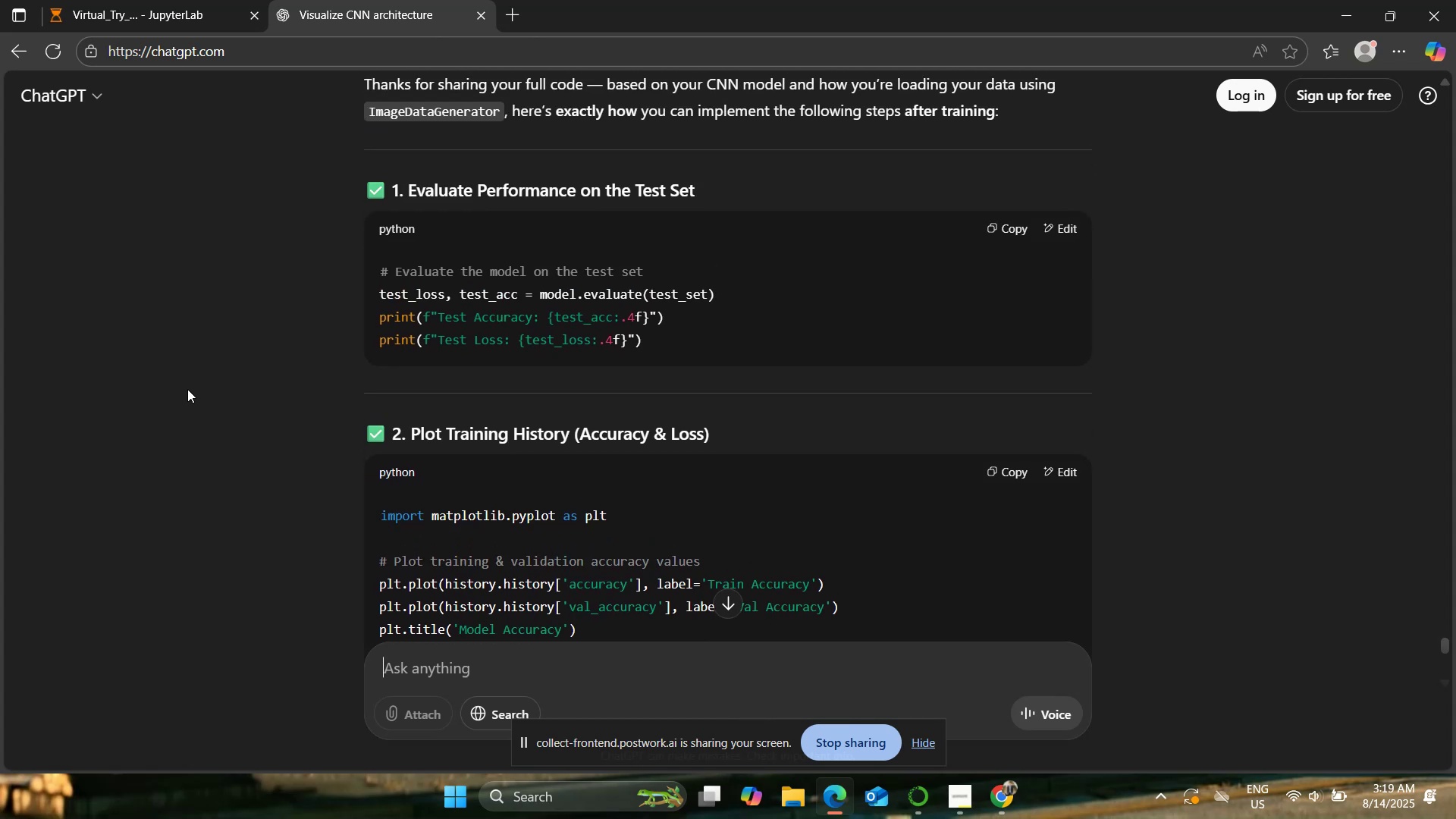 
scroll: coordinate [193, 367], scroll_direction: down, amount: 2.0
 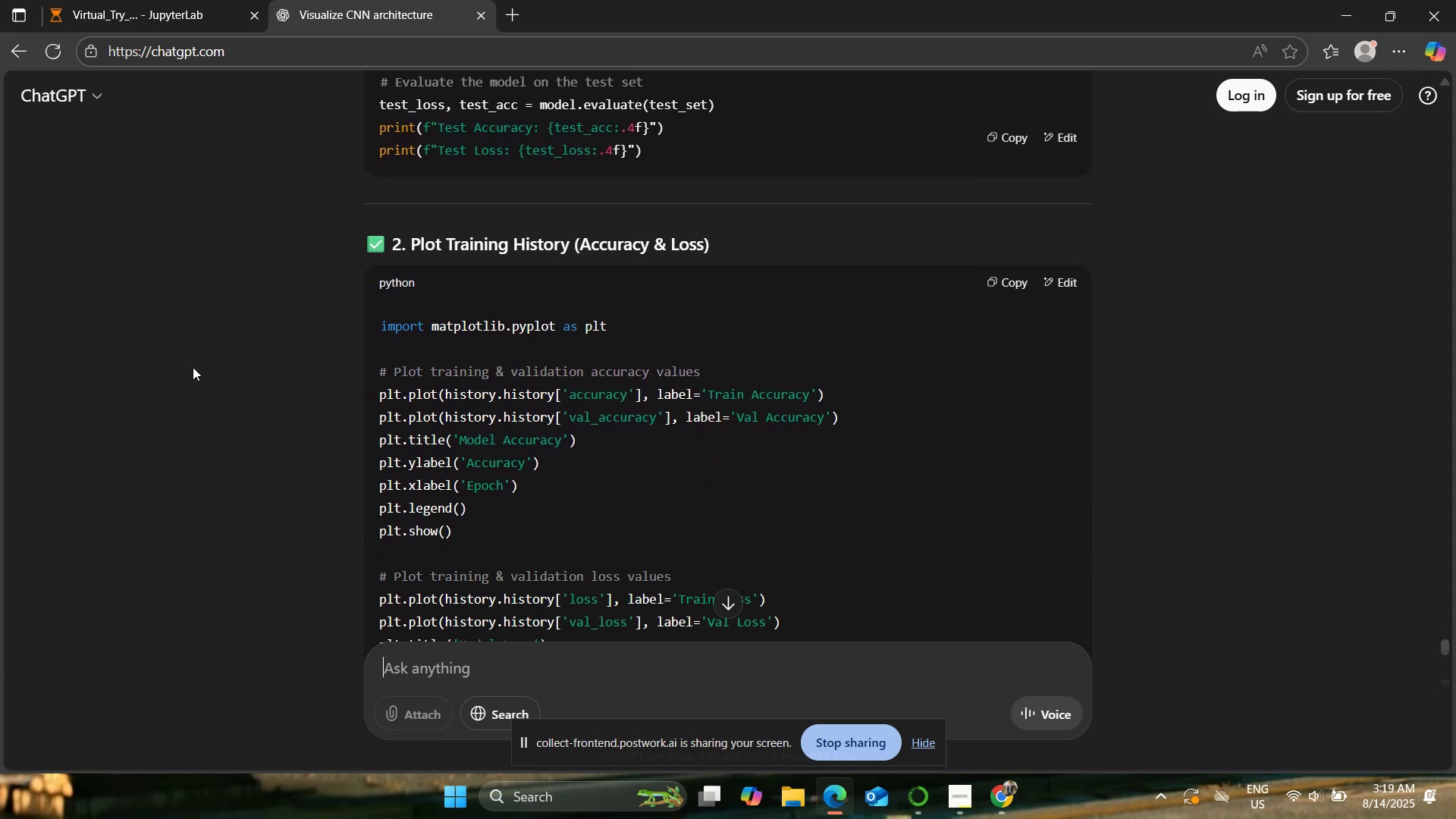 
wait(6.06)
 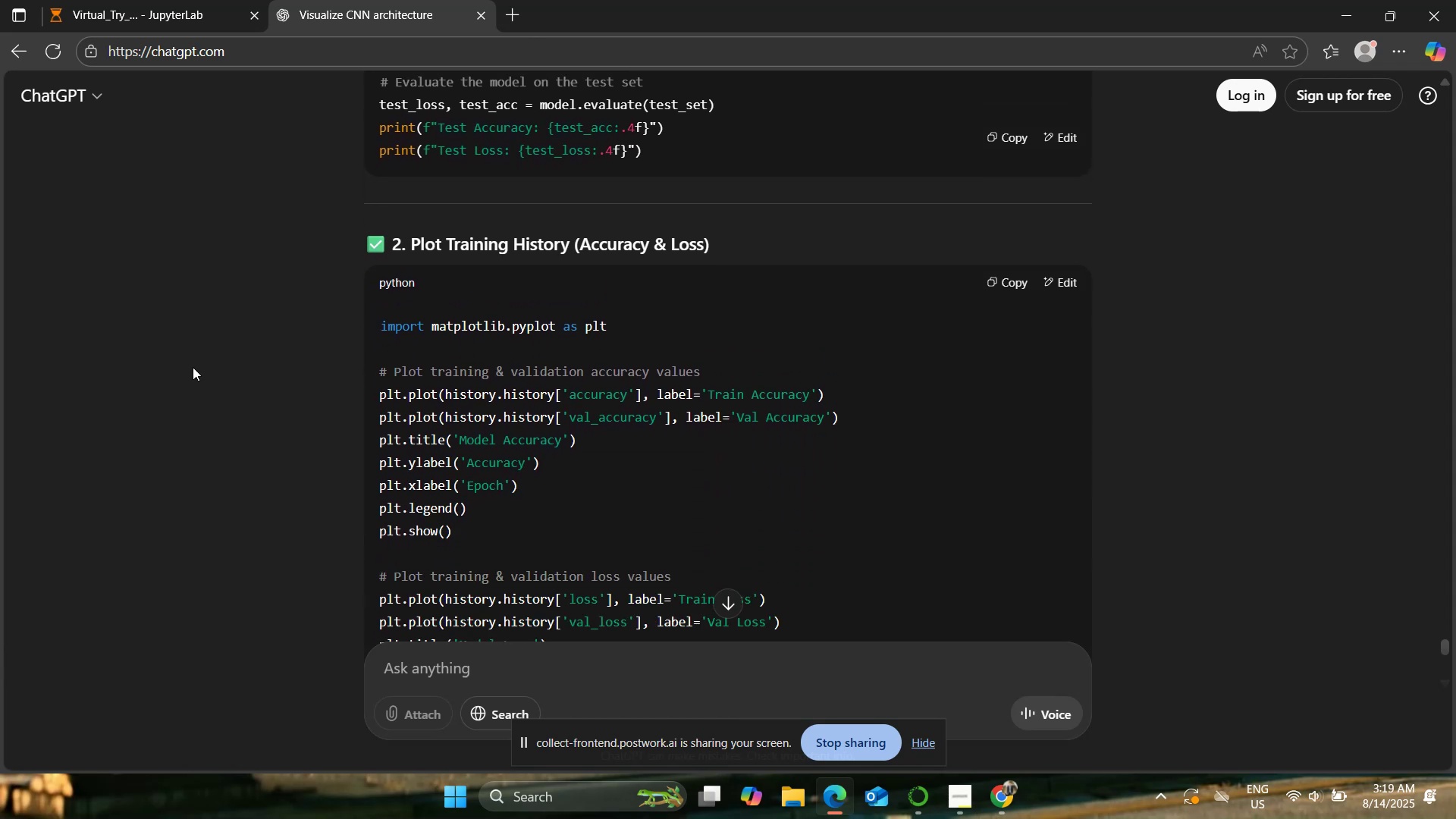 
scroll: coordinate [197, 352], scroll_direction: down, amount: 6.0
 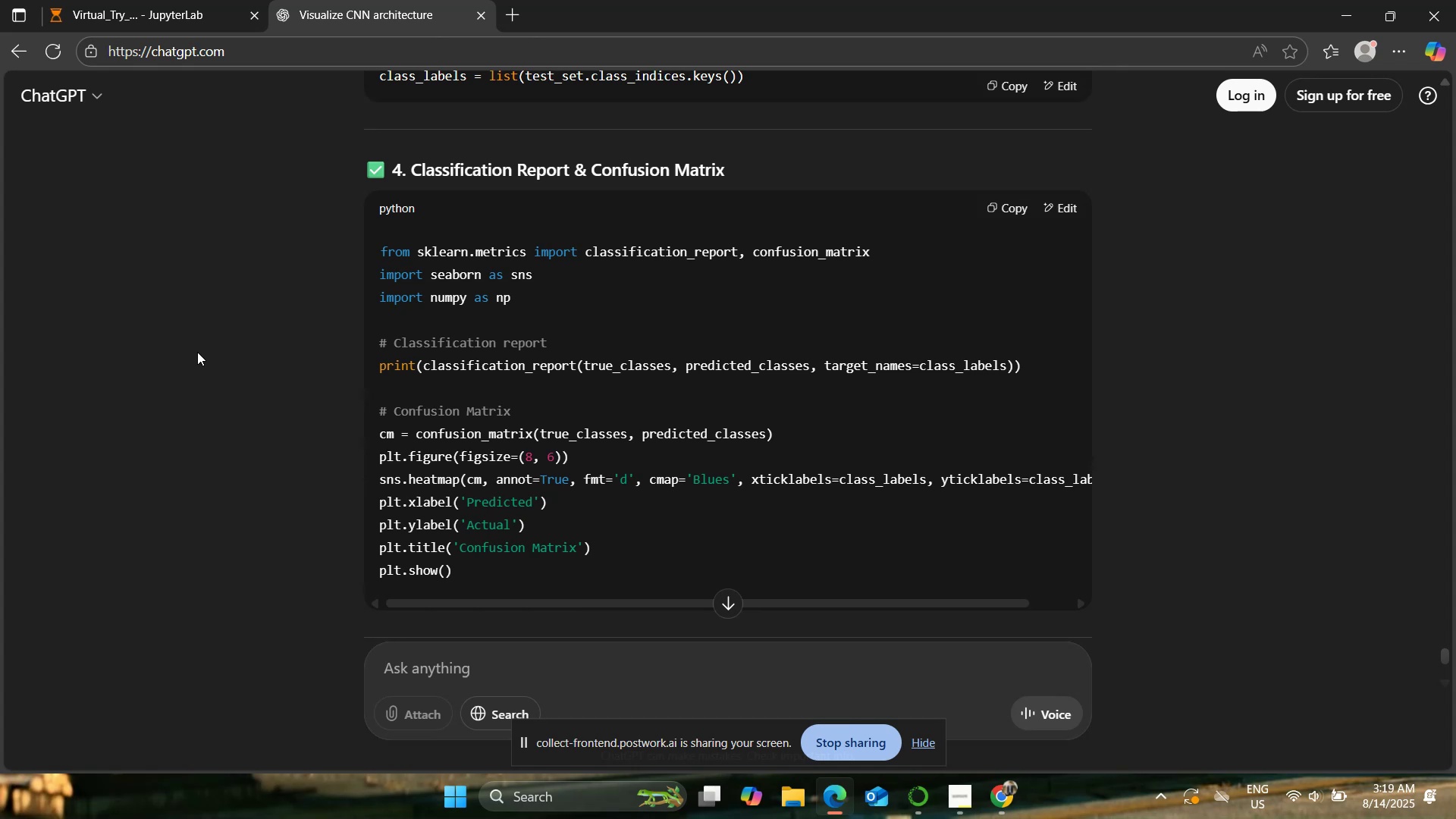 
wait(7.36)
 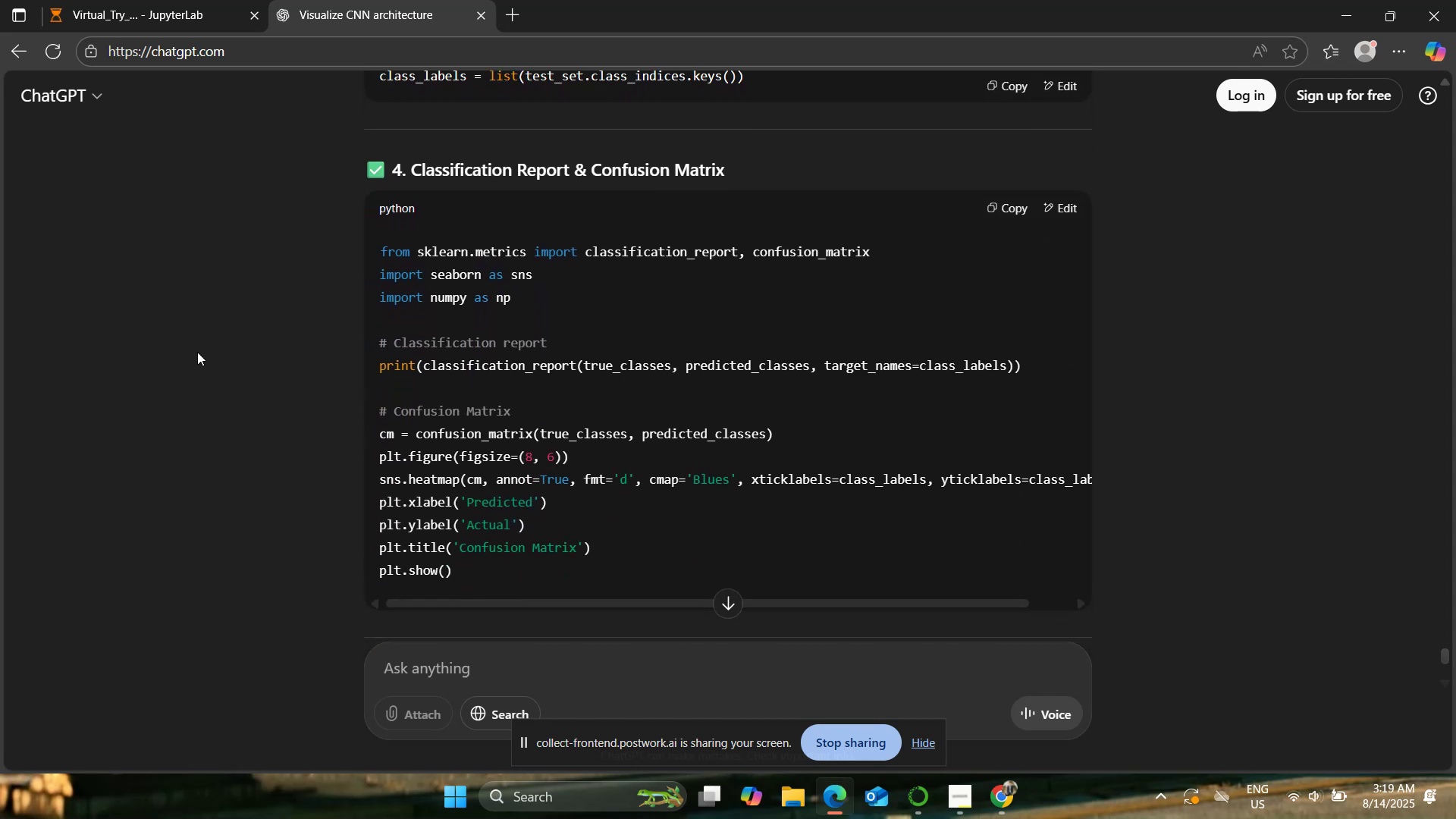 
scroll: coordinate [208, 336], scroll_direction: down, amount: 4.0
 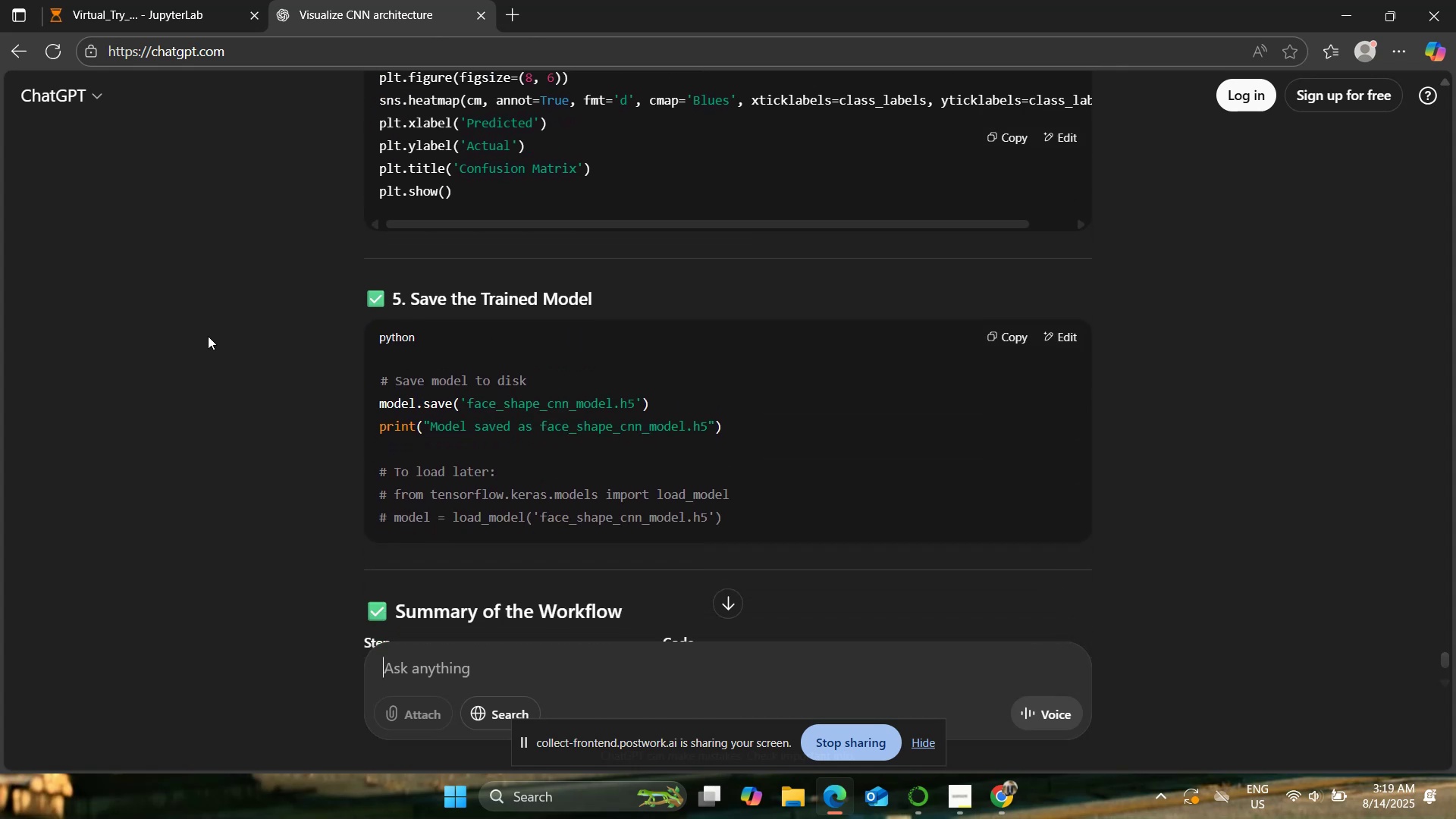 
scroll: coordinate [208, 336], scroll_direction: up, amount: 20.0
 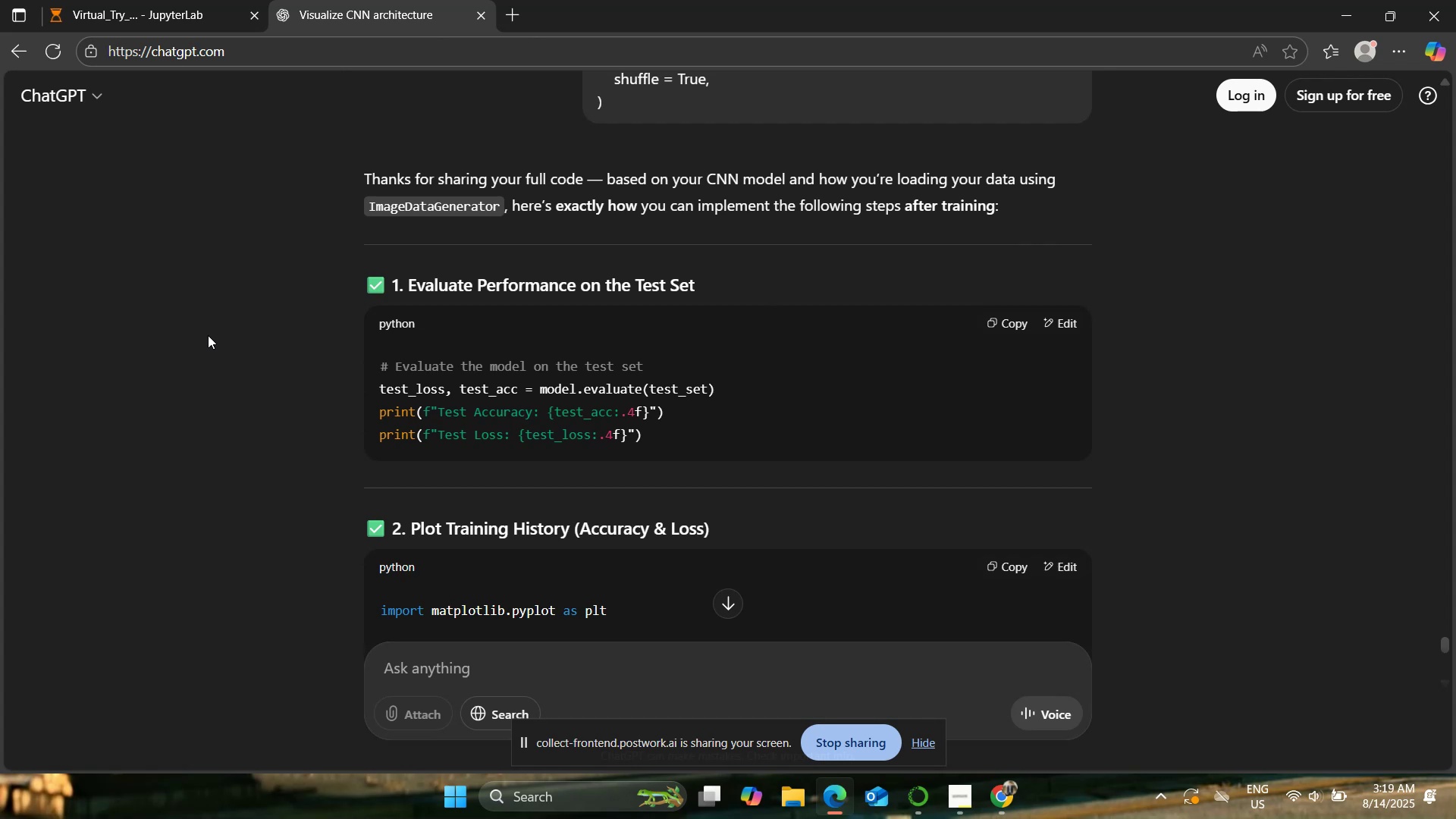 
scroll: coordinate [208, 335], scroll_direction: down, amount: 1.0
 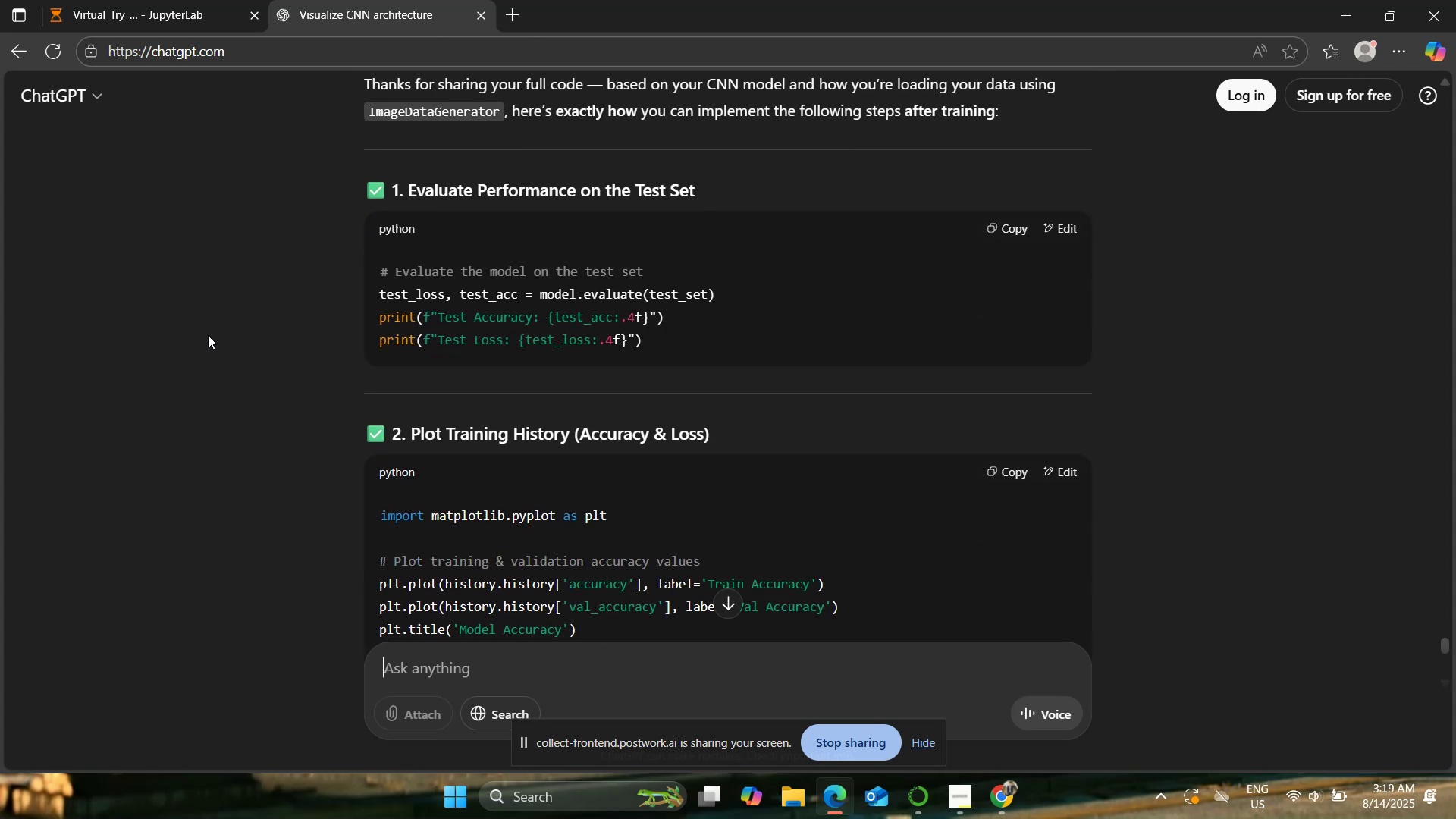 
scroll: coordinate [208, 335], scroll_direction: up, amount: 1.0
 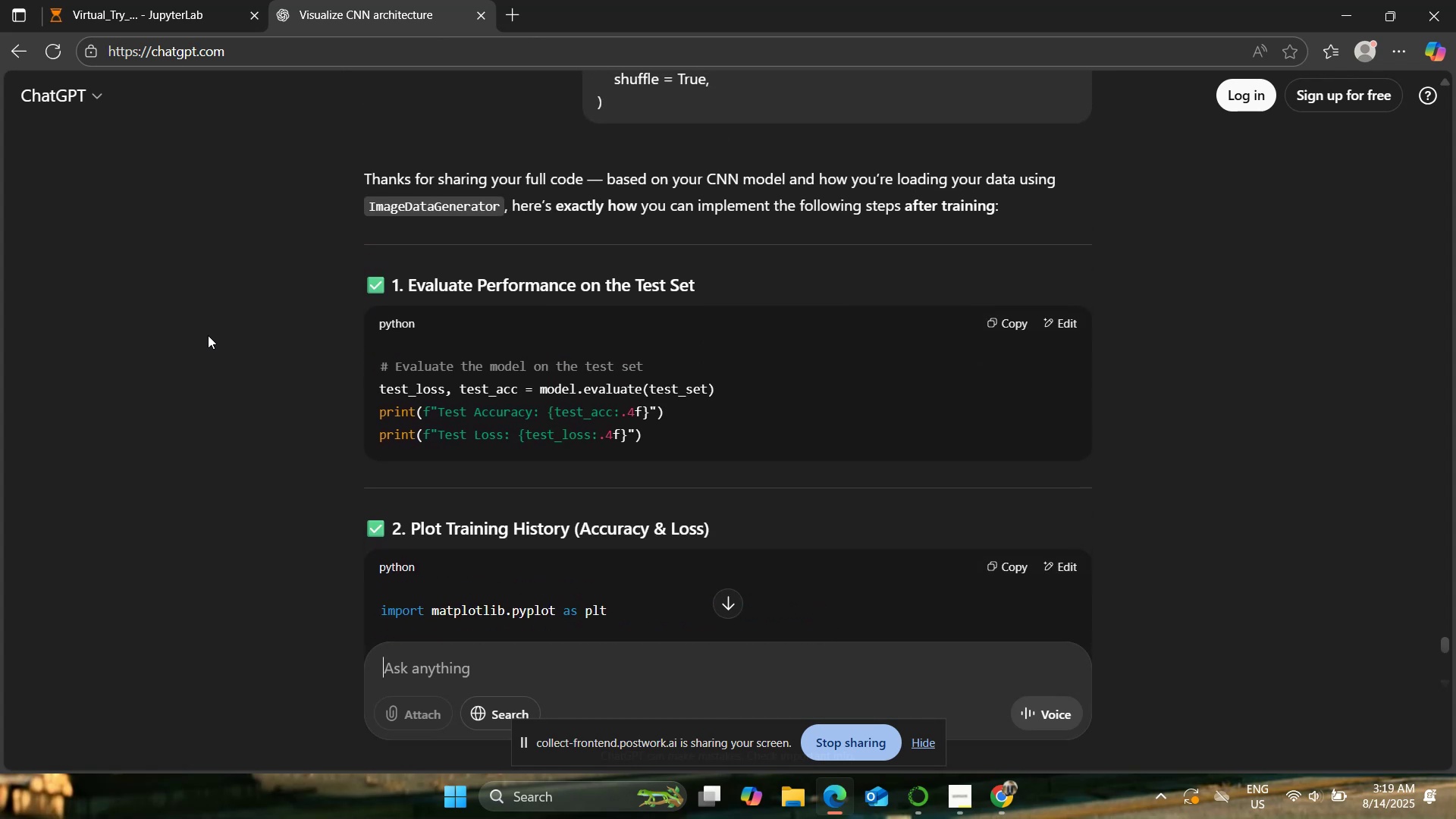 
scroll: coordinate [208, 335], scroll_direction: down, amount: 4.0
 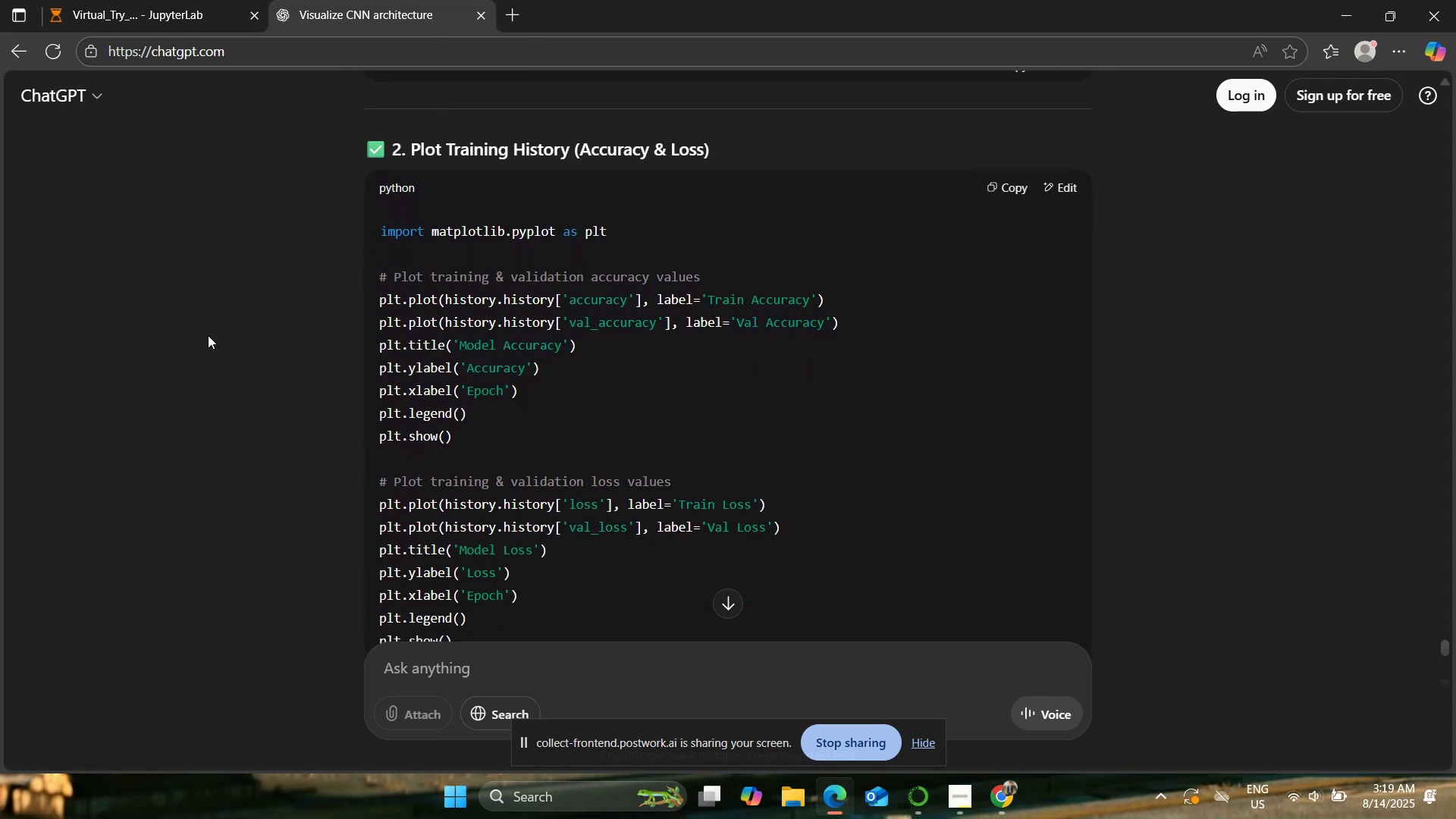 
left_click([196, 0])
 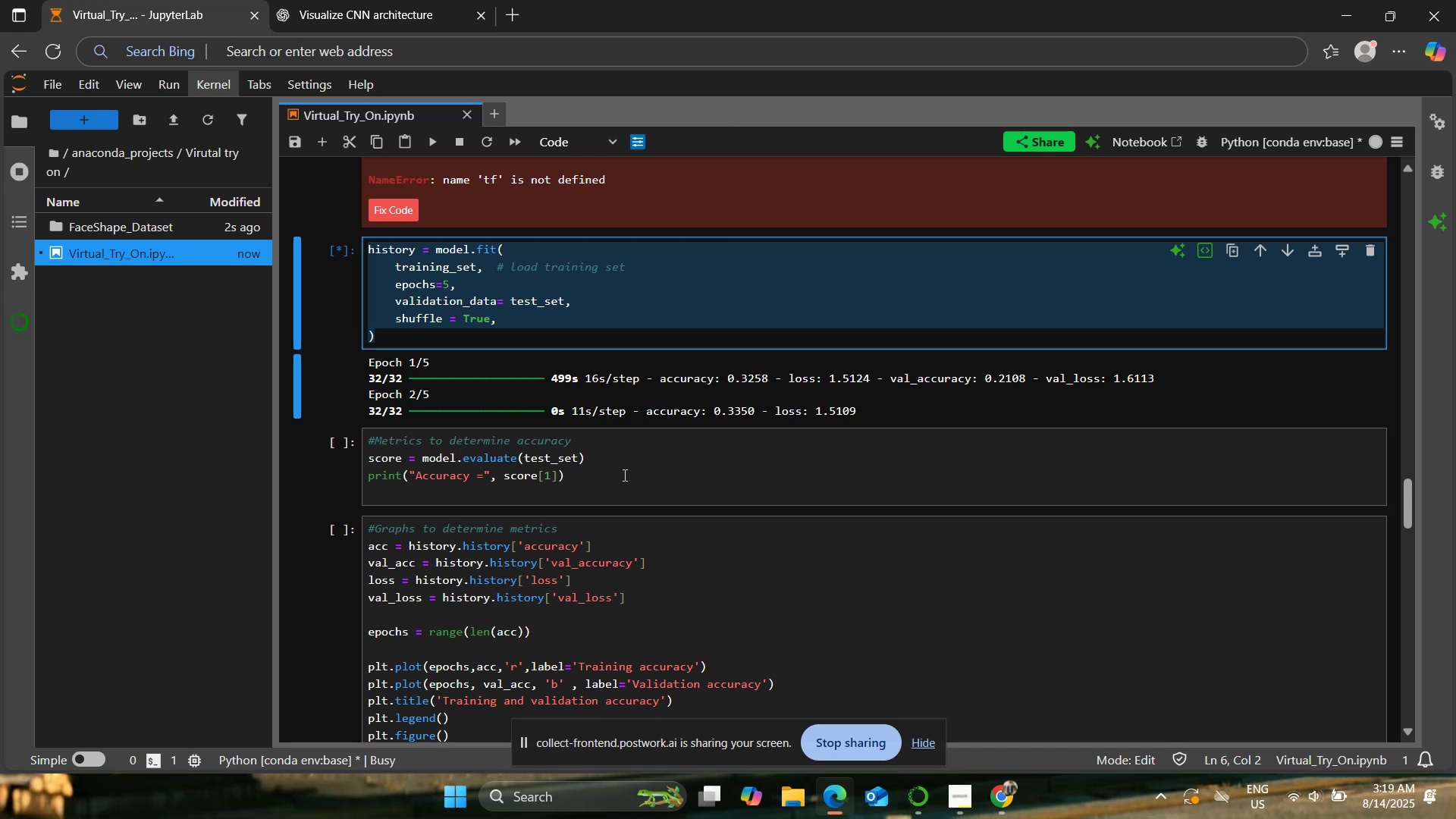 
left_click([625, 474])
 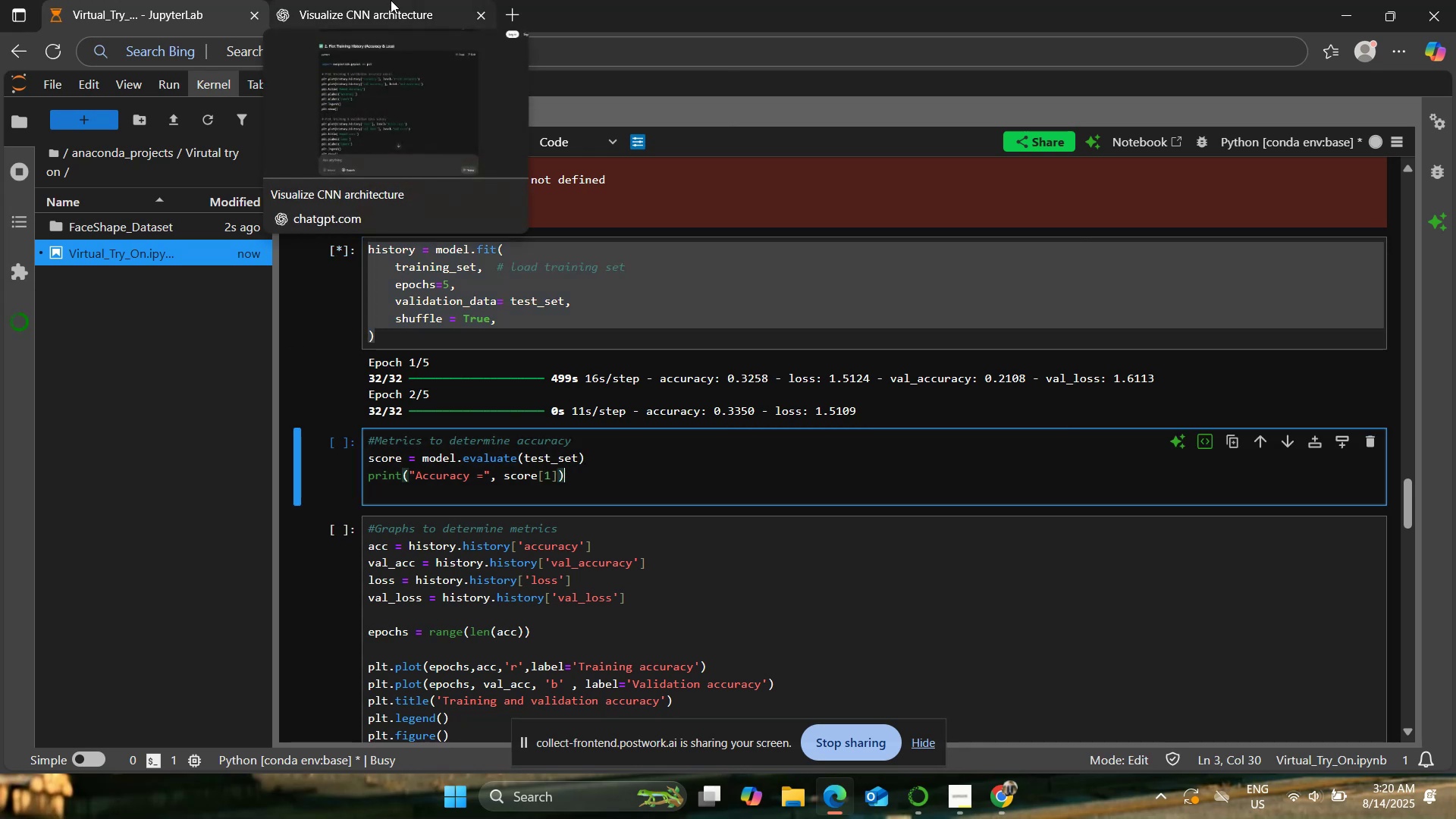 
wait(5.31)
 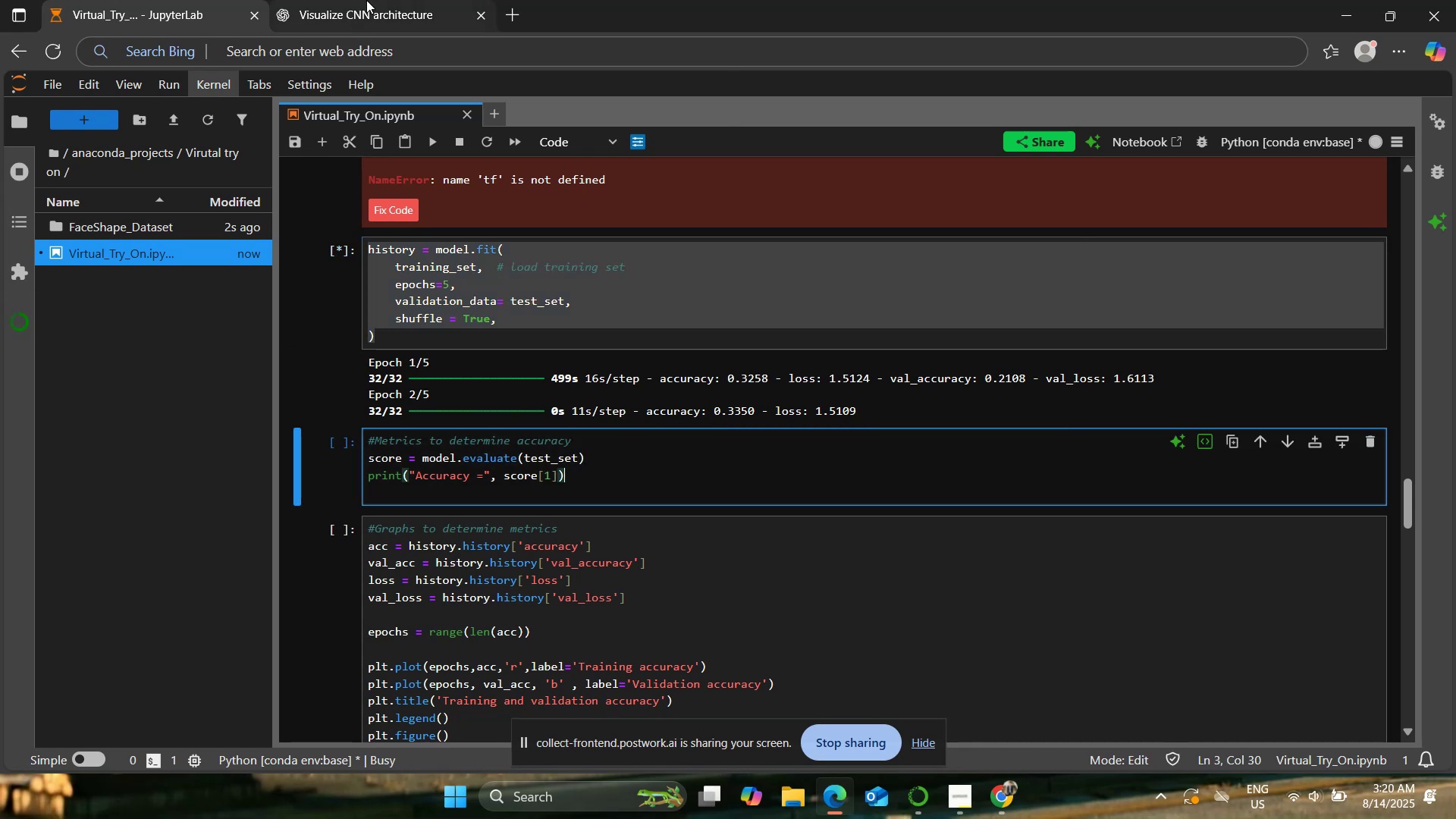 
left_click([391, 0])
 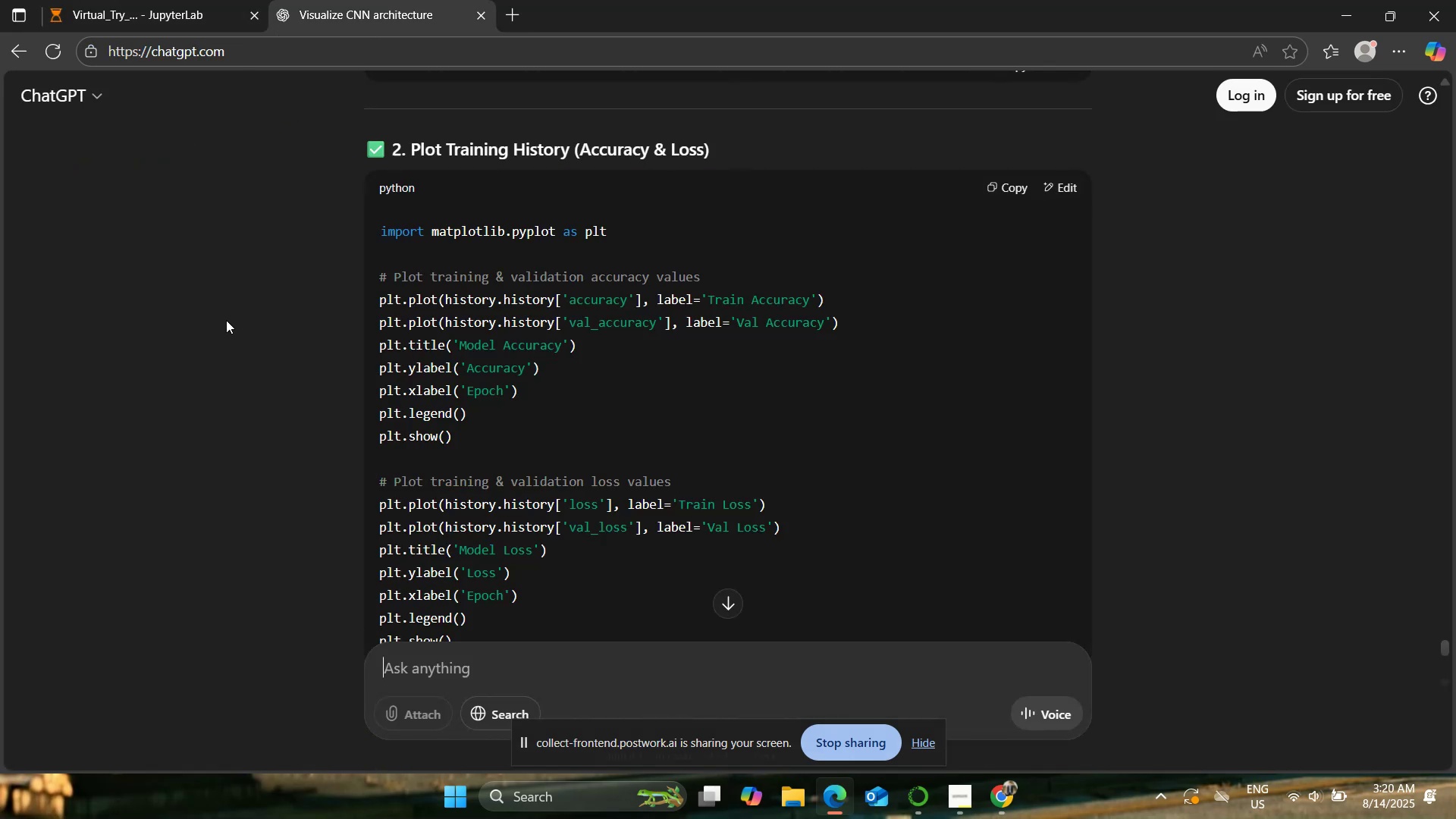 
scroll: coordinate [226, 320], scroll_direction: up, amount: 3.0
 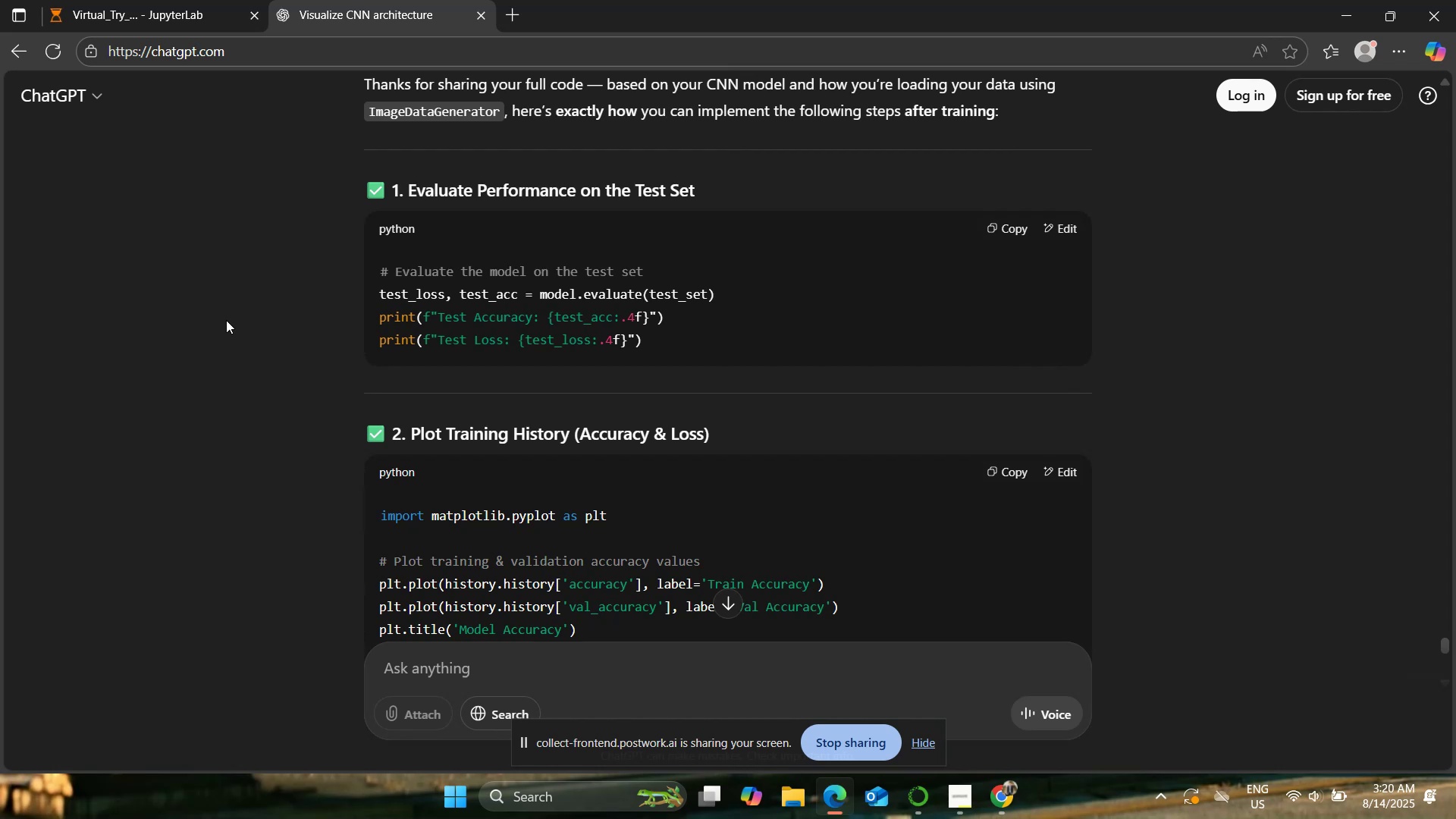 
scroll: coordinate [226, 320], scroll_direction: down, amount: 1.0
 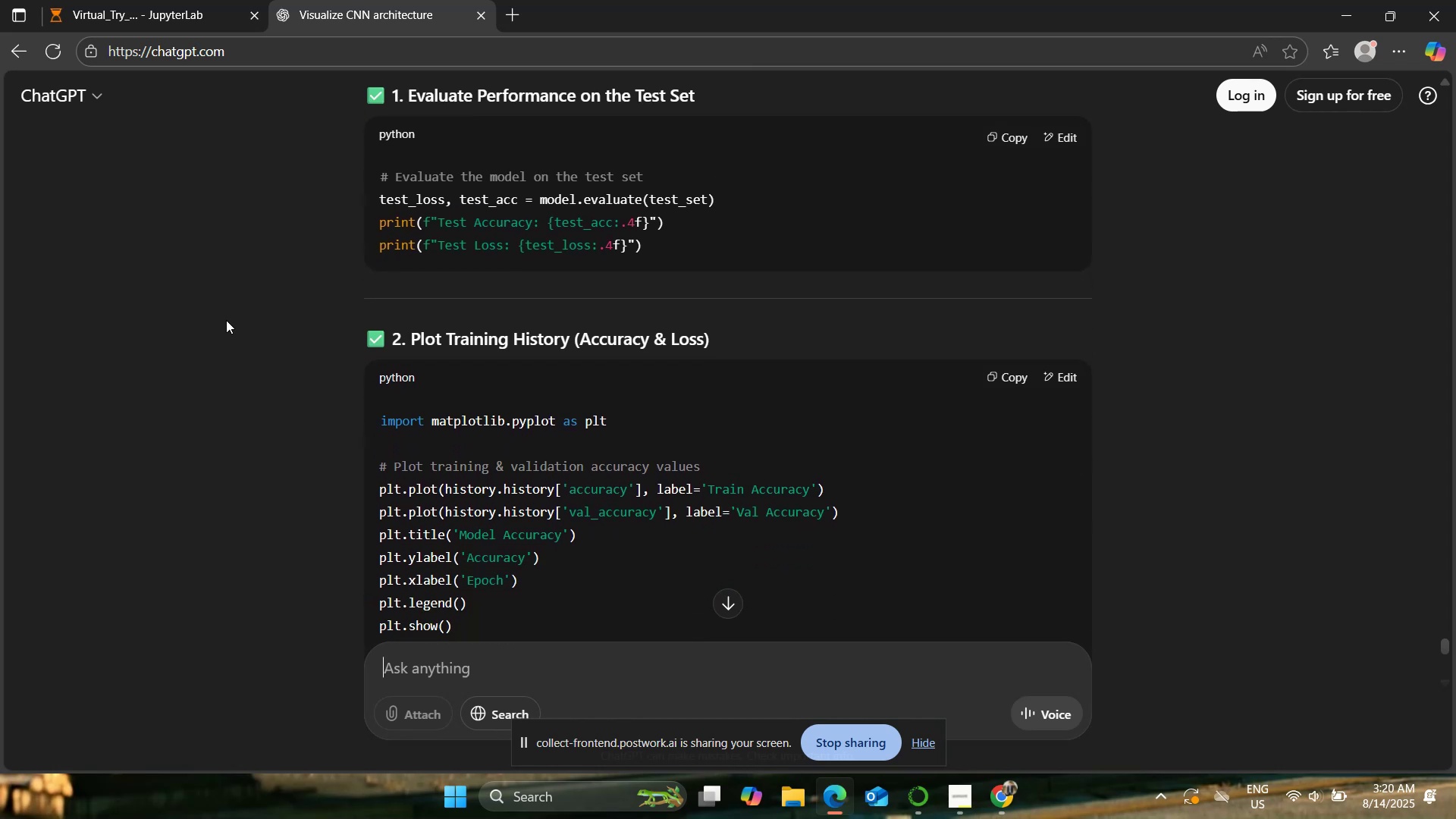 
wait(5.29)
 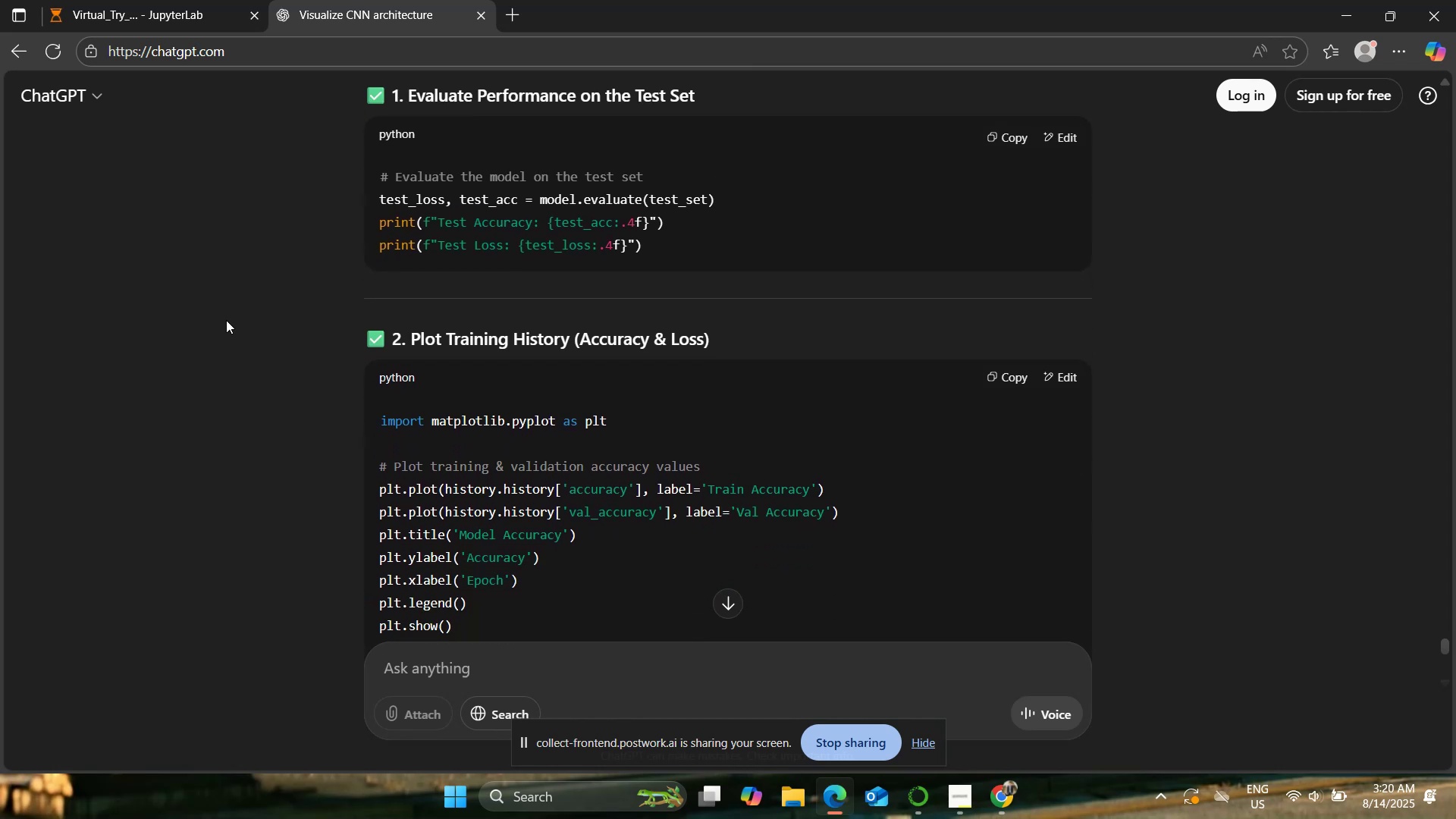 
scroll: coordinate [226, 320], scroll_direction: down, amount: 2.0
 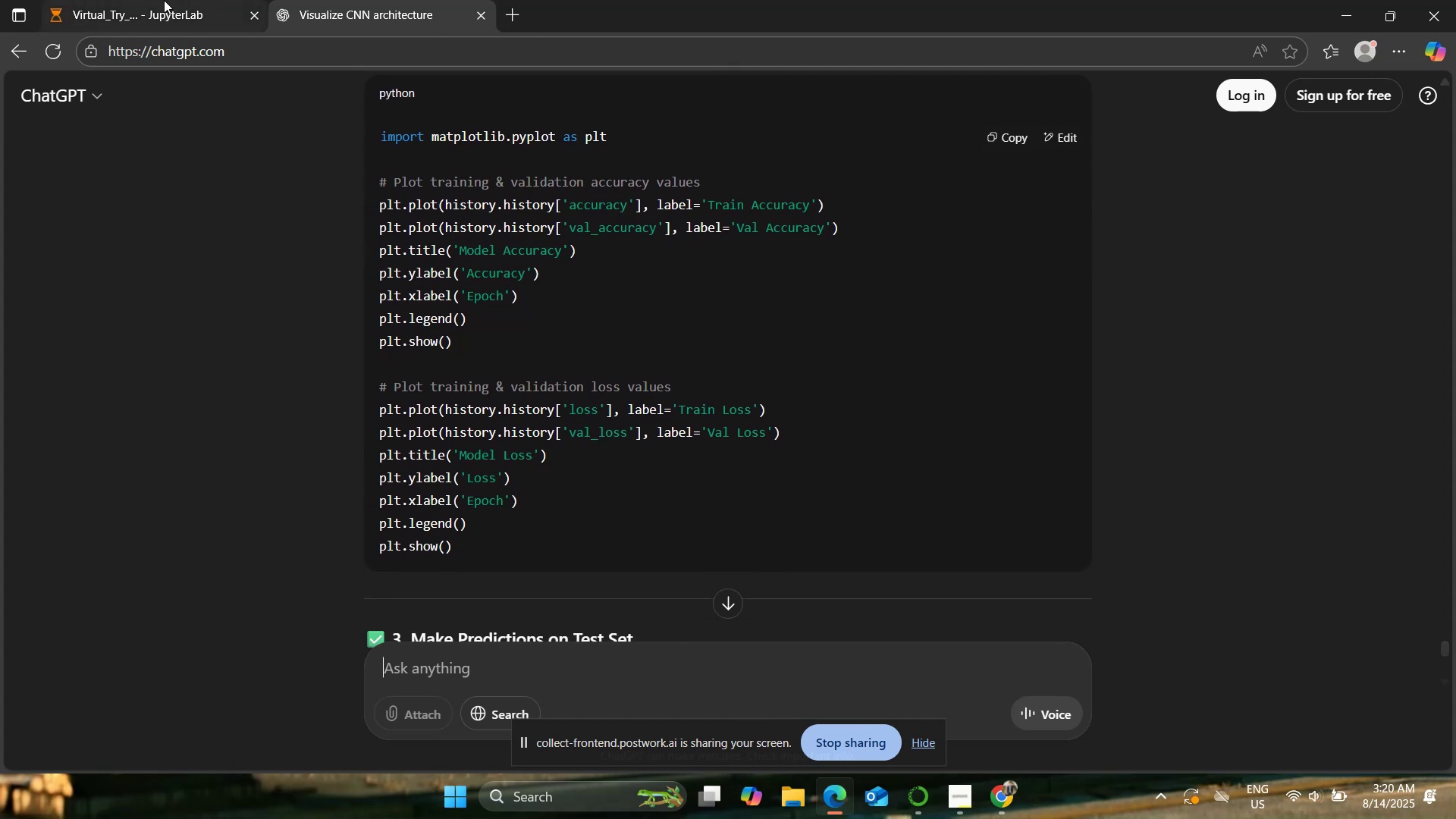 
wait(13.91)
 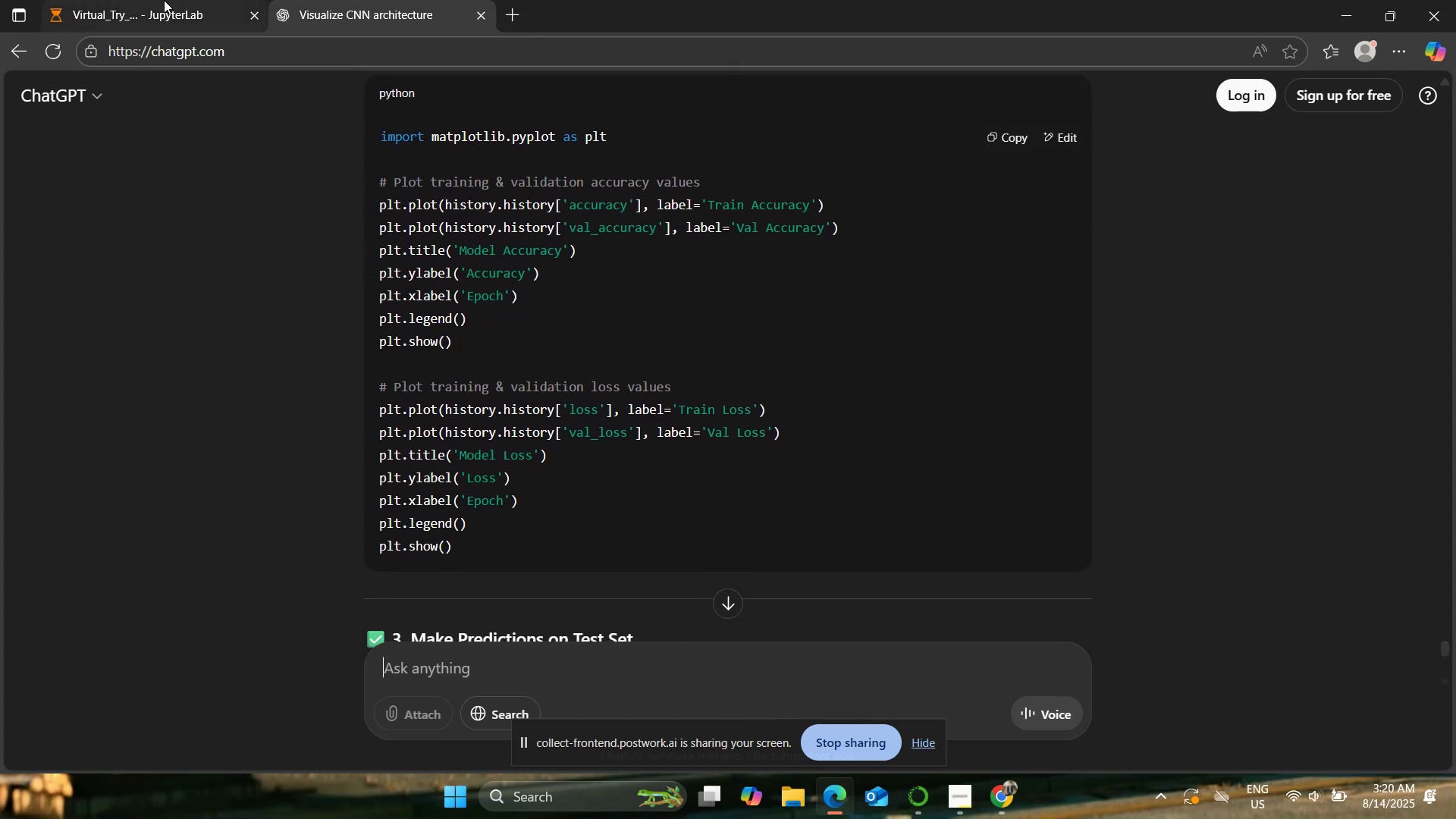 
left_click([675, 334])
 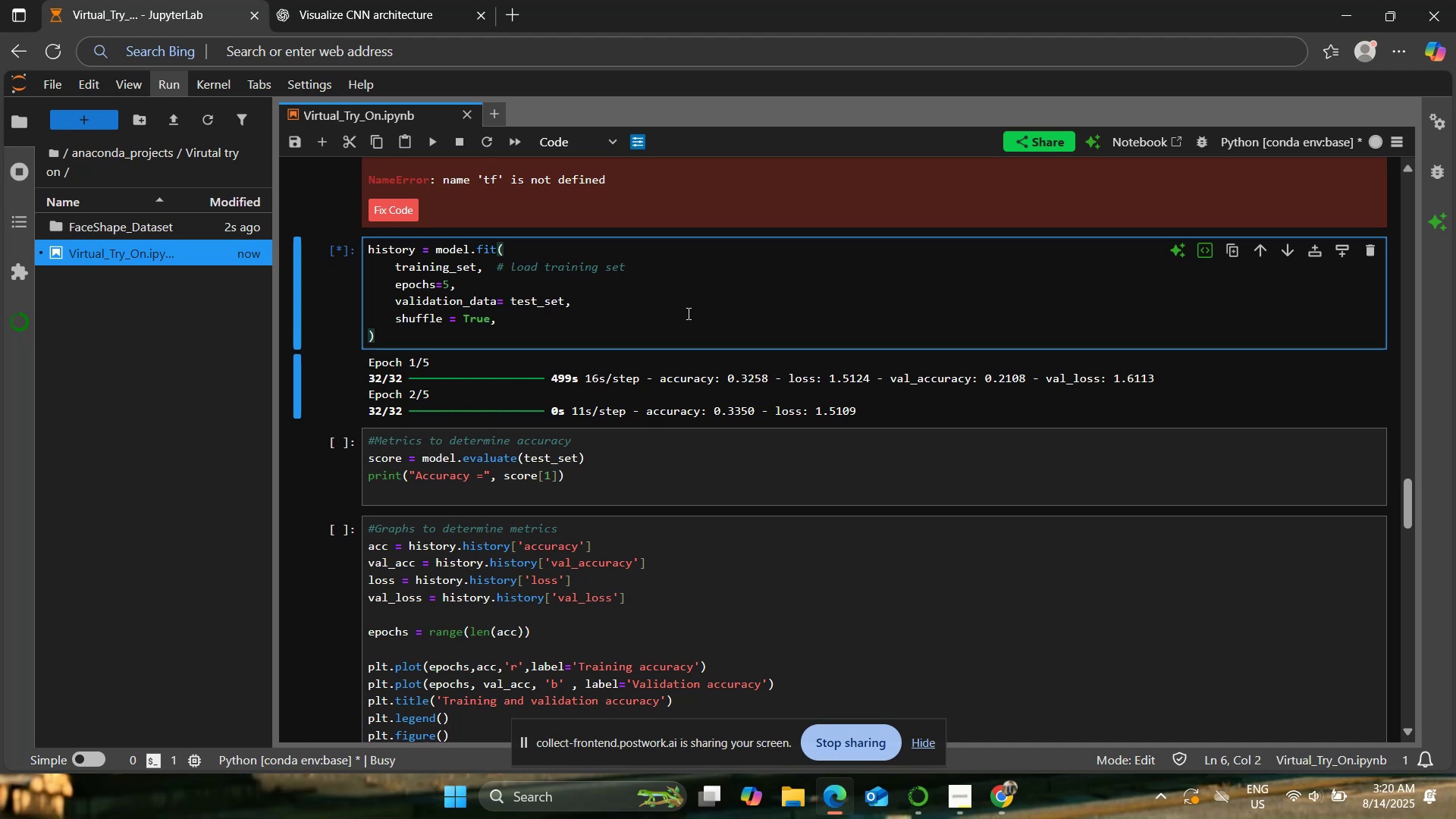 
wait(17.92)
 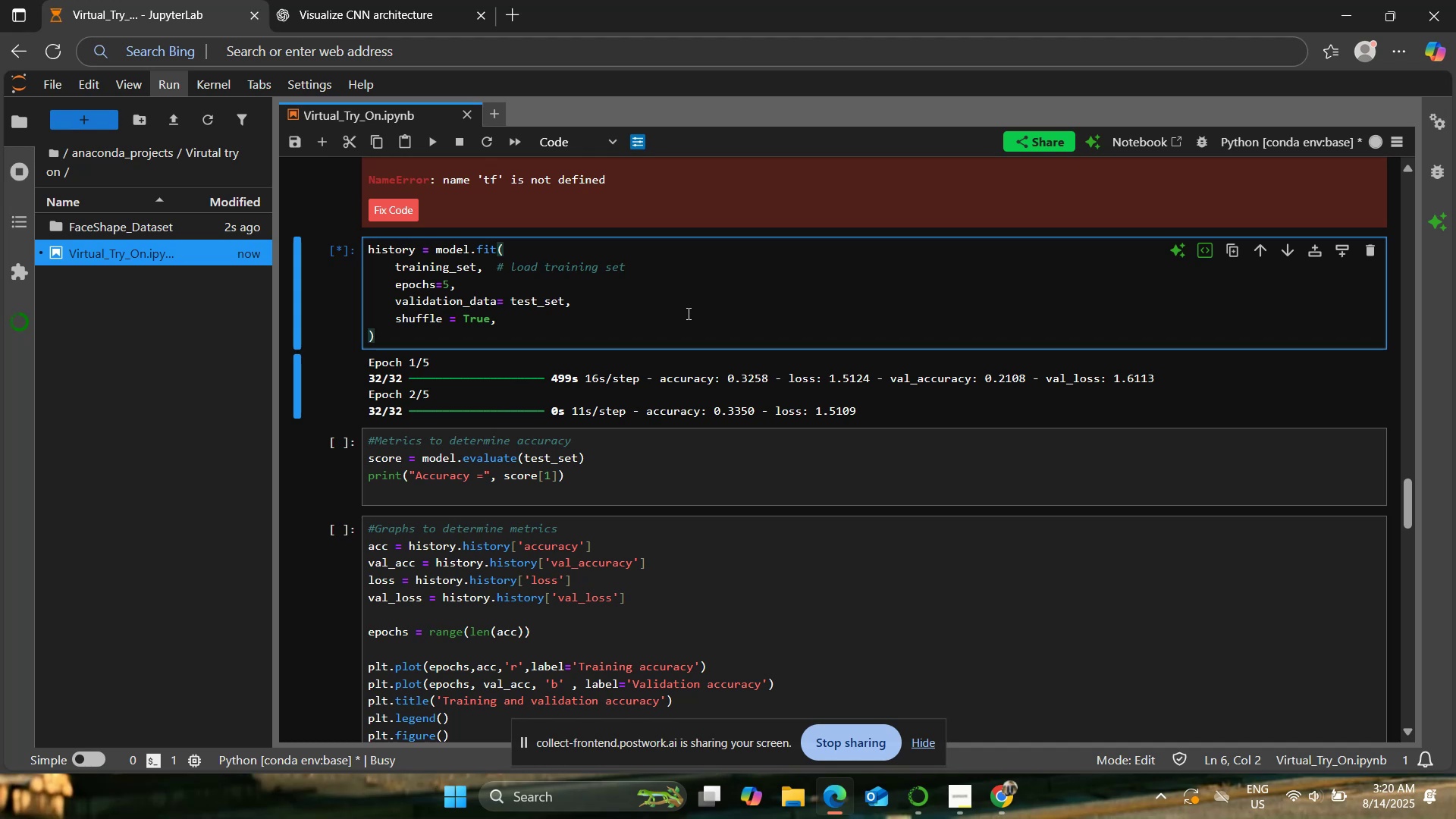 
scroll: coordinate [686, 312], scroll_direction: down, amount: 4.0
 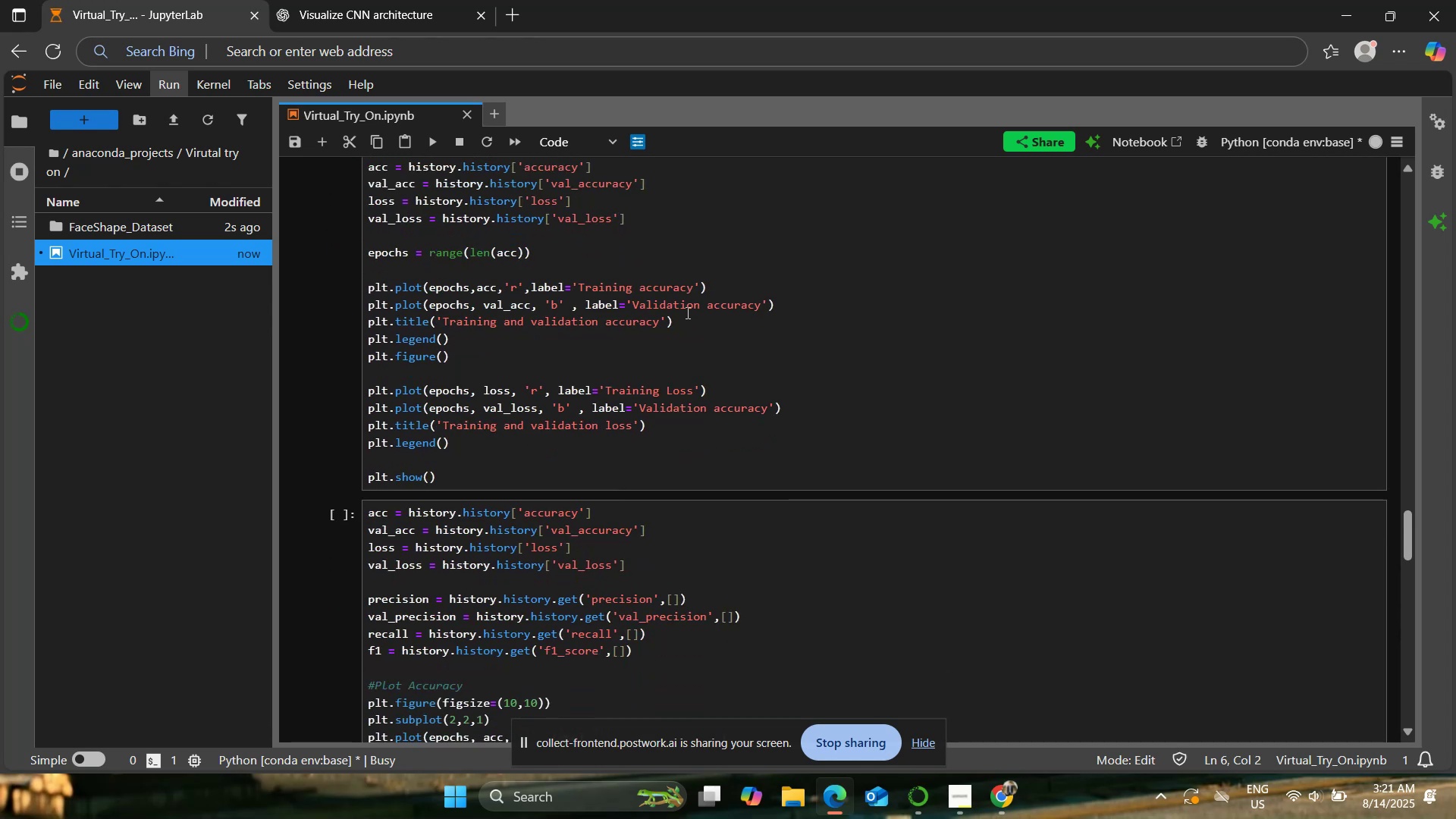 
wait(9.13)
 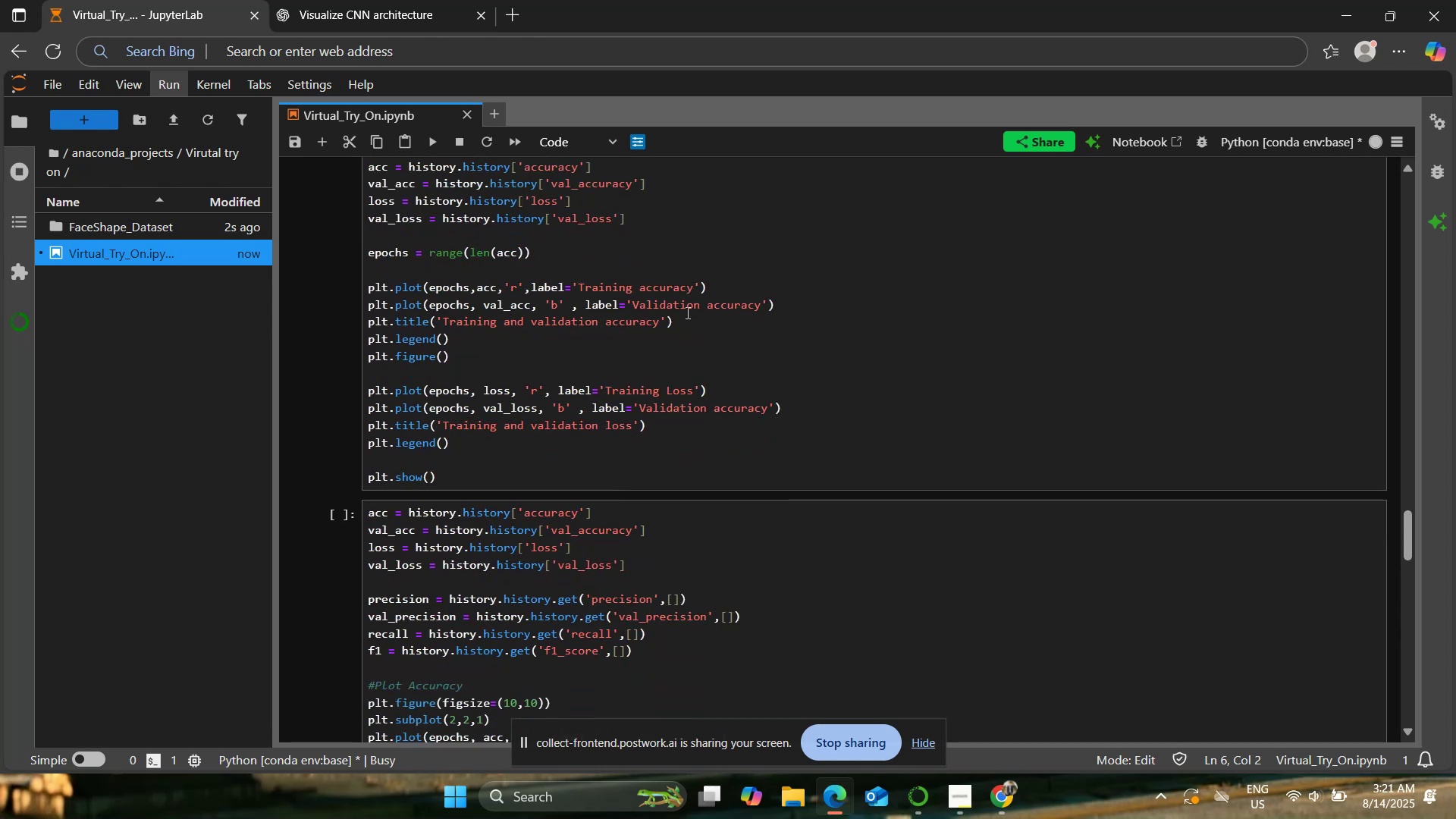 
scroll: coordinate [636, 286], scroll_direction: up, amount: 5.0
 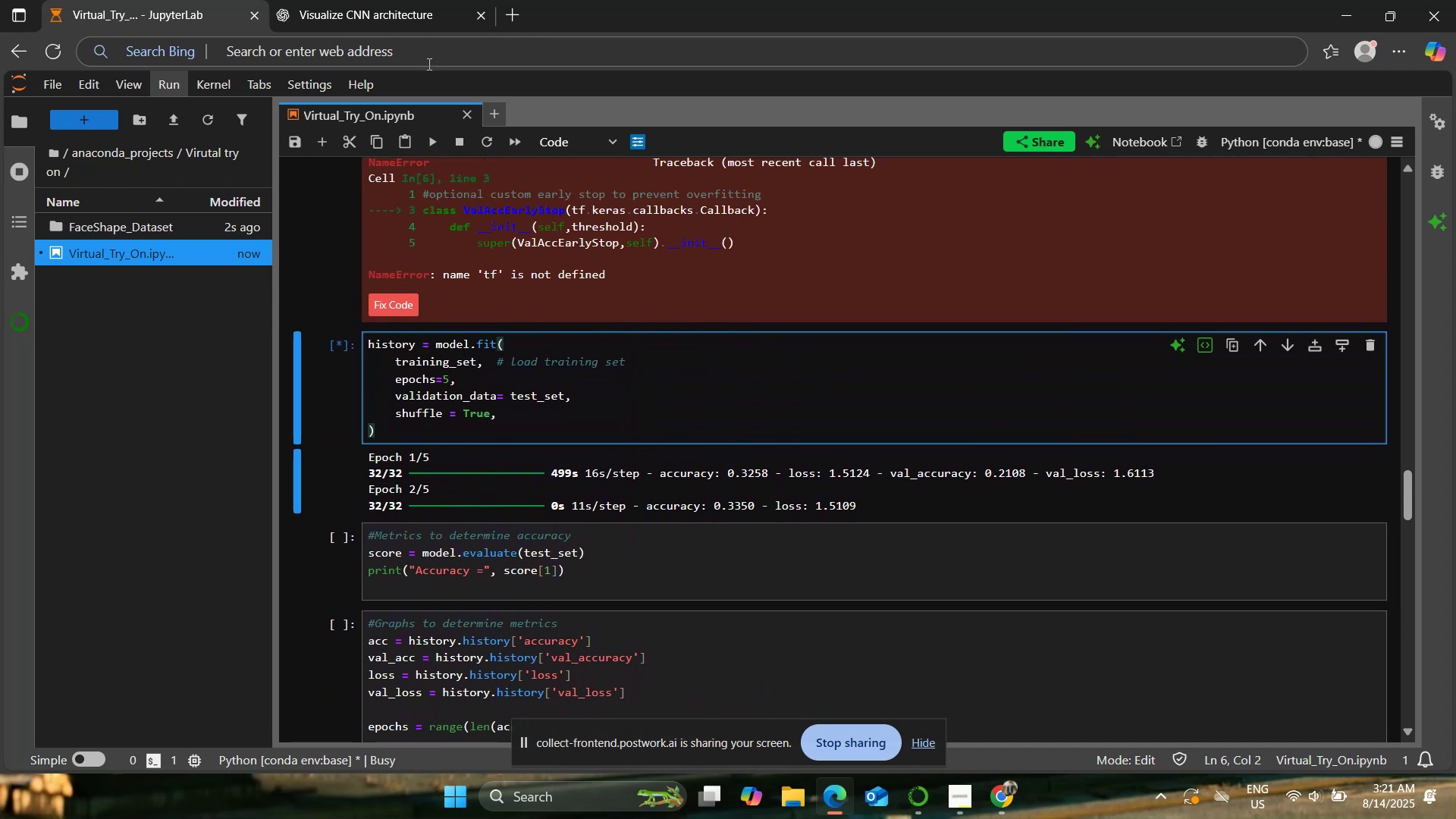 
left_click([379, 0])
 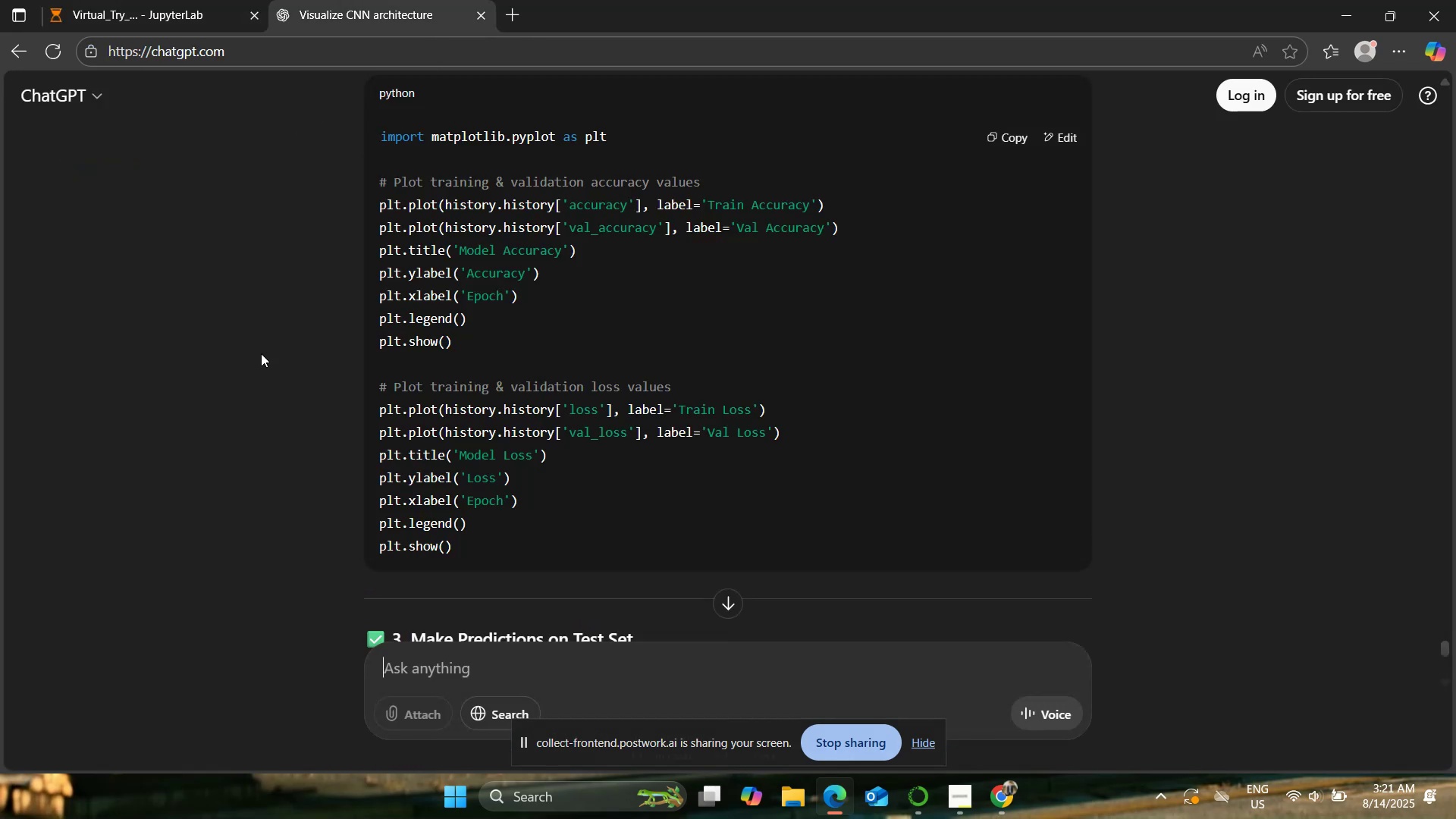 
scroll: coordinate [262, 348], scroll_direction: up, amount: 4.0
 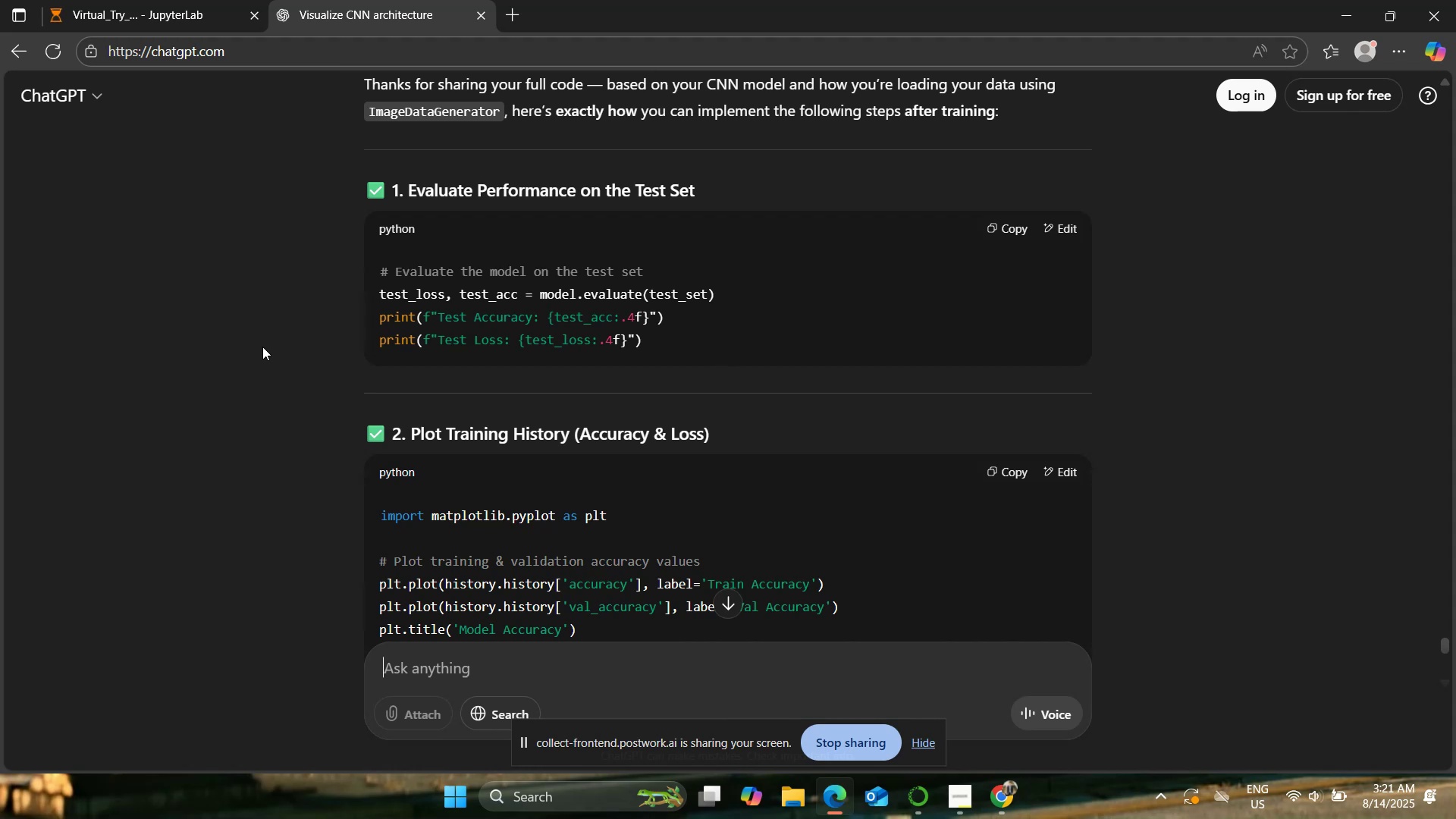 
wait(11.27)
 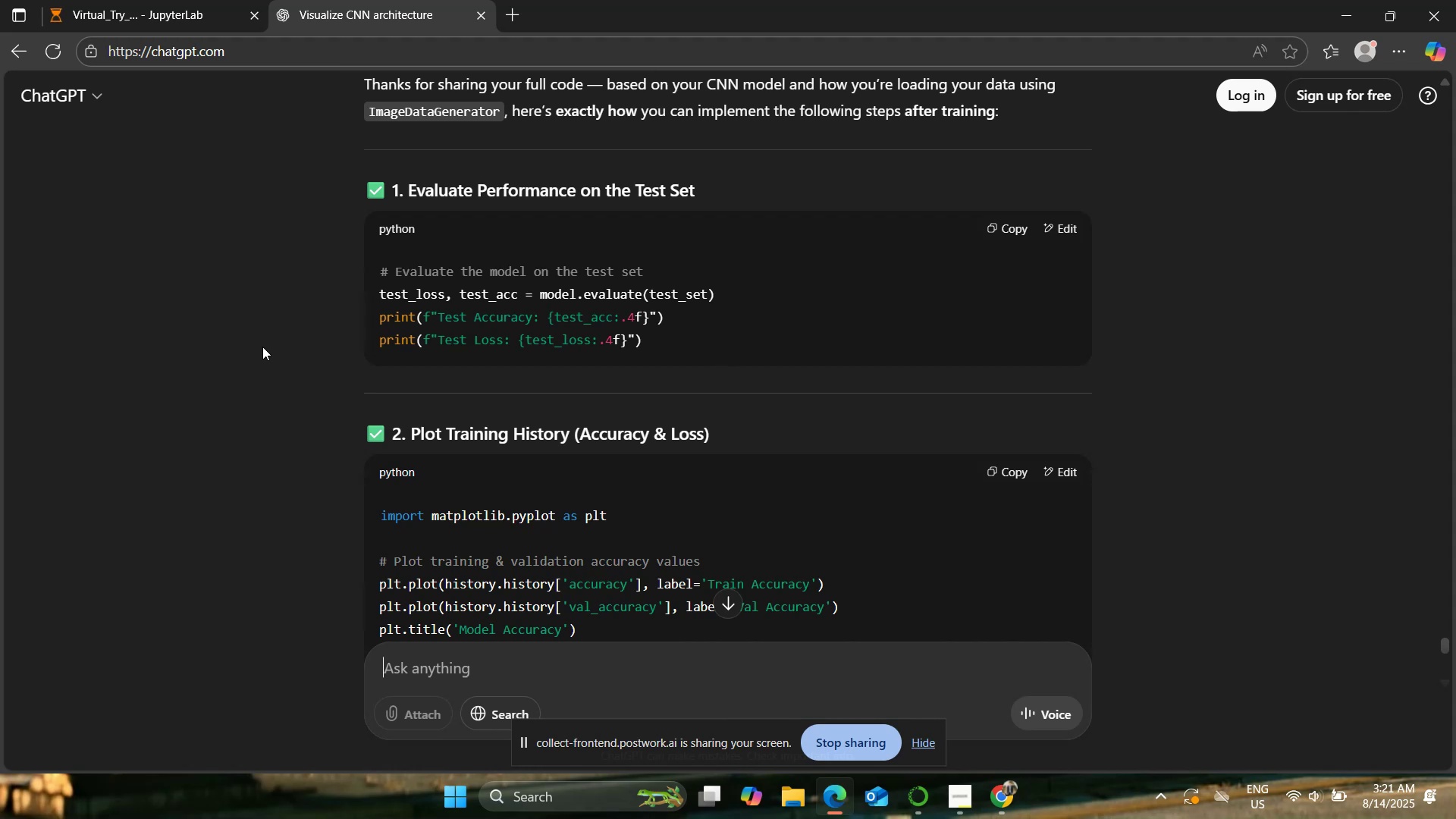 
scroll: coordinate [262, 347], scroll_direction: down, amount: 3.0
 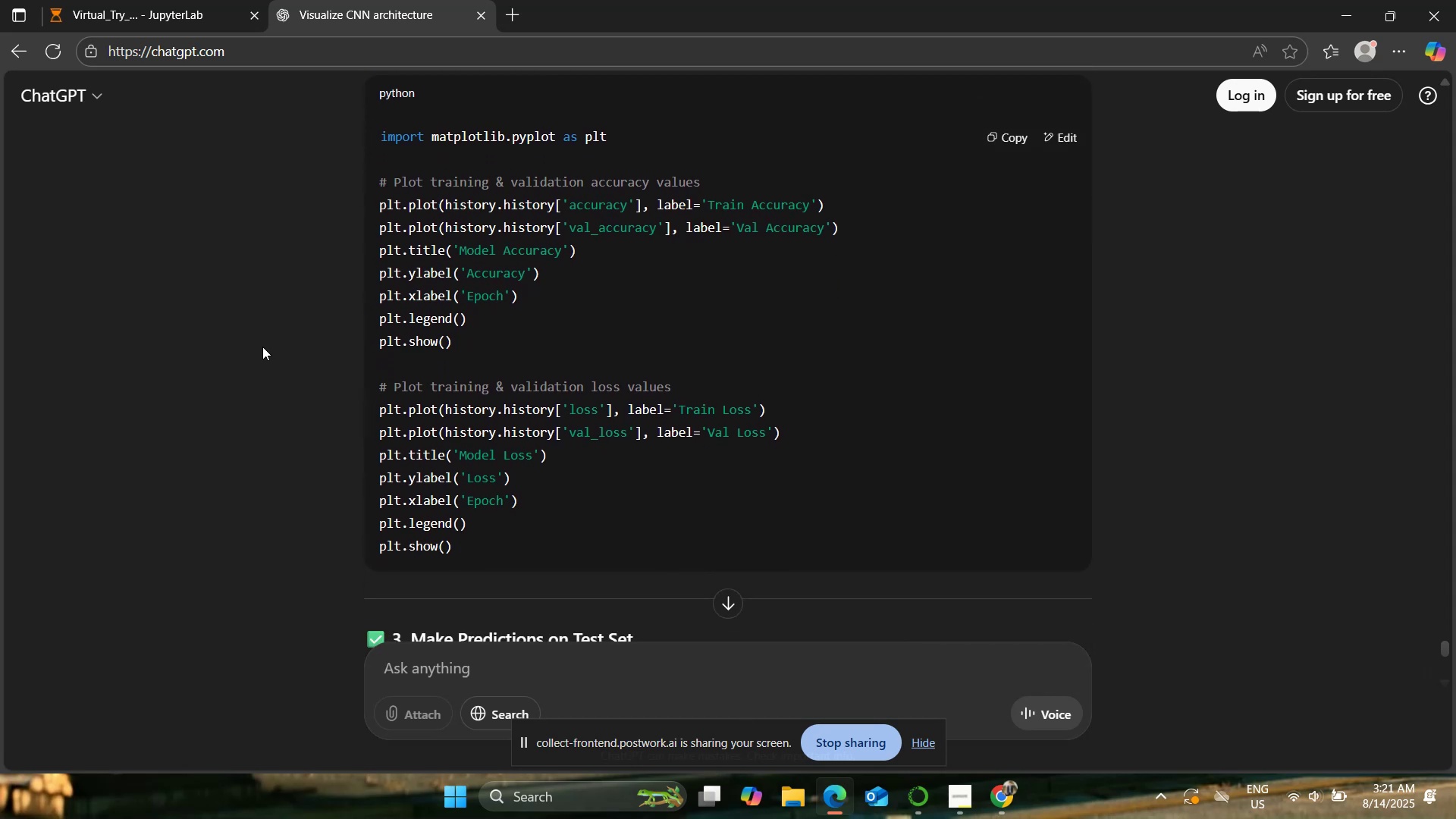 
scroll: coordinate [262, 347], scroll_direction: none, amount: 0.0
 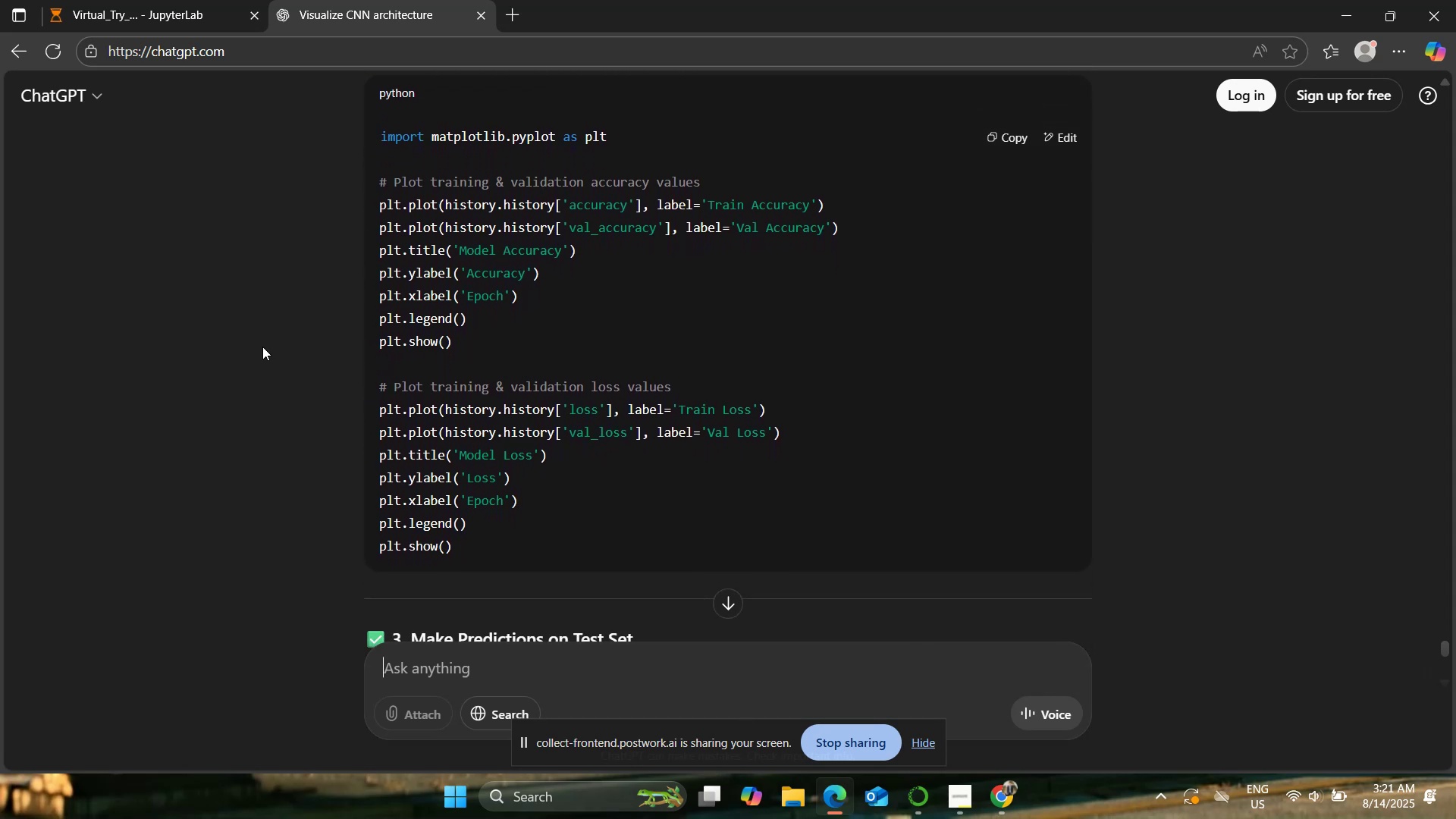 
scroll: coordinate [262, 347], scroll_direction: down, amount: 7.0
 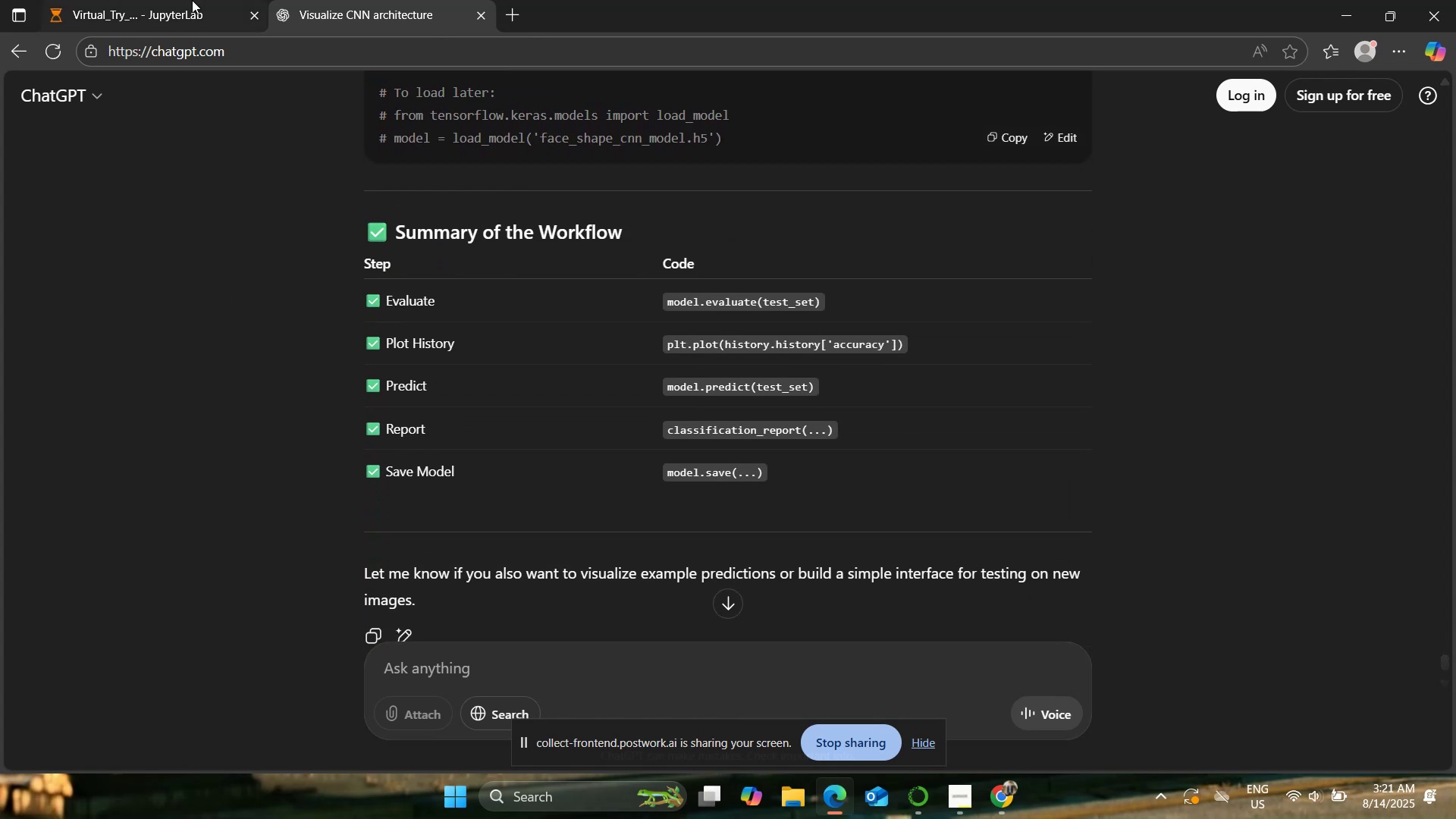 
left_click([192, 0])
 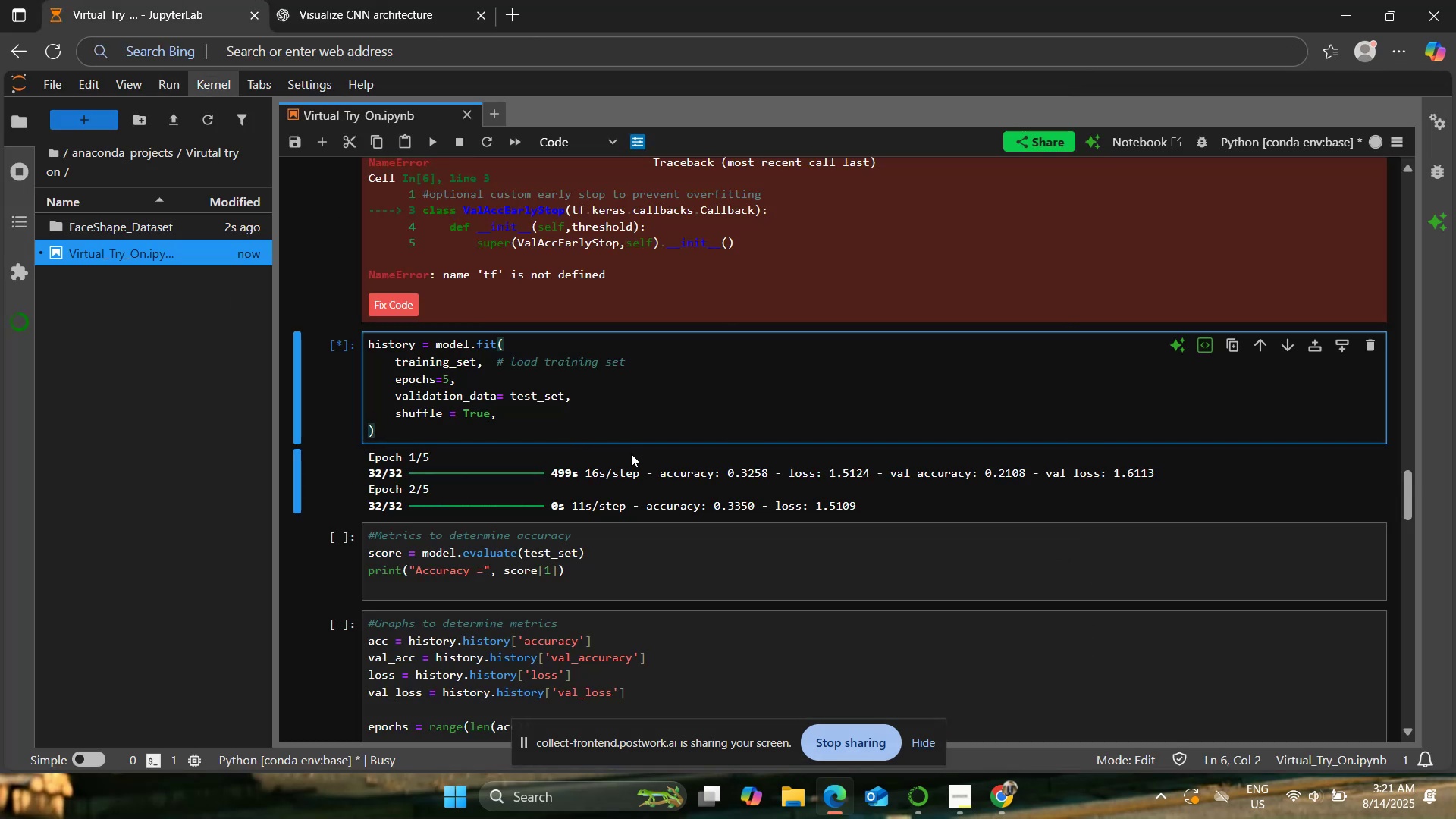 
scroll: coordinate [631, 453], scroll_direction: down, amount: 1.0
 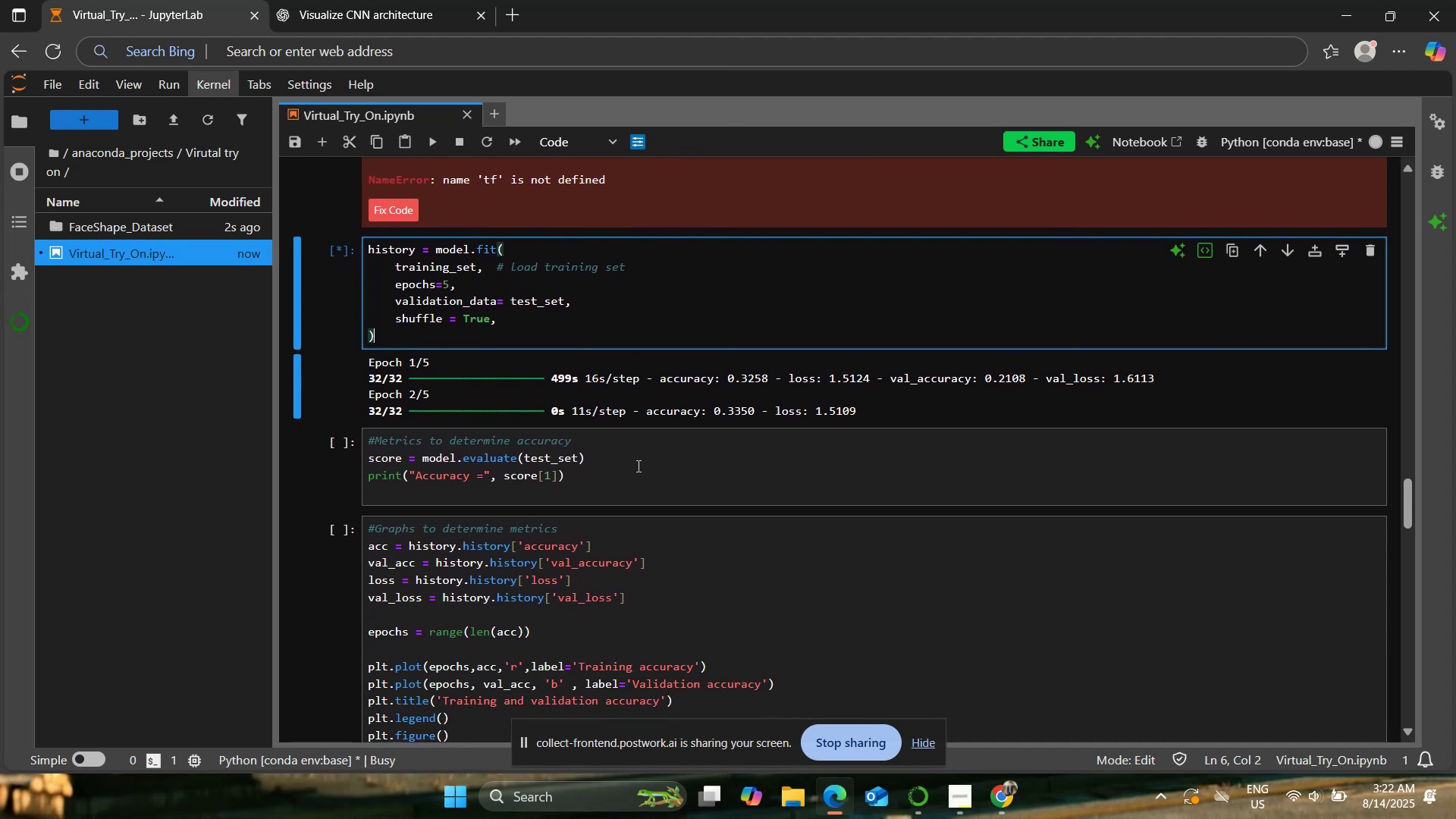 
scroll: coordinate [637, 466], scroll_direction: up, amount: 1.0
 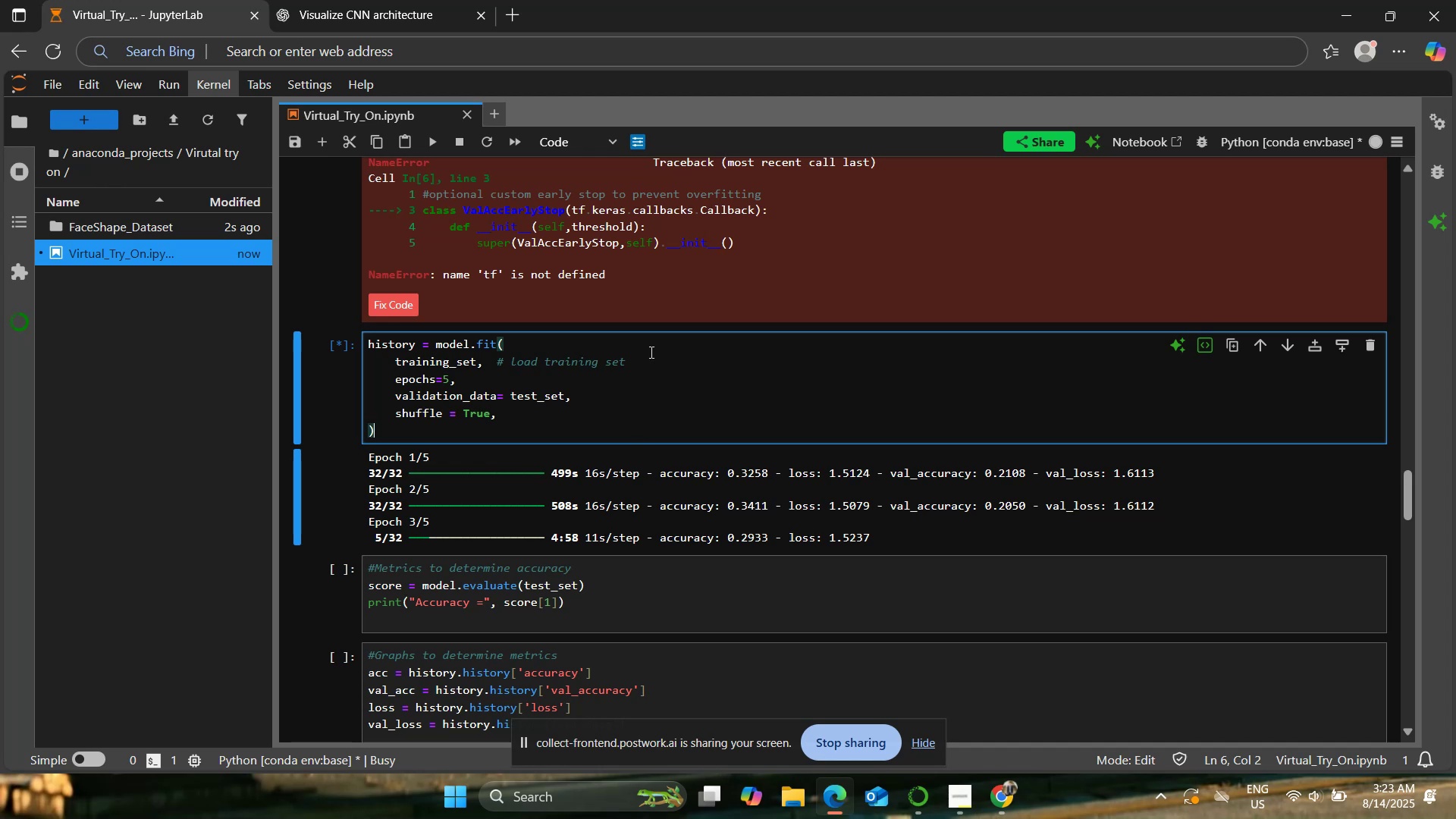 
wait(86.69)
 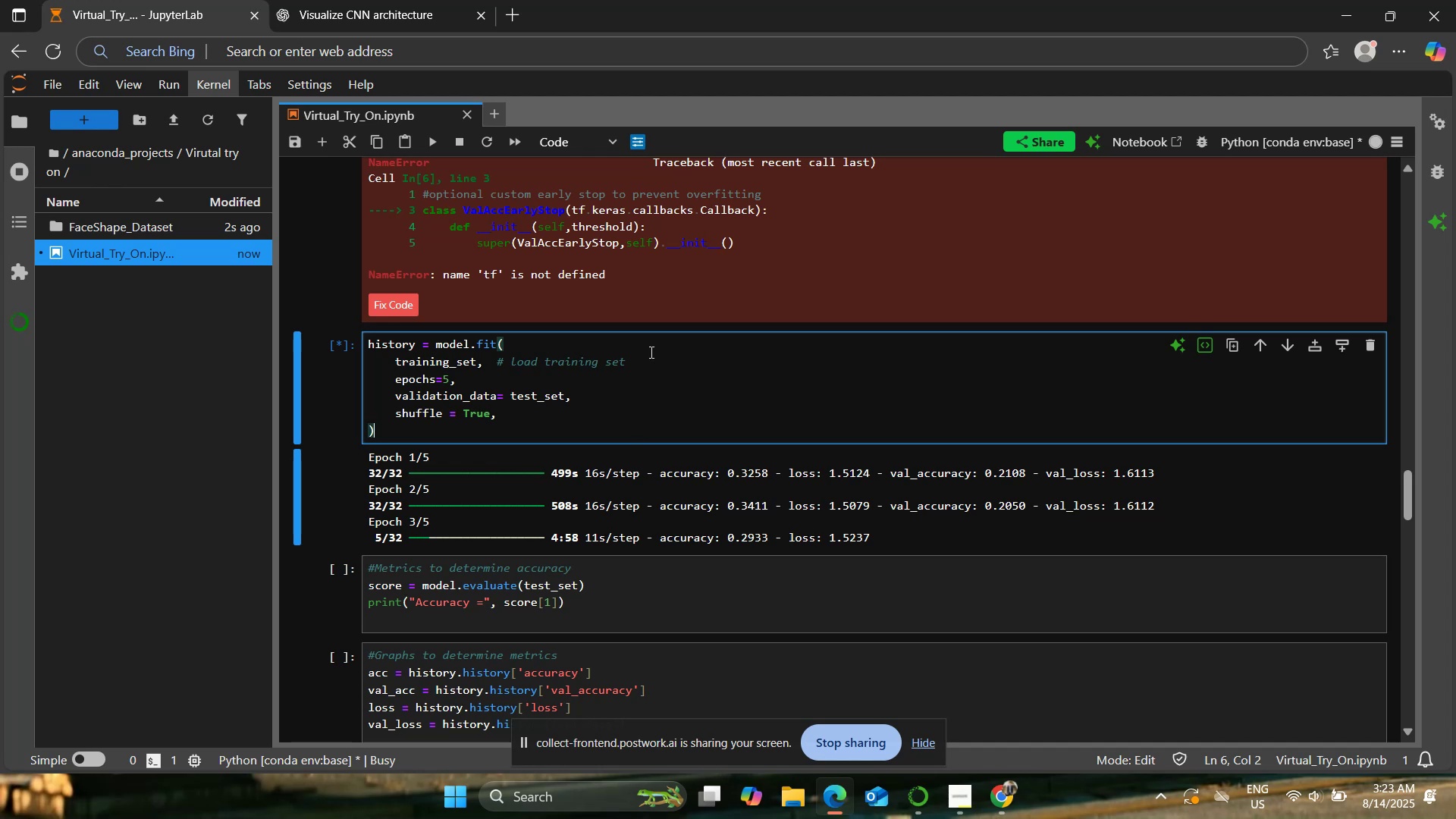 
scroll: coordinate [726, 403], scroll_direction: down, amount: 2.0
 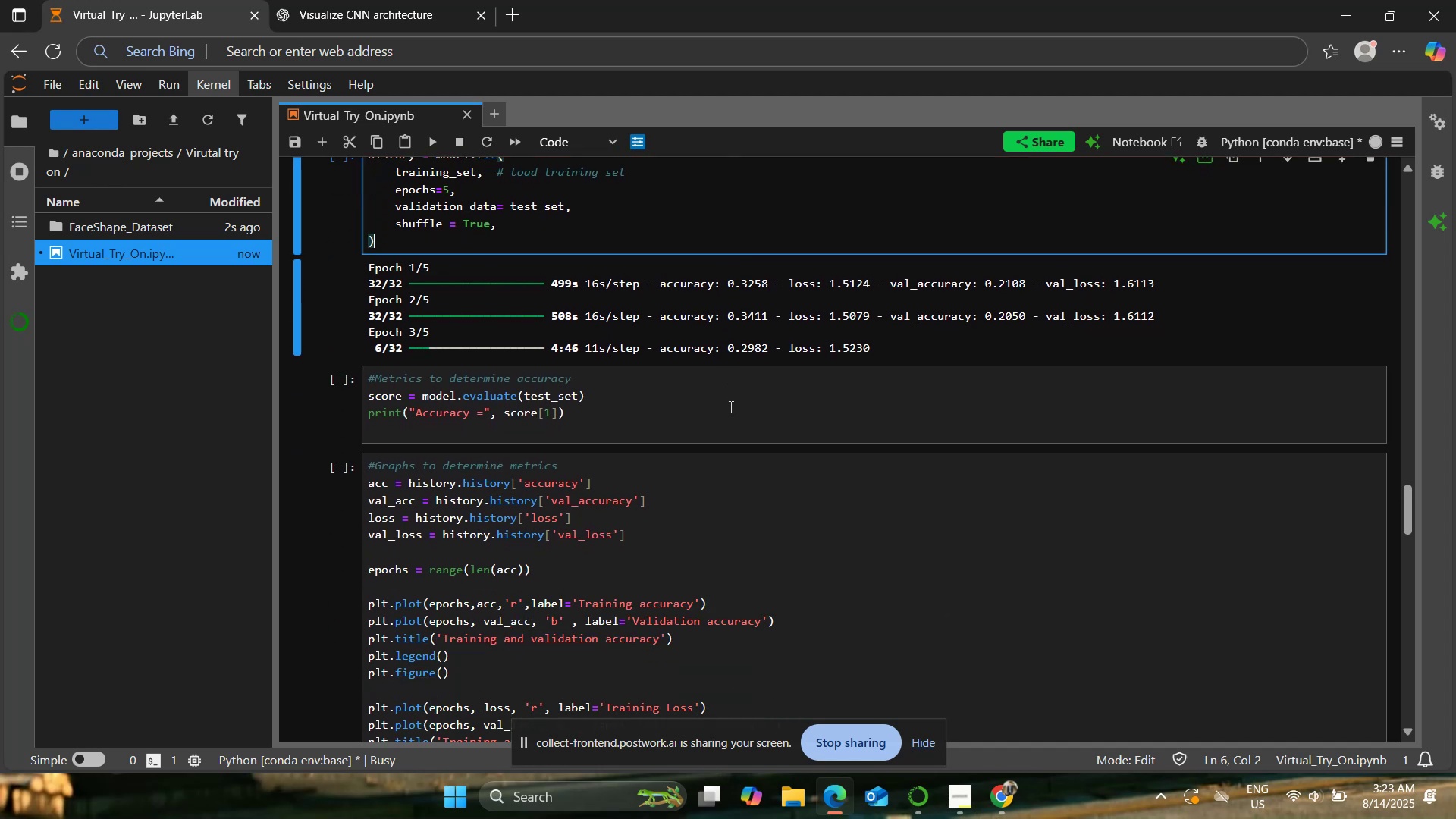 
scroll: coordinate [730, 406], scroll_direction: up, amount: 1.0
 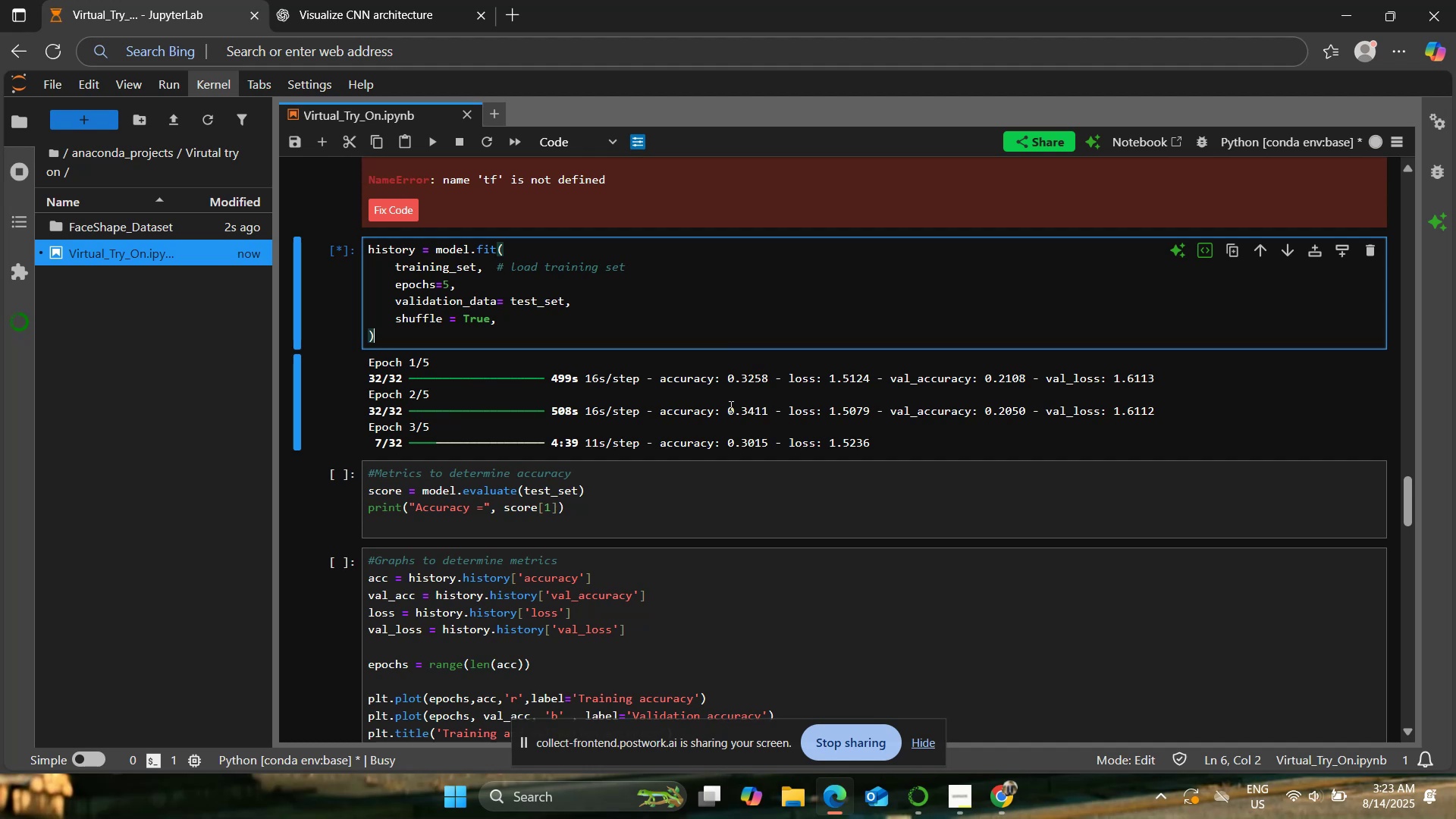 
wait(5.84)
 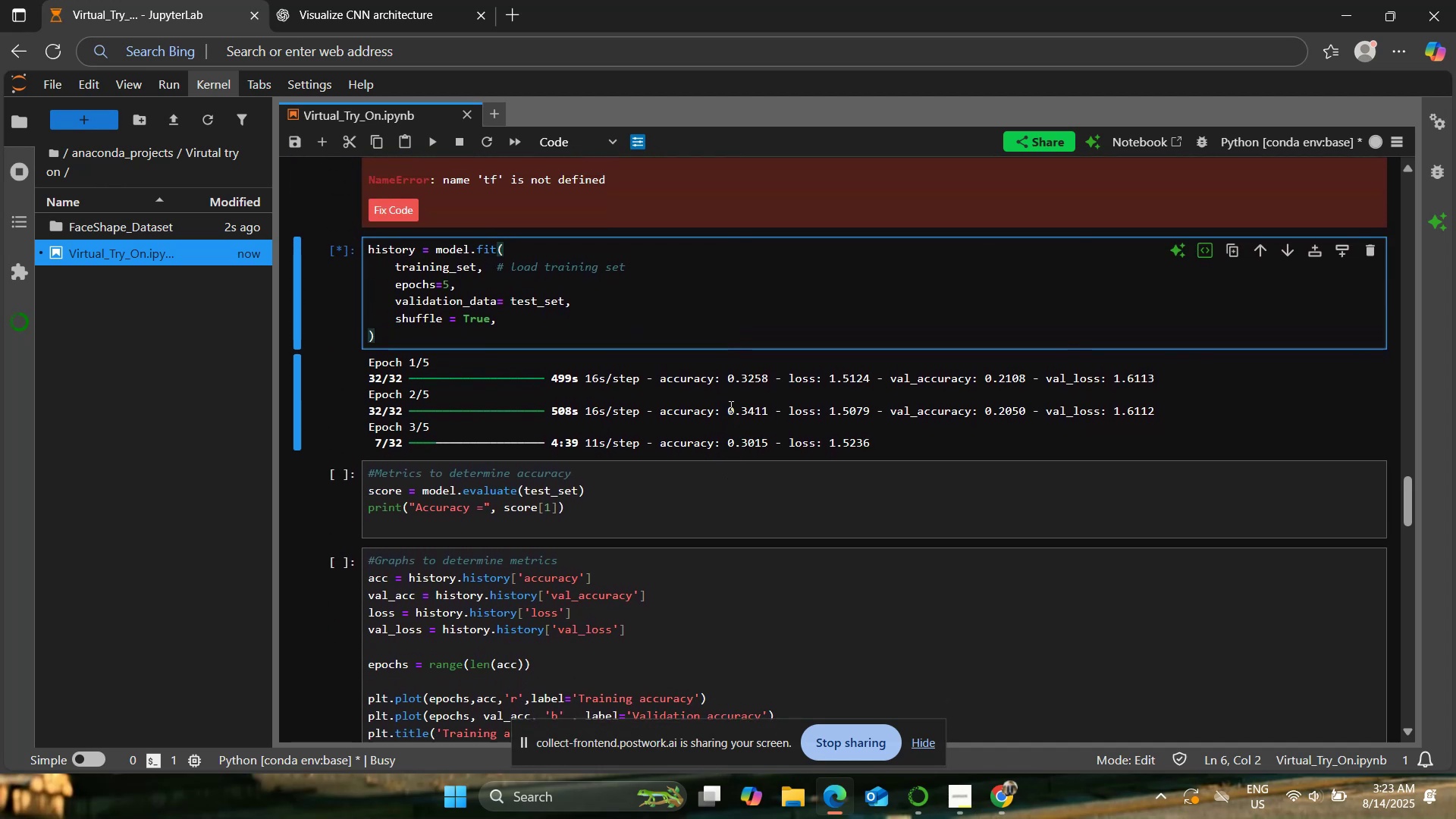 
scroll: coordinate [730, 406], scroll_direction: down, amount: 1.0
 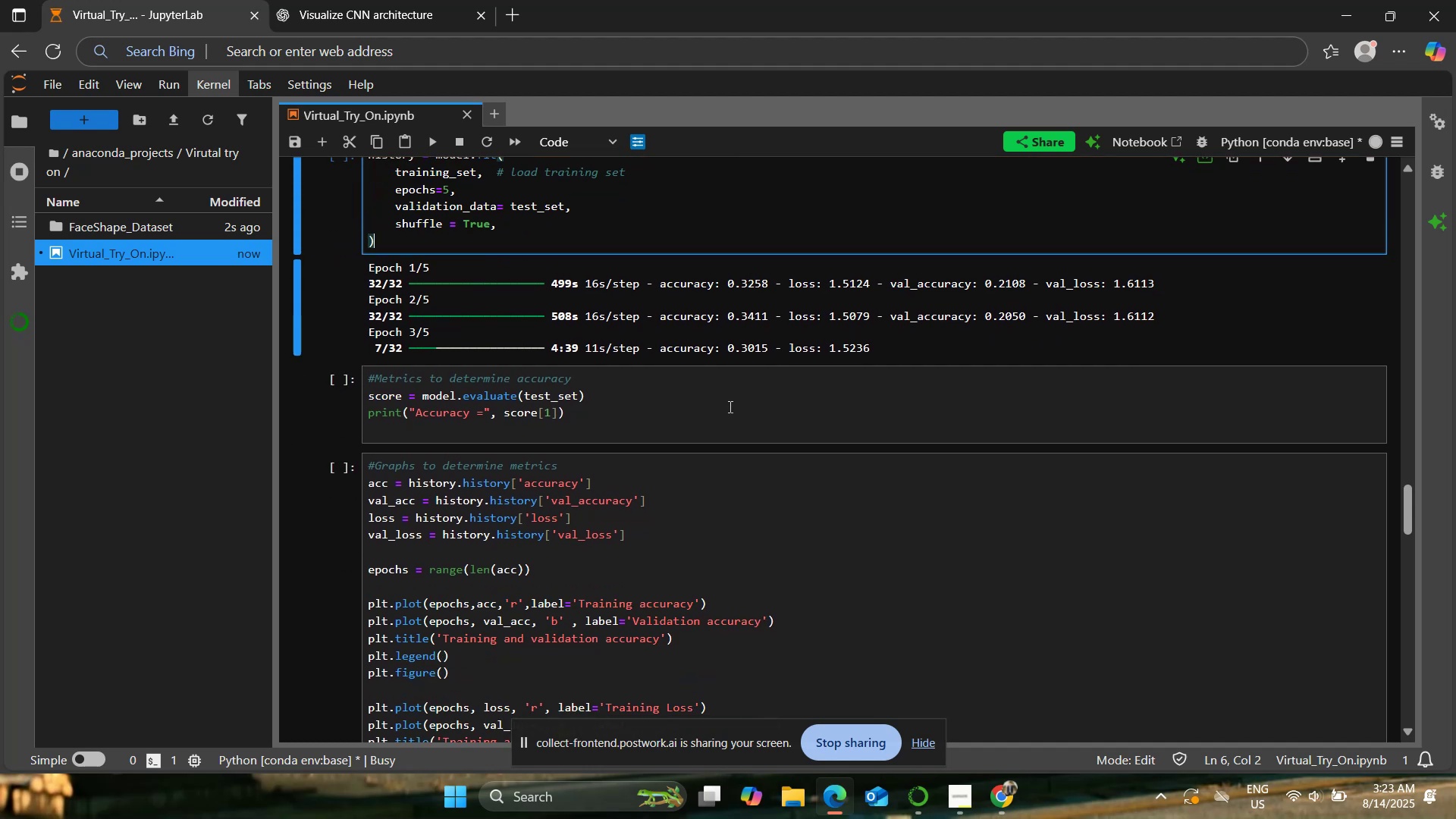 
scroll: coordinate [726, 408], scroll_direction: up, amount: 1.0
 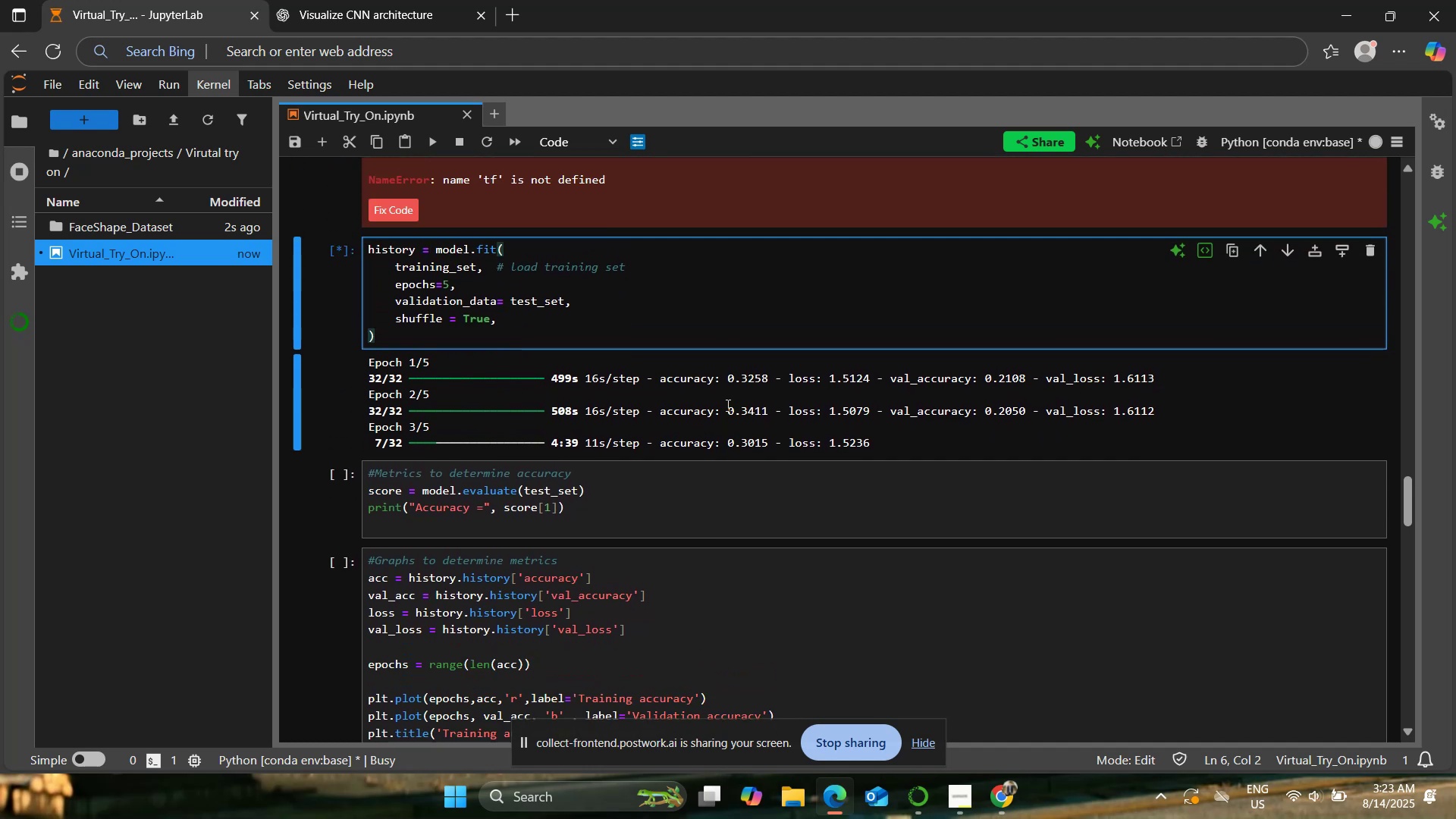 
wait(5.24)
 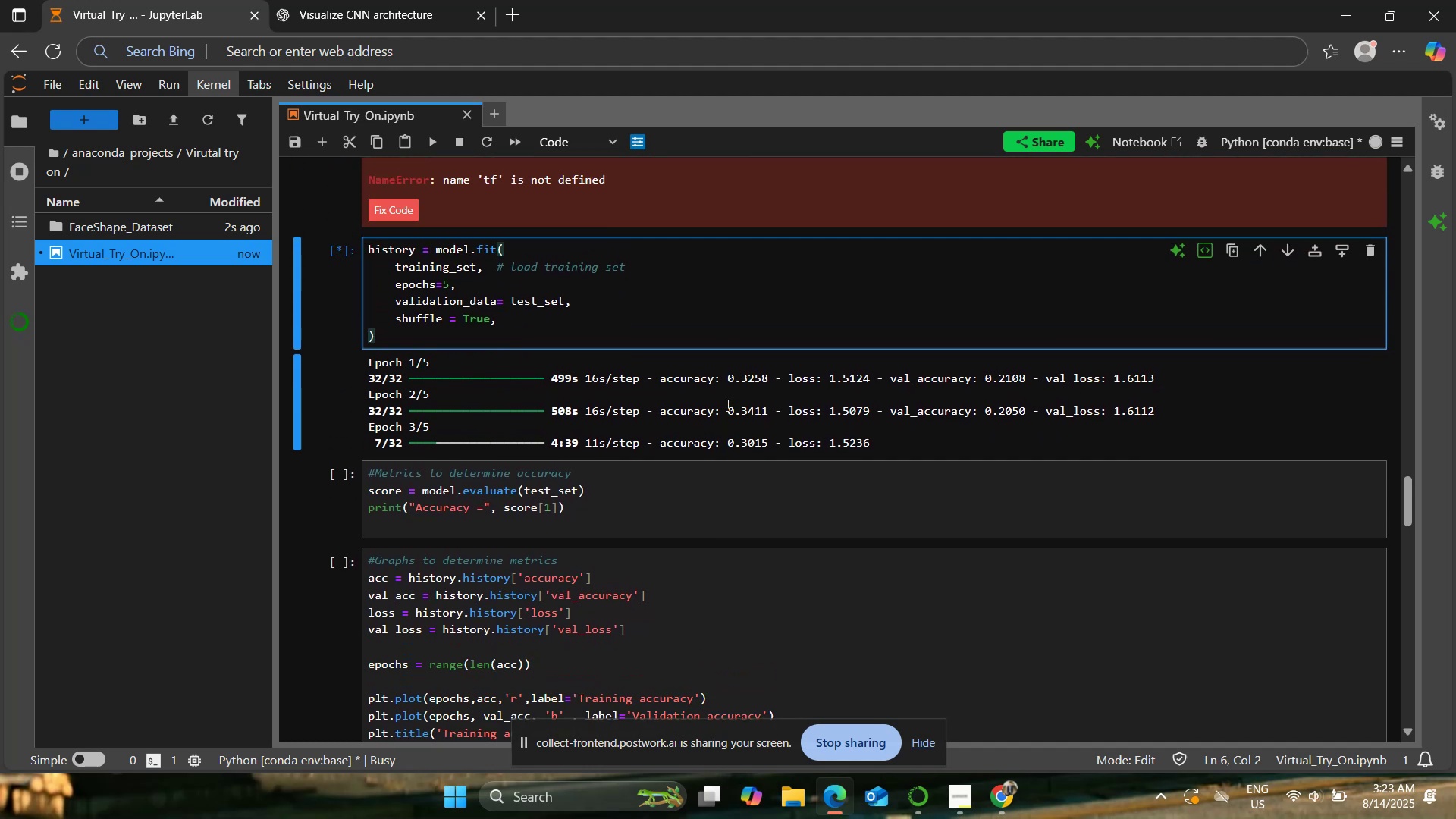 
scroll: coordinate [614, 402], scroll_direction: up, amount: 15.0
 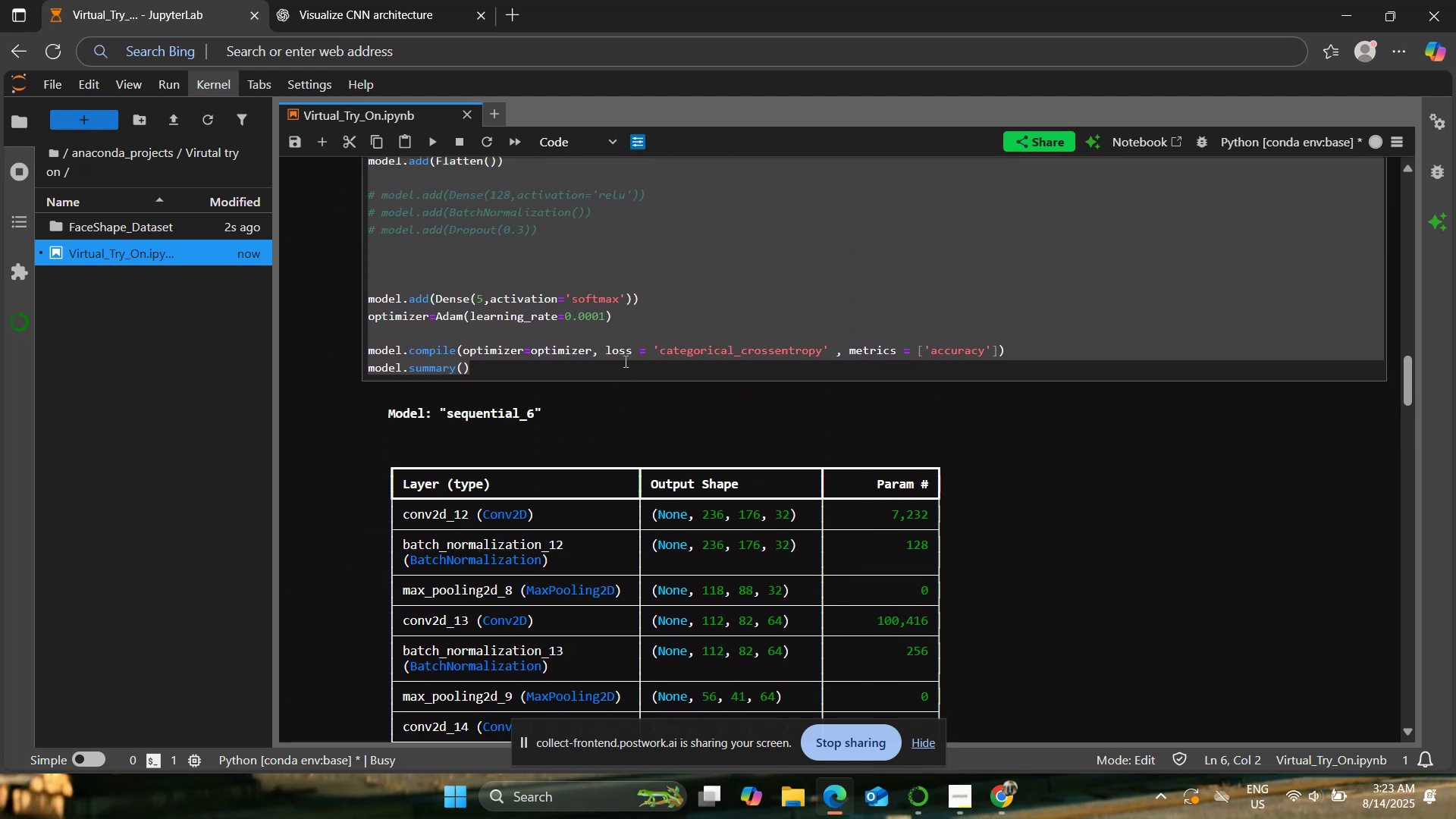 
left_click([626, 355])
 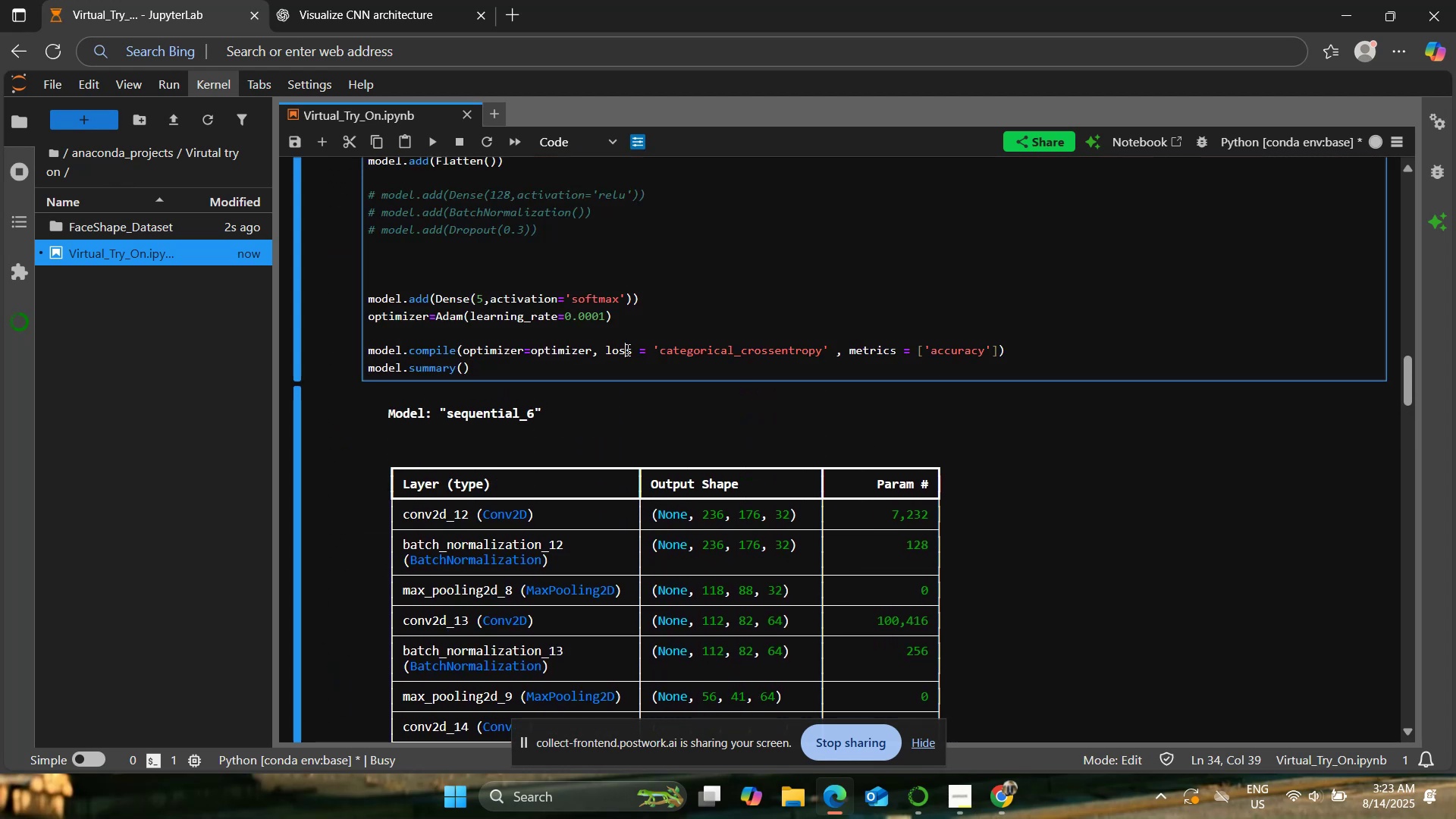 
scroll: coordinate [628, 340], scroll_direction: up, amount: 3.0
 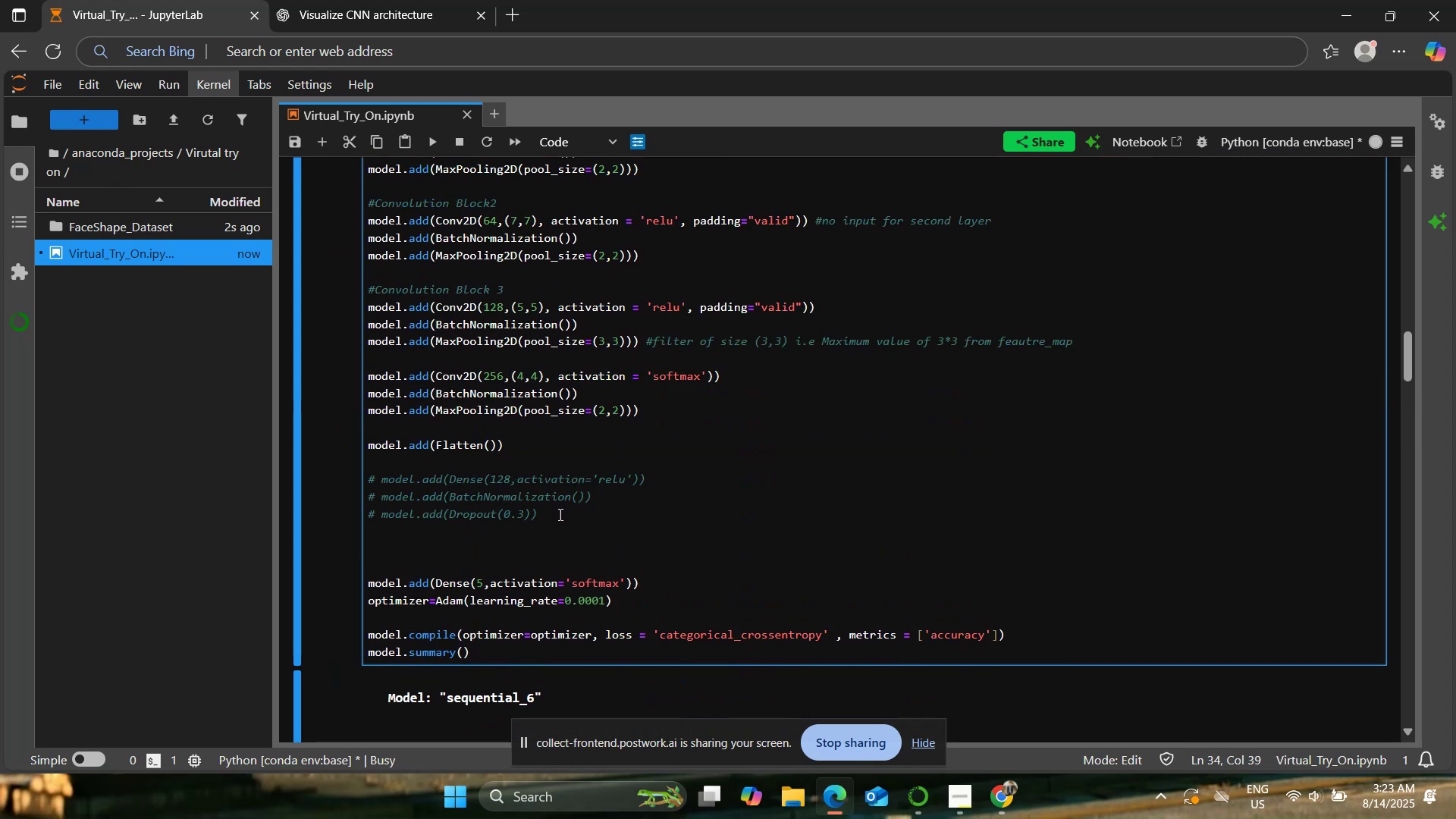 
left_click([562, 516])
 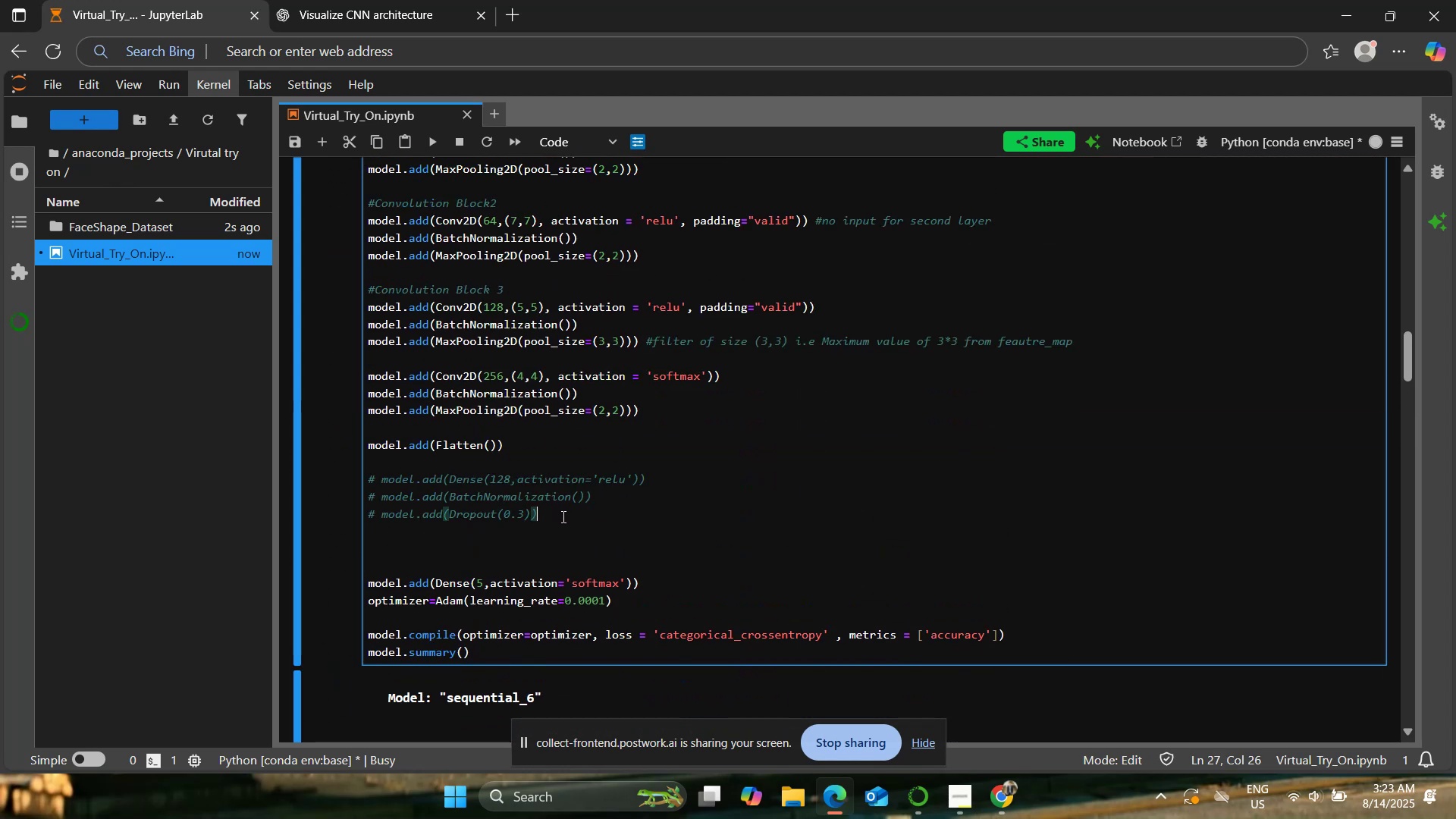 
left_click_drag(start_coordinate=[560, 516], to_coordinate=[362, 482])
 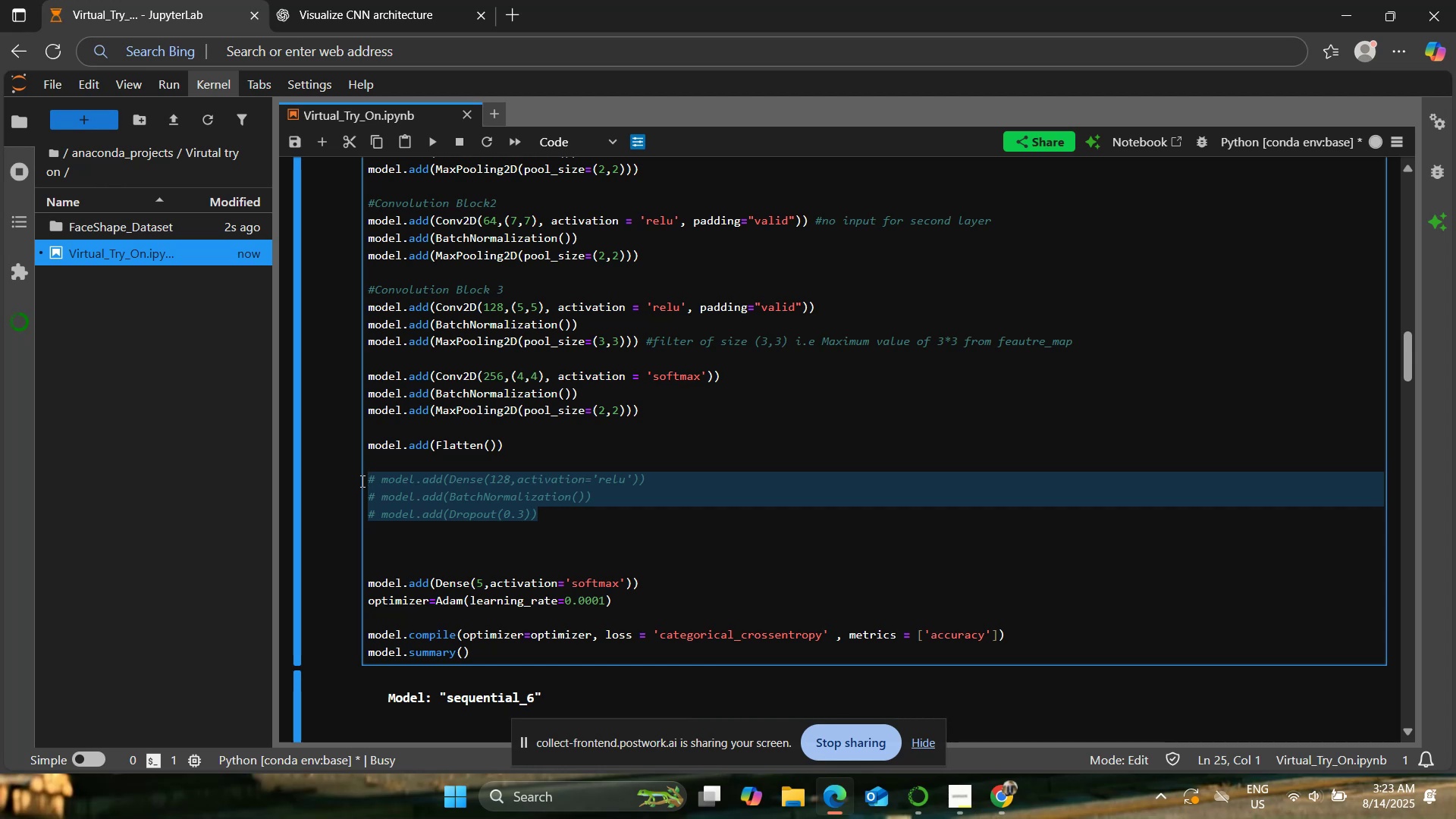 
key(Backspace)
type(model.add(Conv2D(128,)
key(Backspace)
key(Backspace)
key(Backspace)
key(Backspace)
 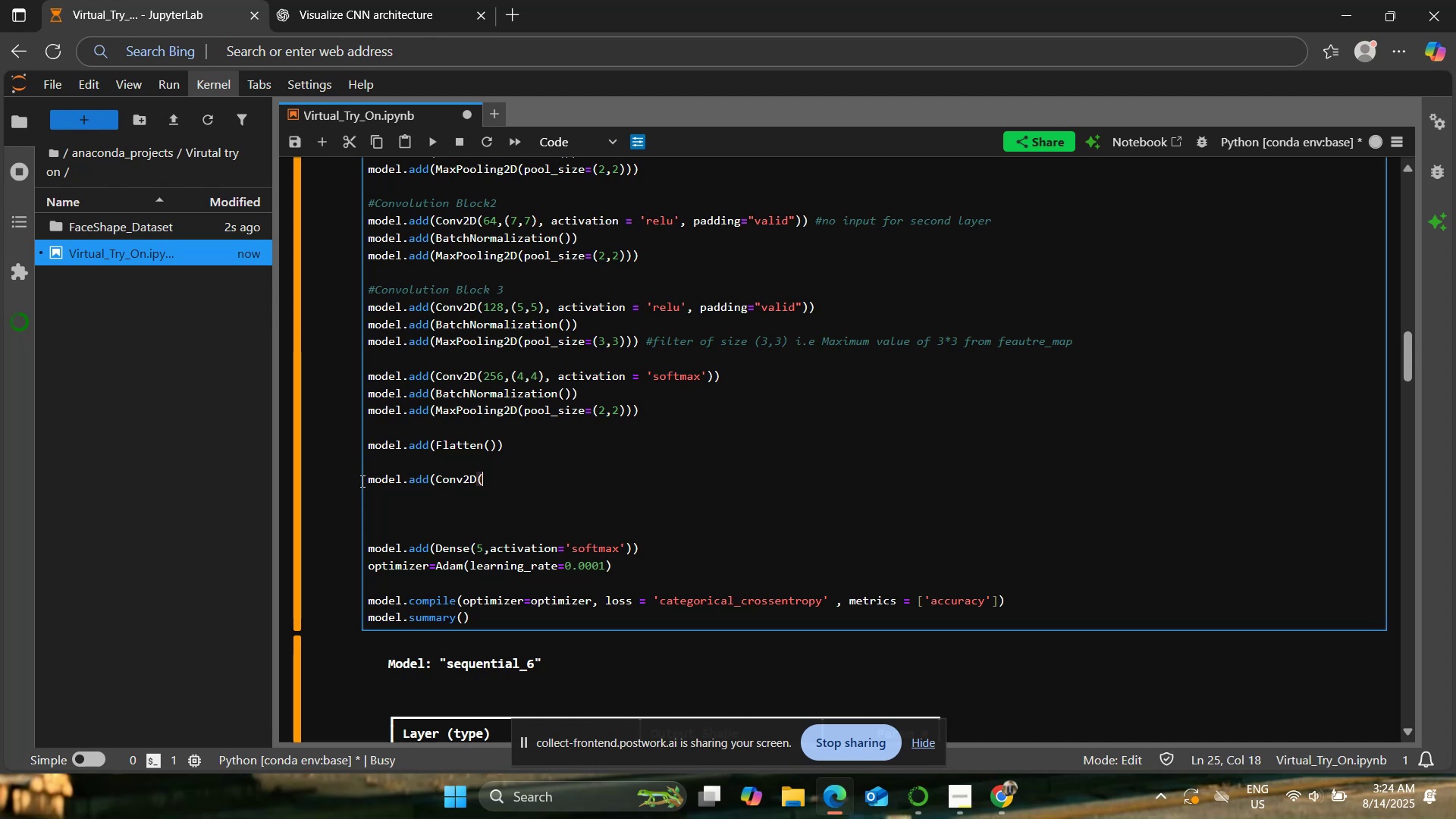 
hold_key(key=ArrowUp, duration=1.03)
 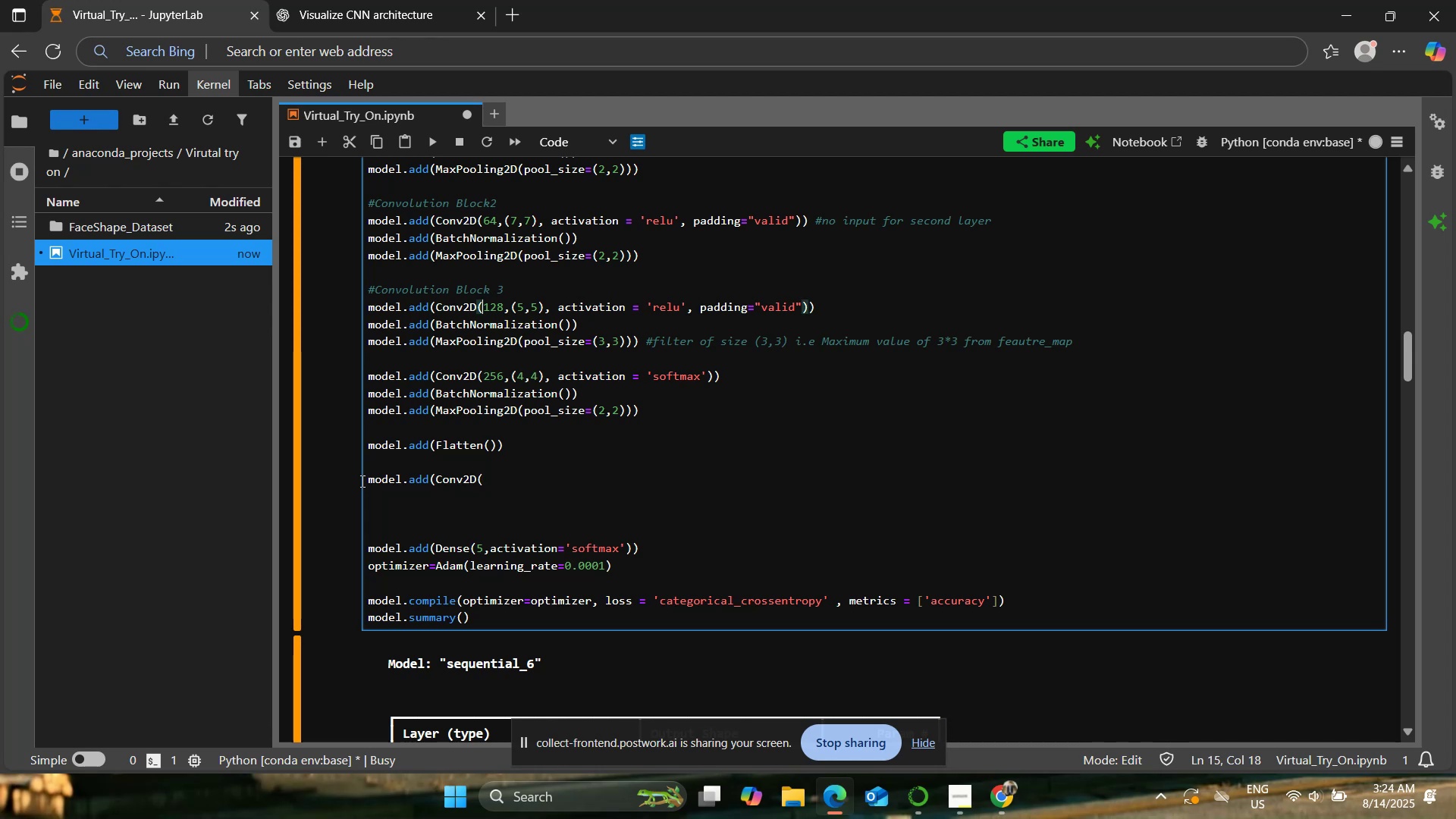 
key(ArrowUp)
 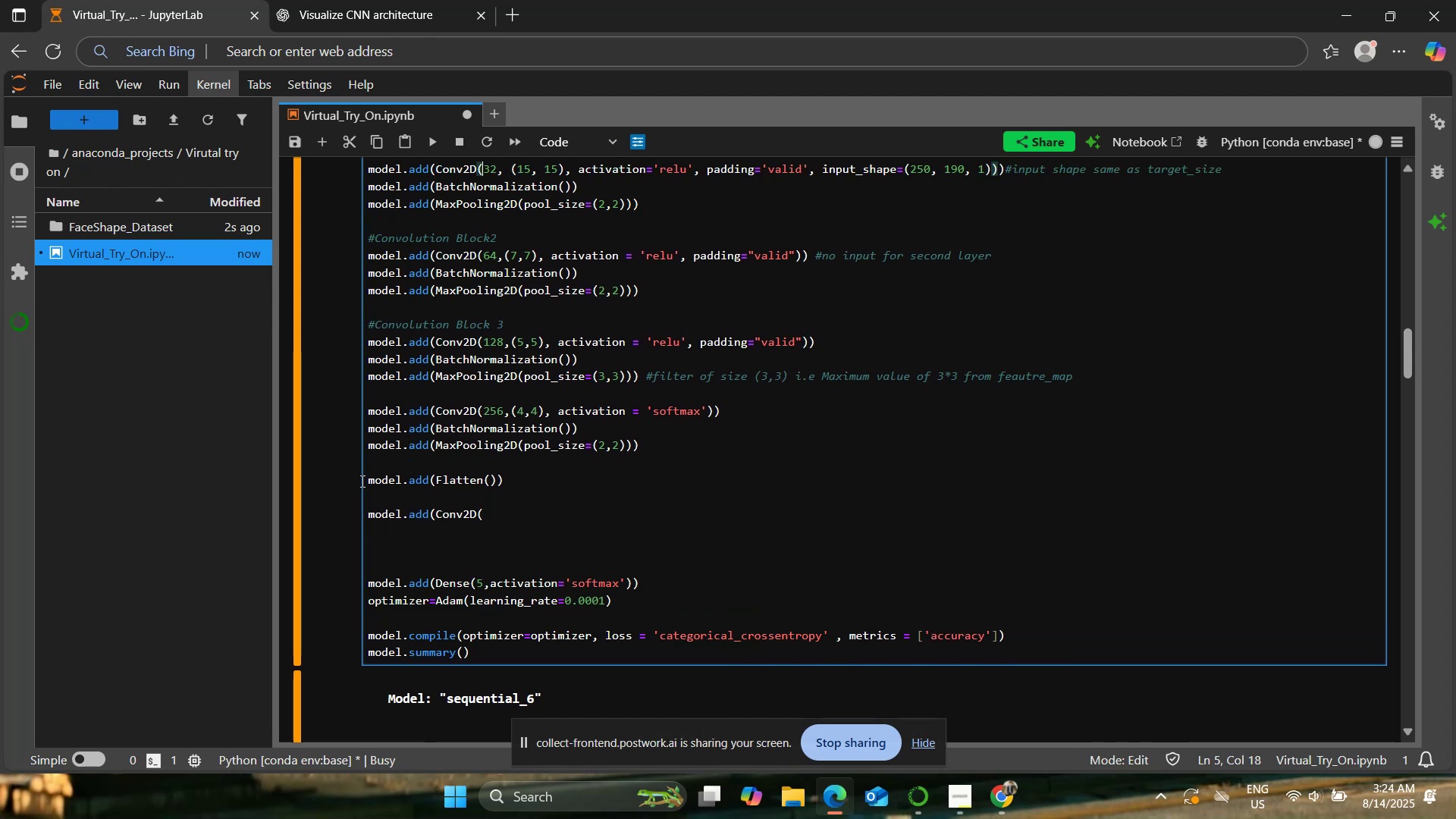 
key(ArrowUp)
 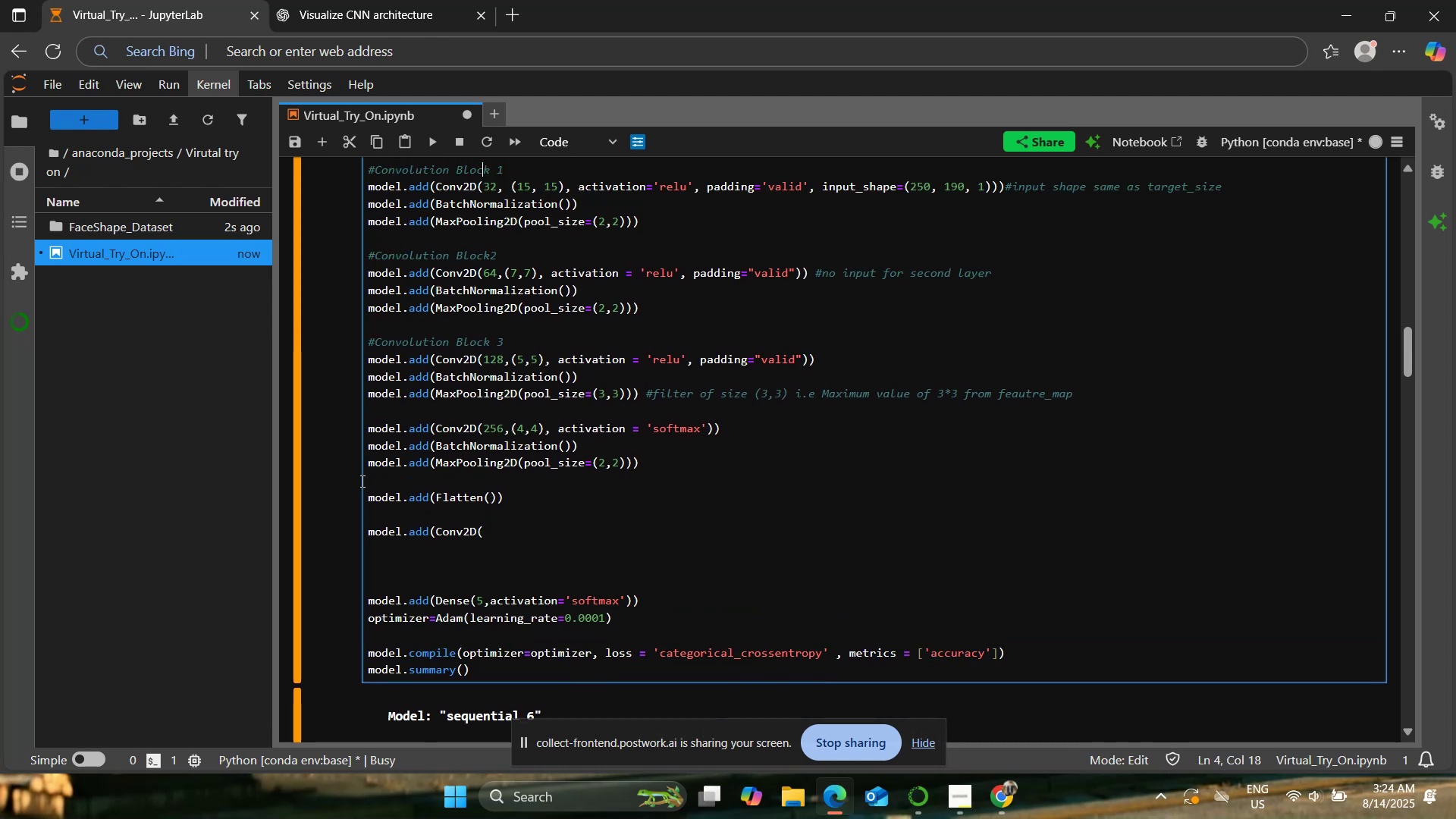 
key(ArrowUp)
 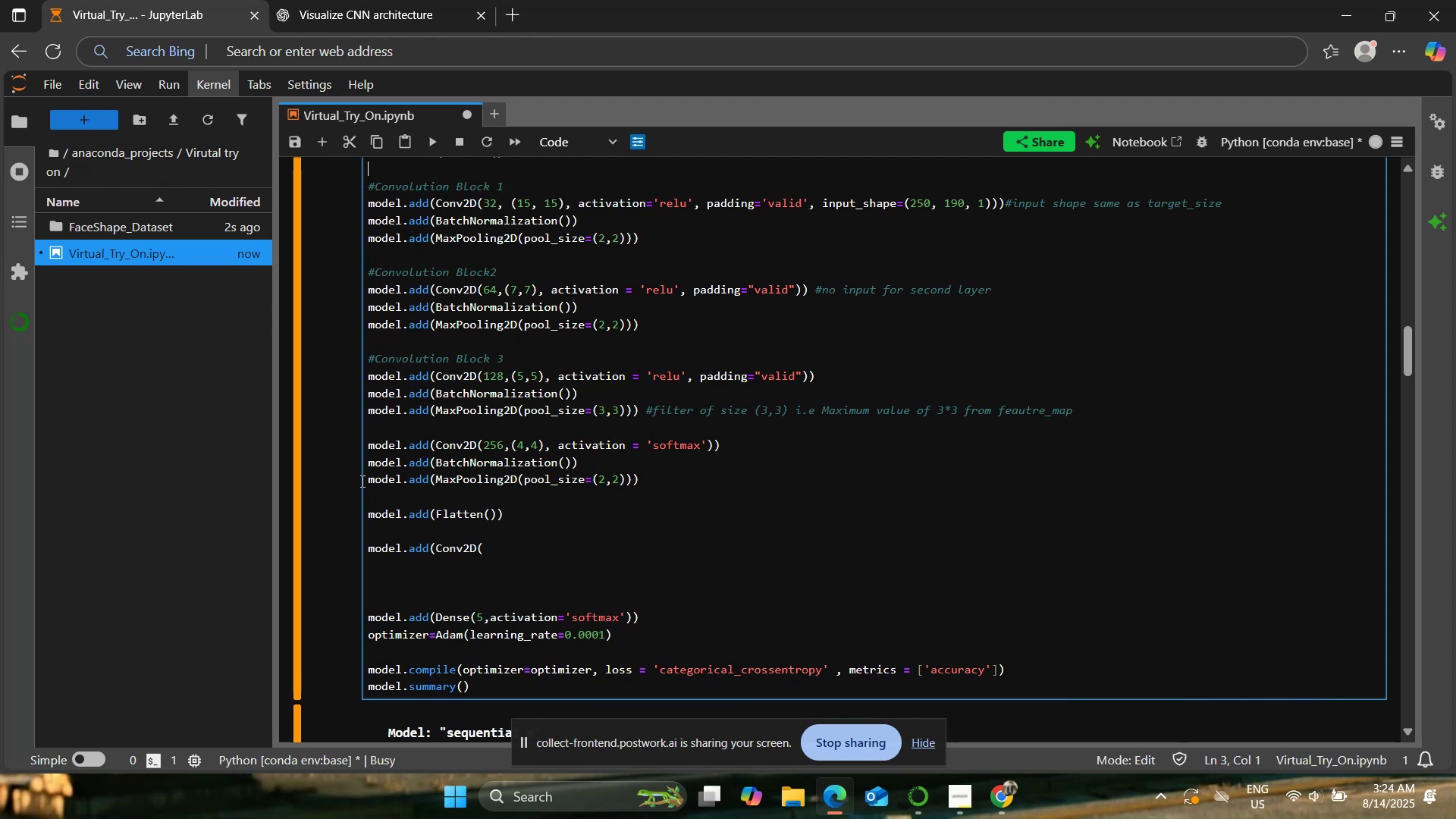 
key(ArrowUp)
 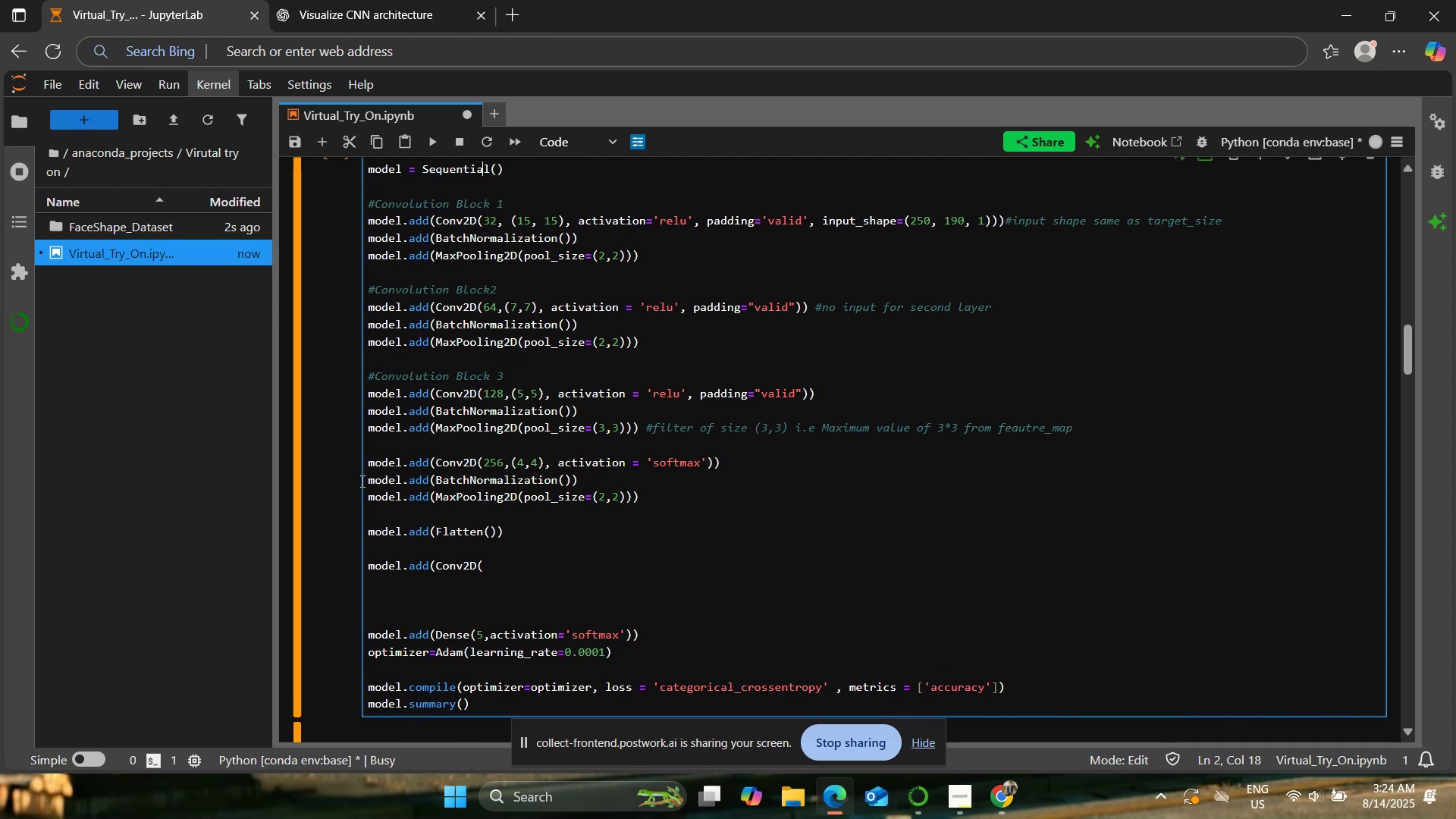 
key(ArrowUp)
 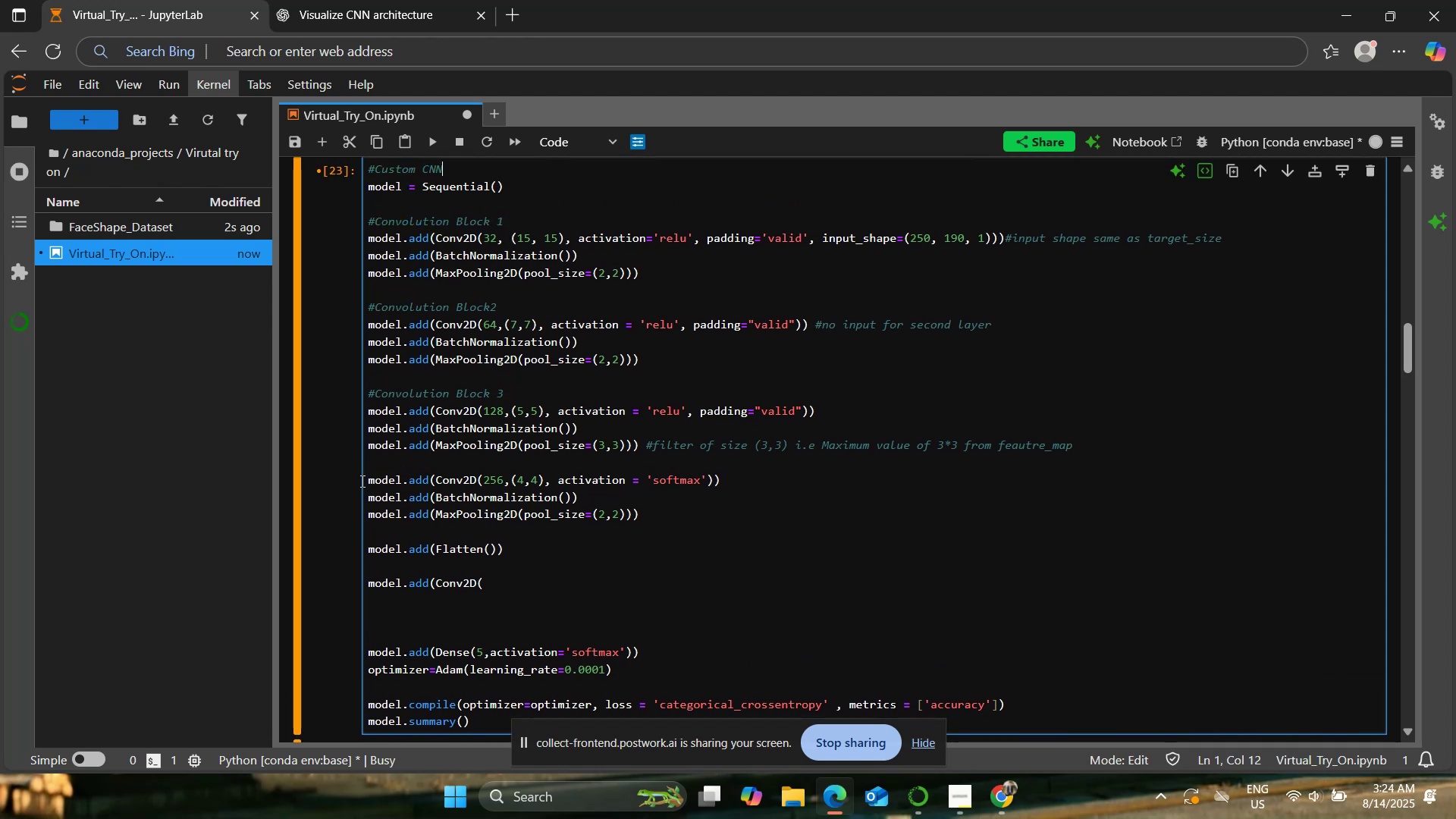 
key(ArrowUp)
 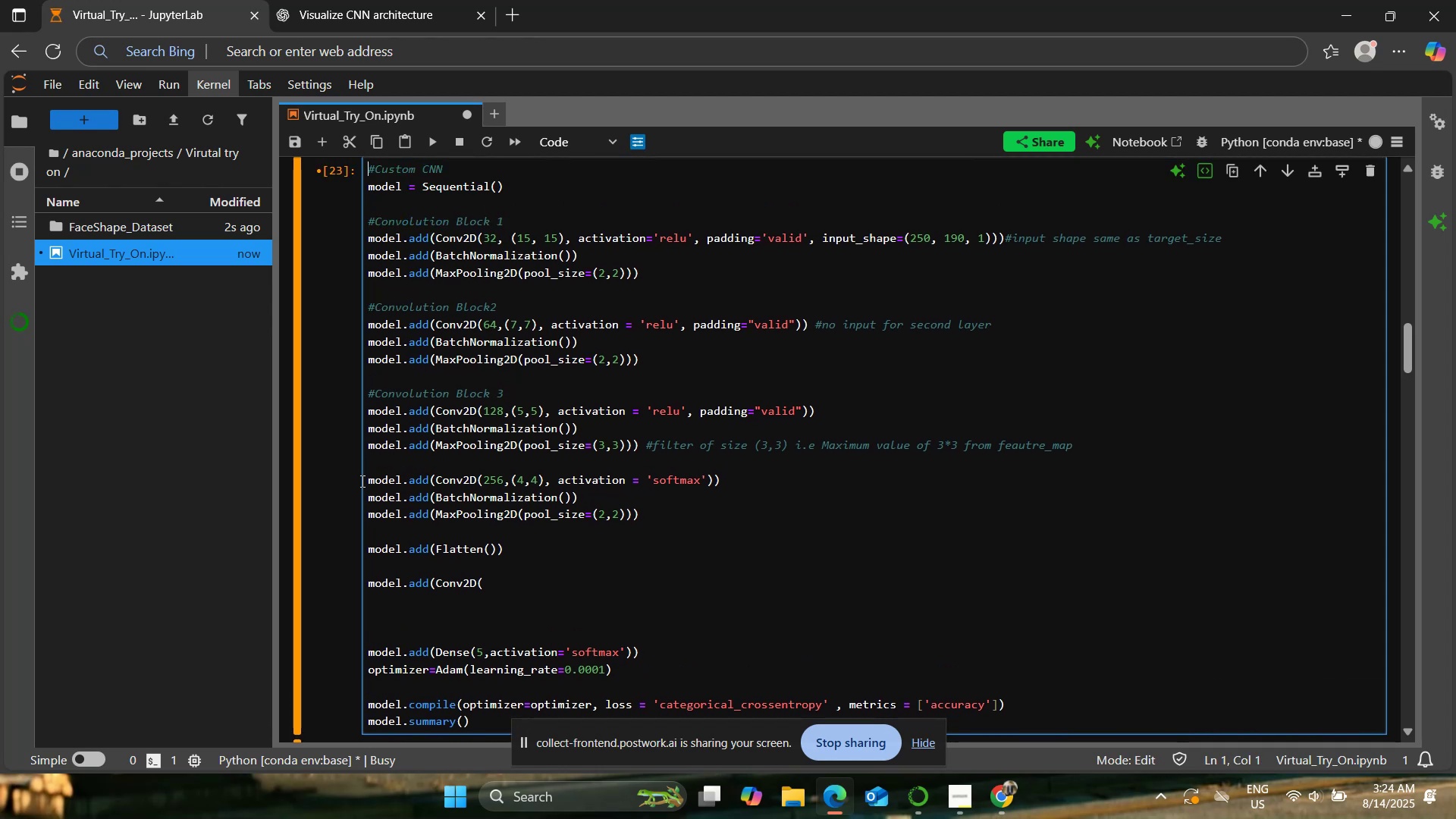 
key(ArrowDown)
 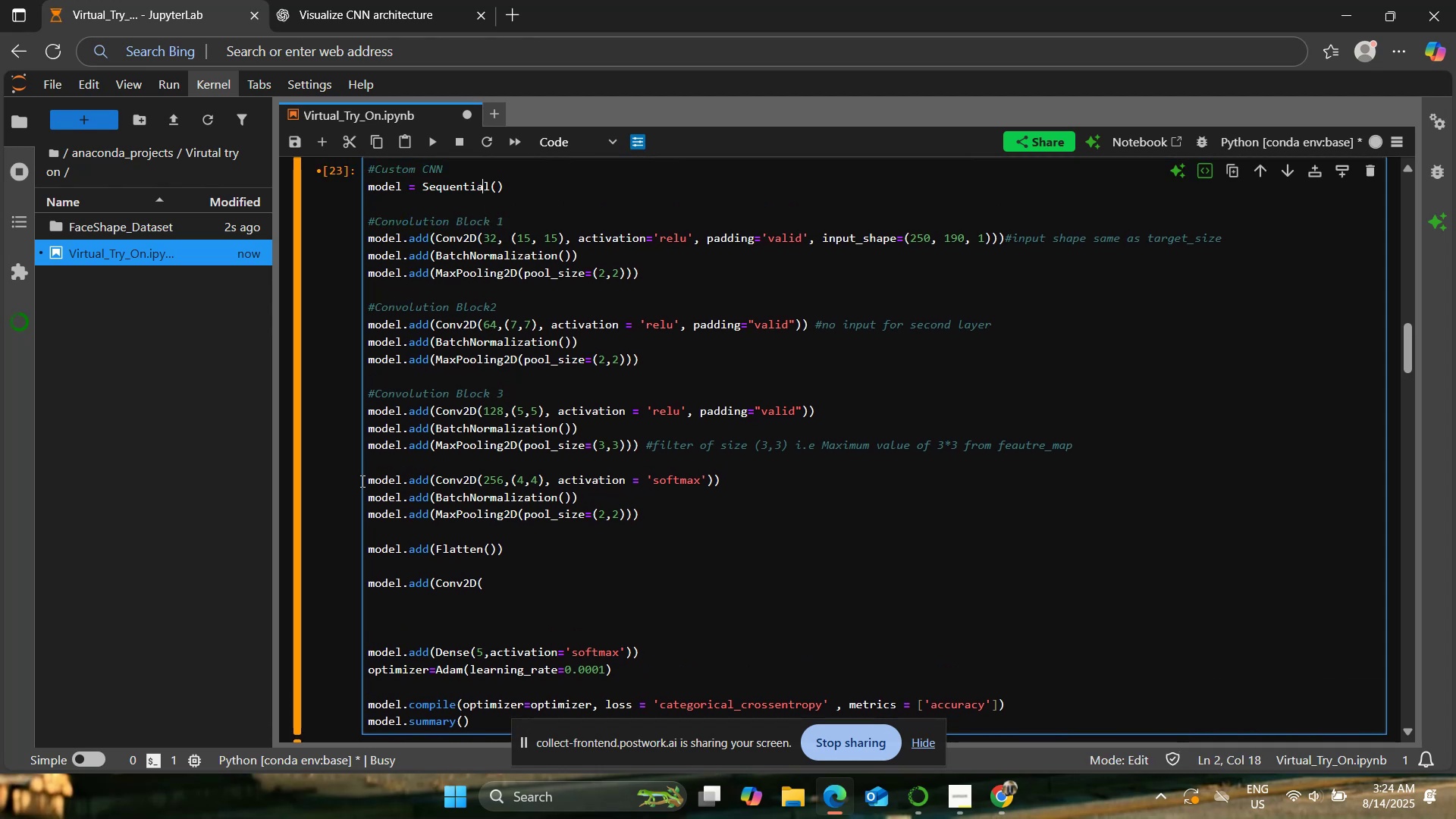 
key(ArrowDown)
 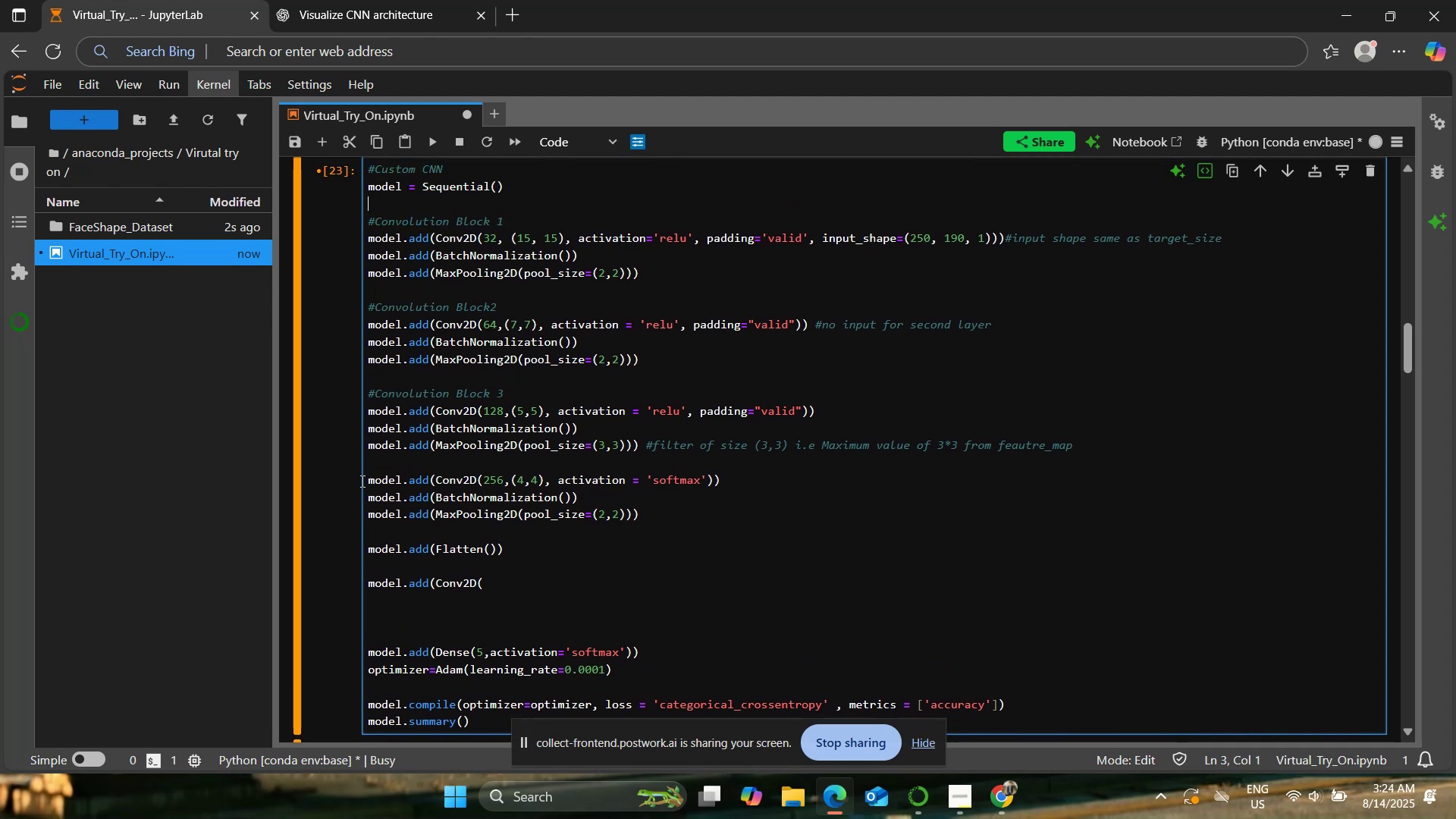 
key(ArrowDown)
 